 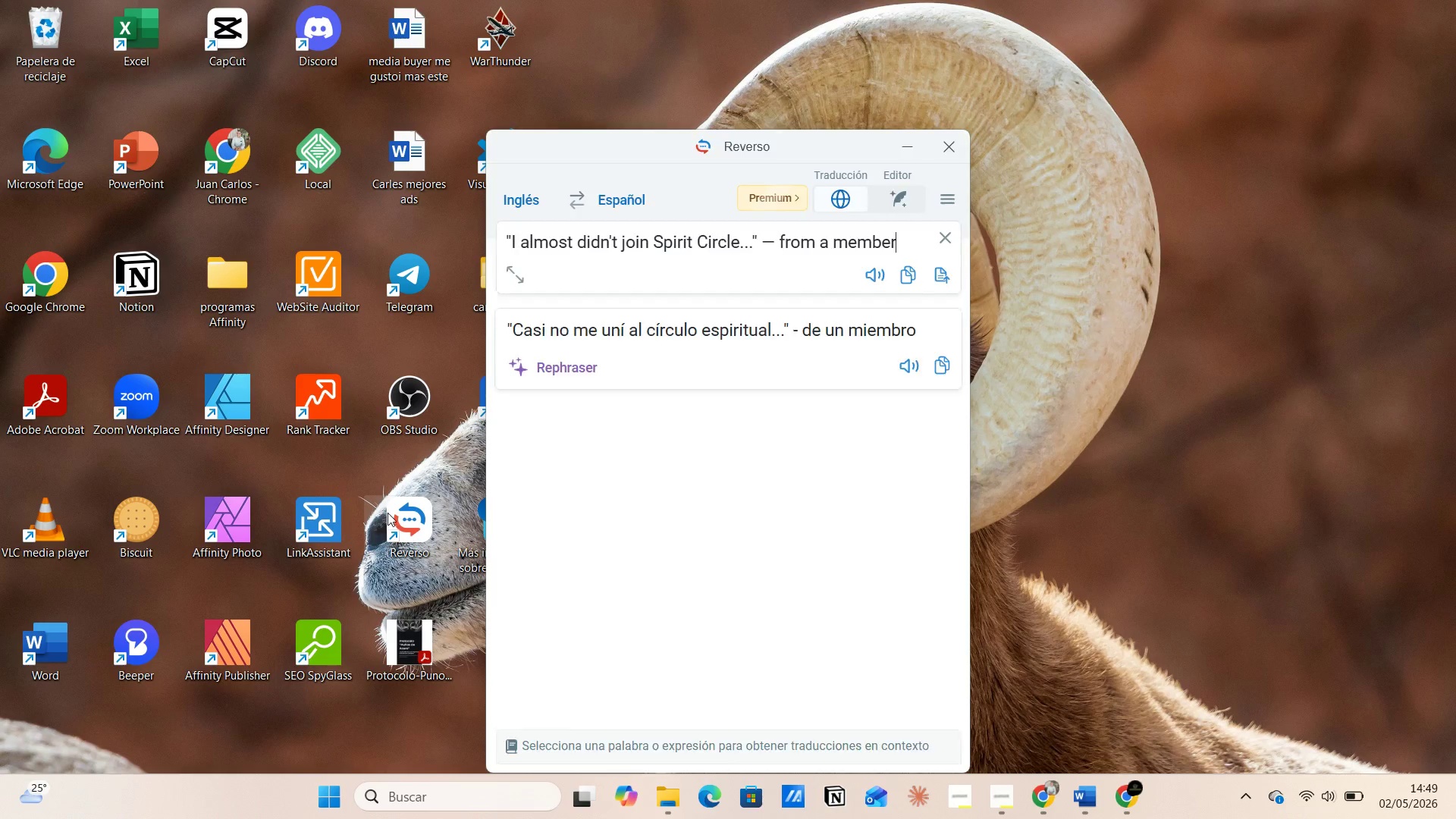 
left_click([1098, 790])
 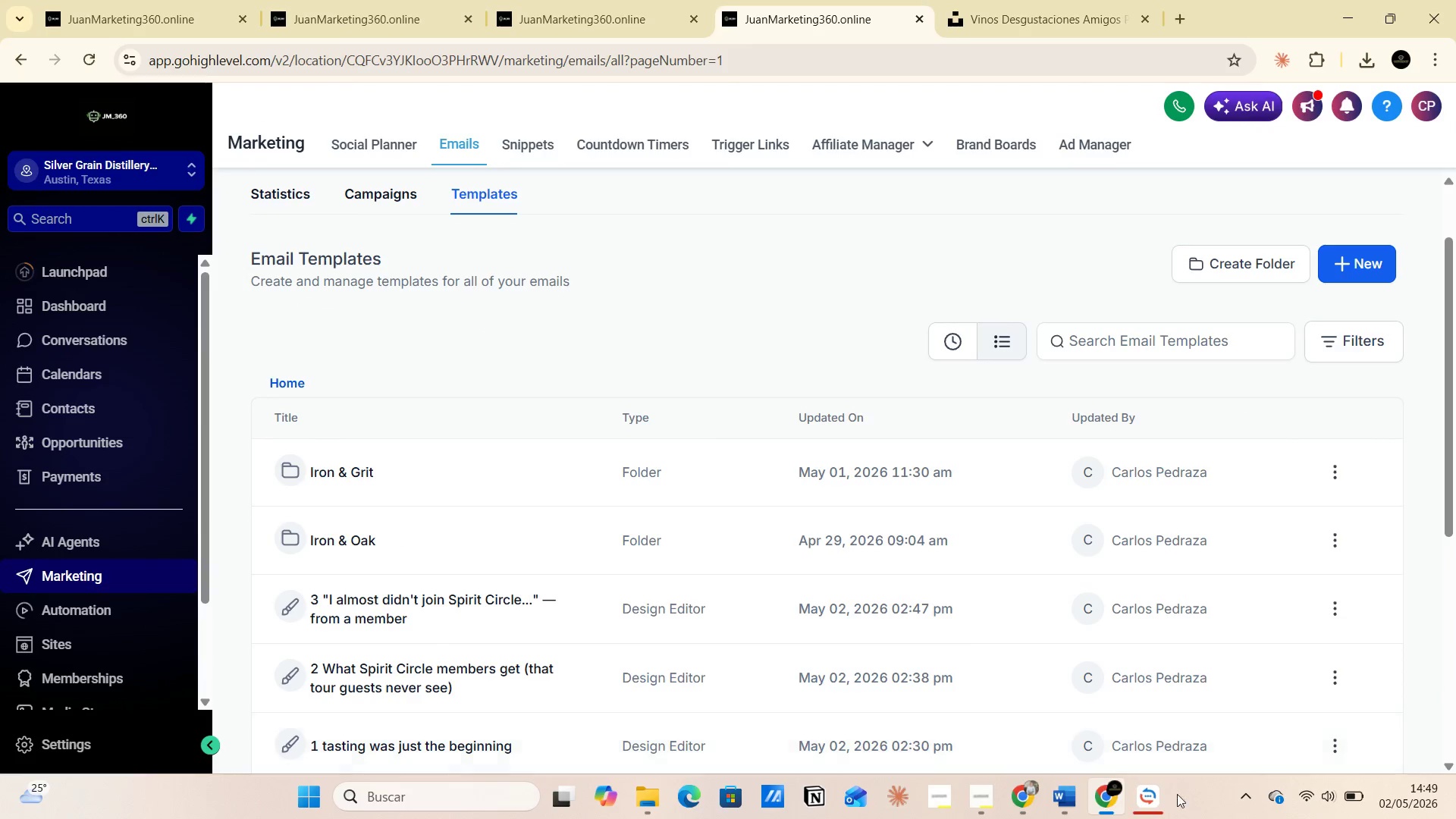 
left_click([1153, 796])
 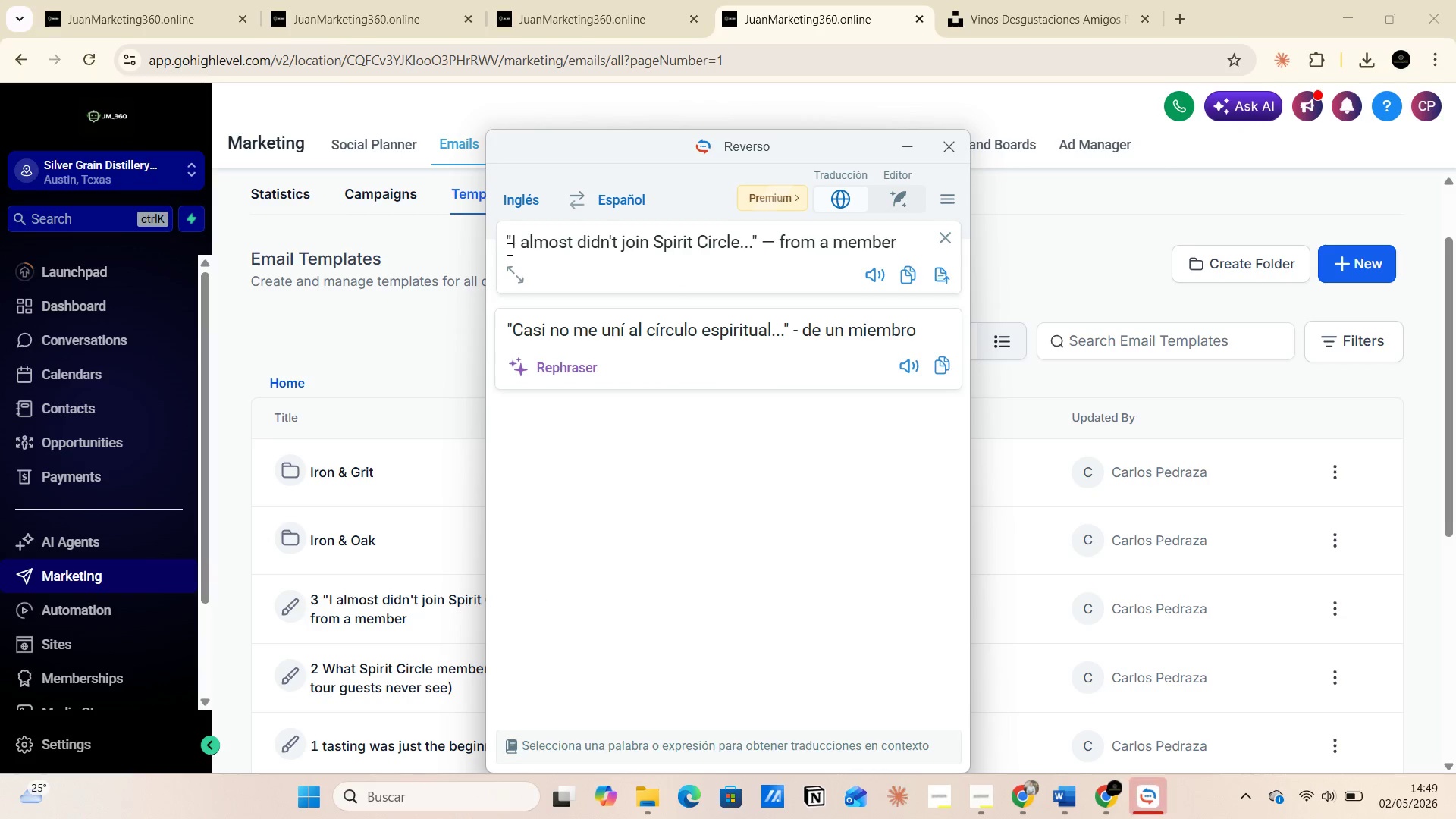 
left_click_drag(start_coordinate=[499, 238], to_coordinate=[896, 237])
 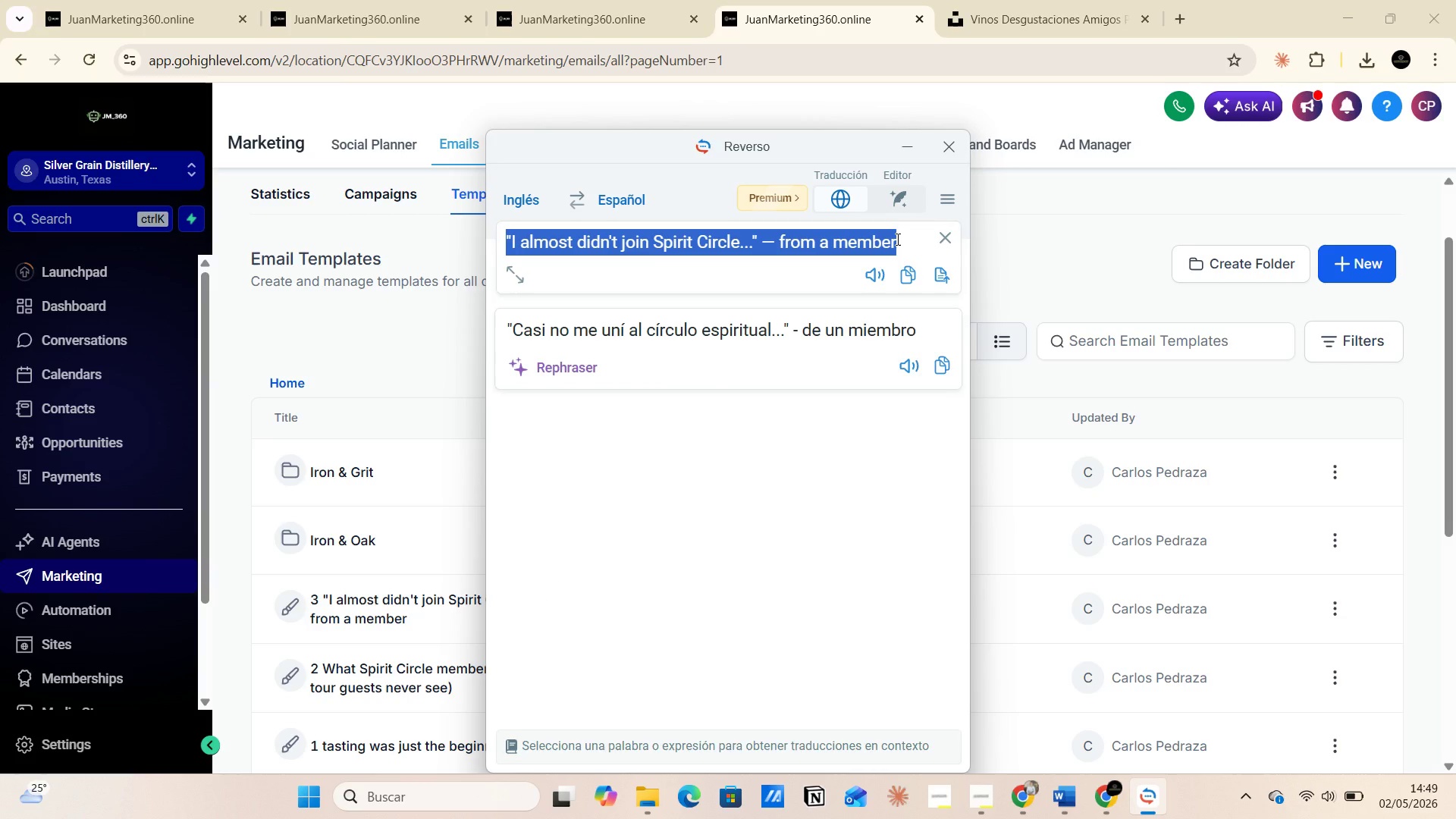 
key(Control+V)
 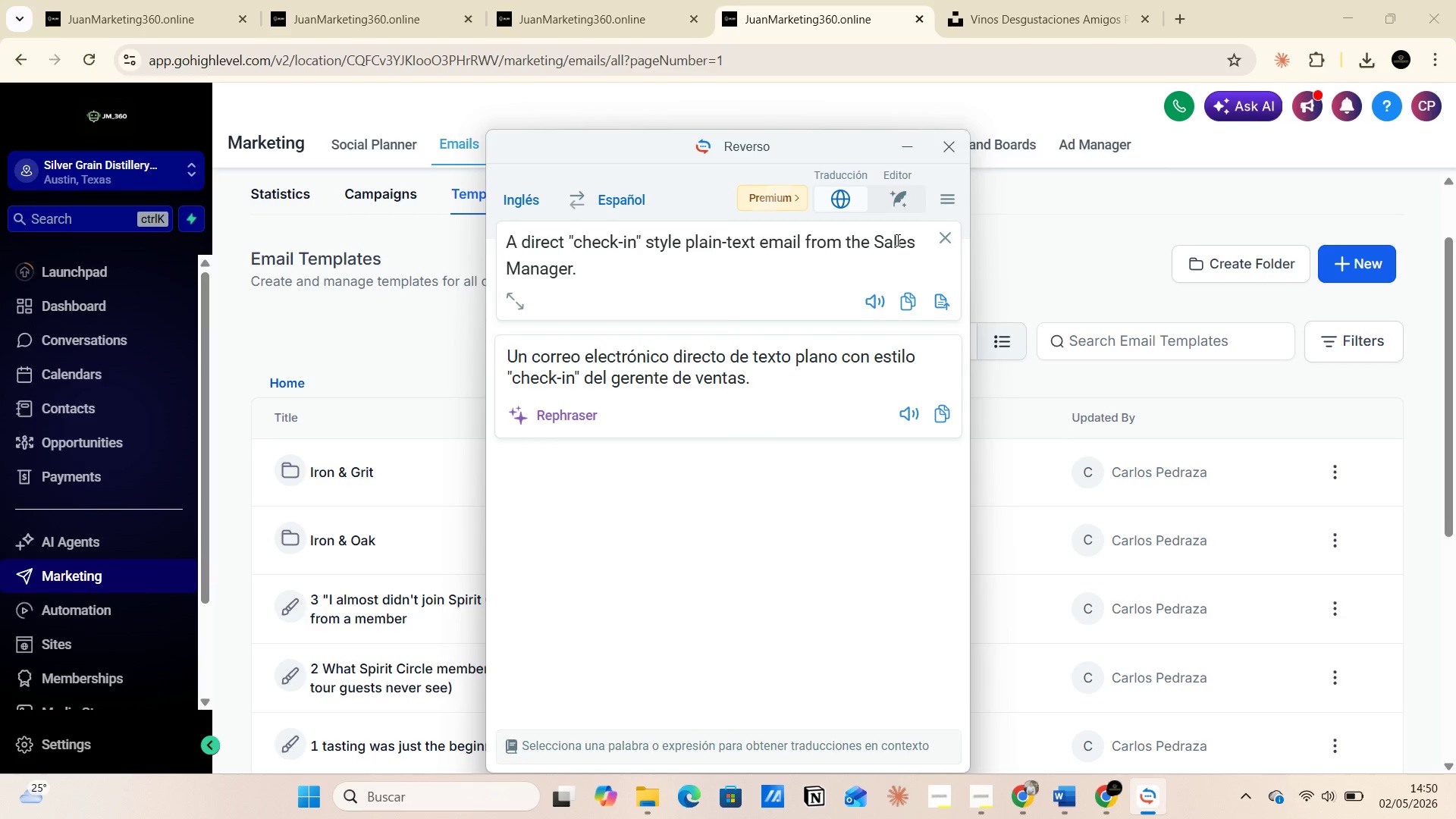 
wait(12.98)
 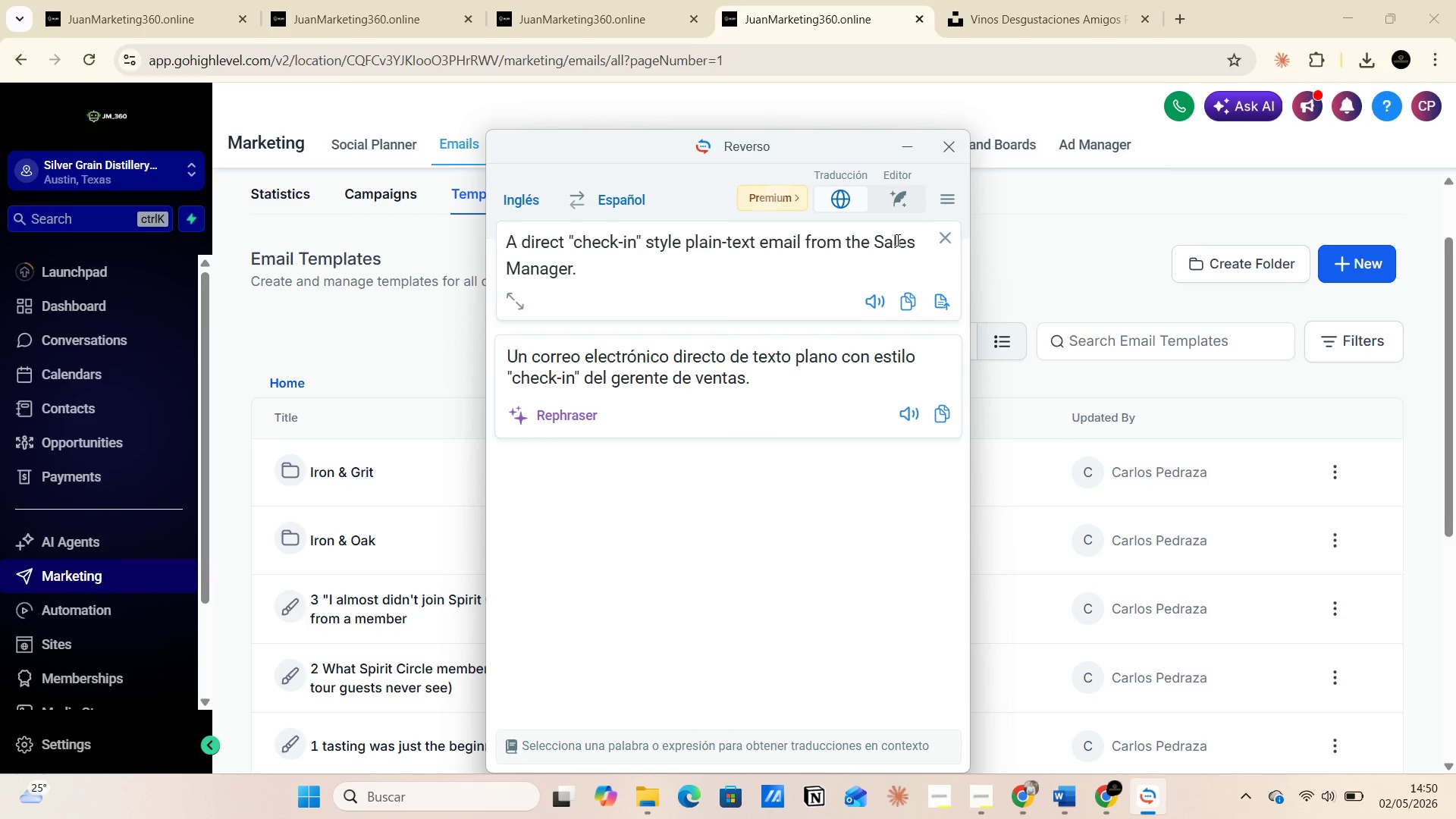 
left_click_drag(start_coordinate=[510, 376], to_coordinate=[576, 376])
 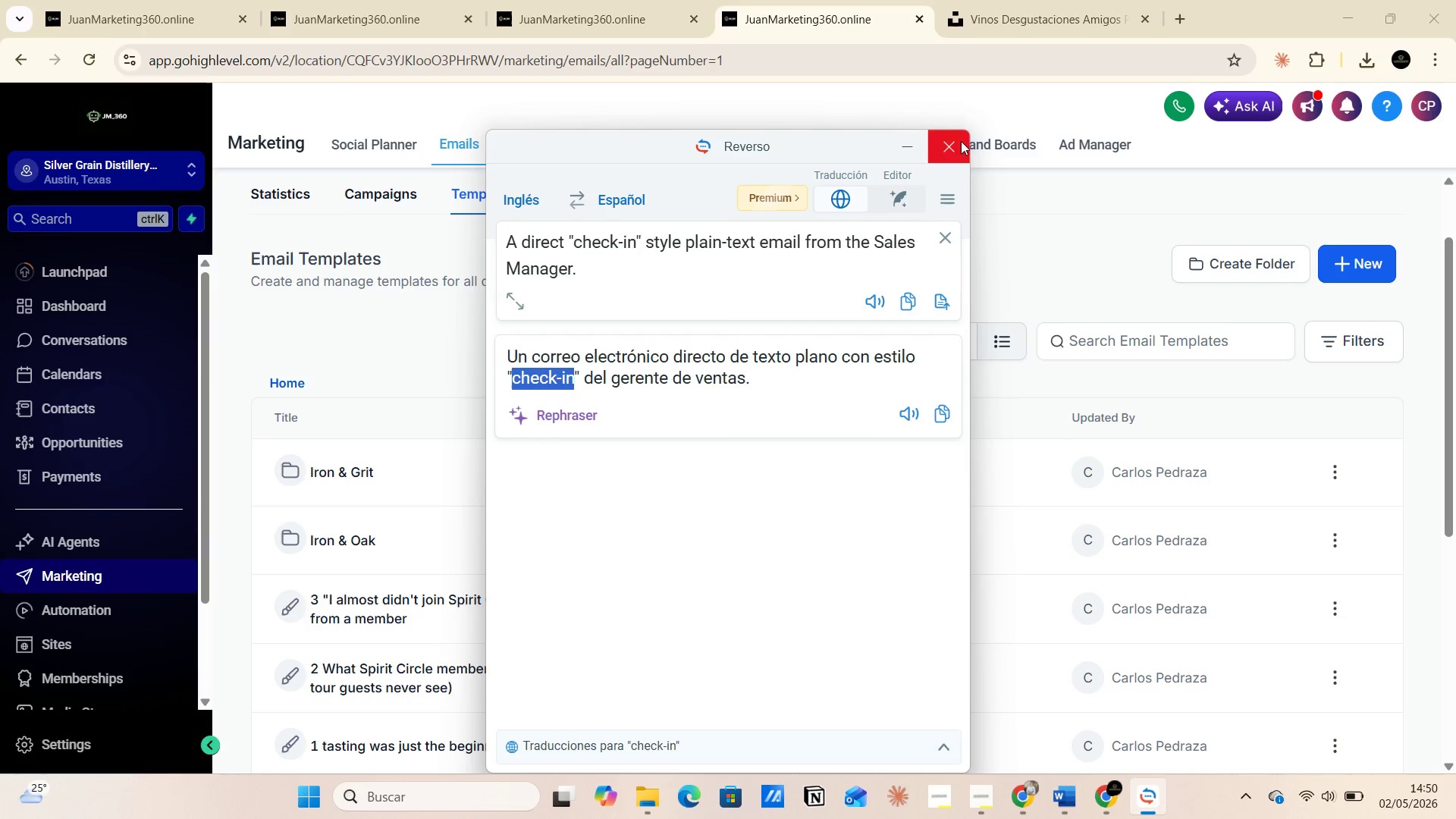 
left_click([910, 152])
 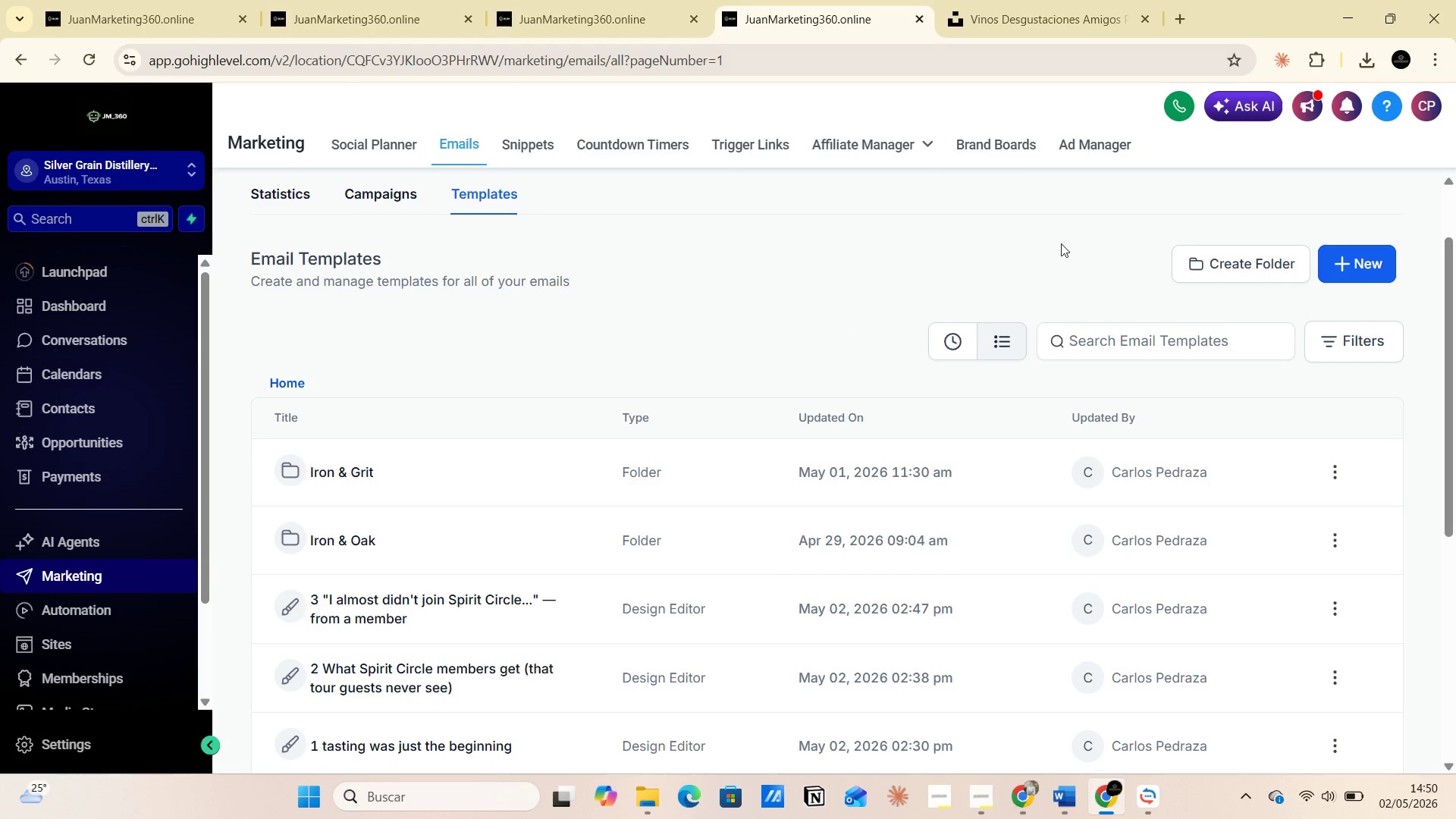 
left_click([1355, 277])
 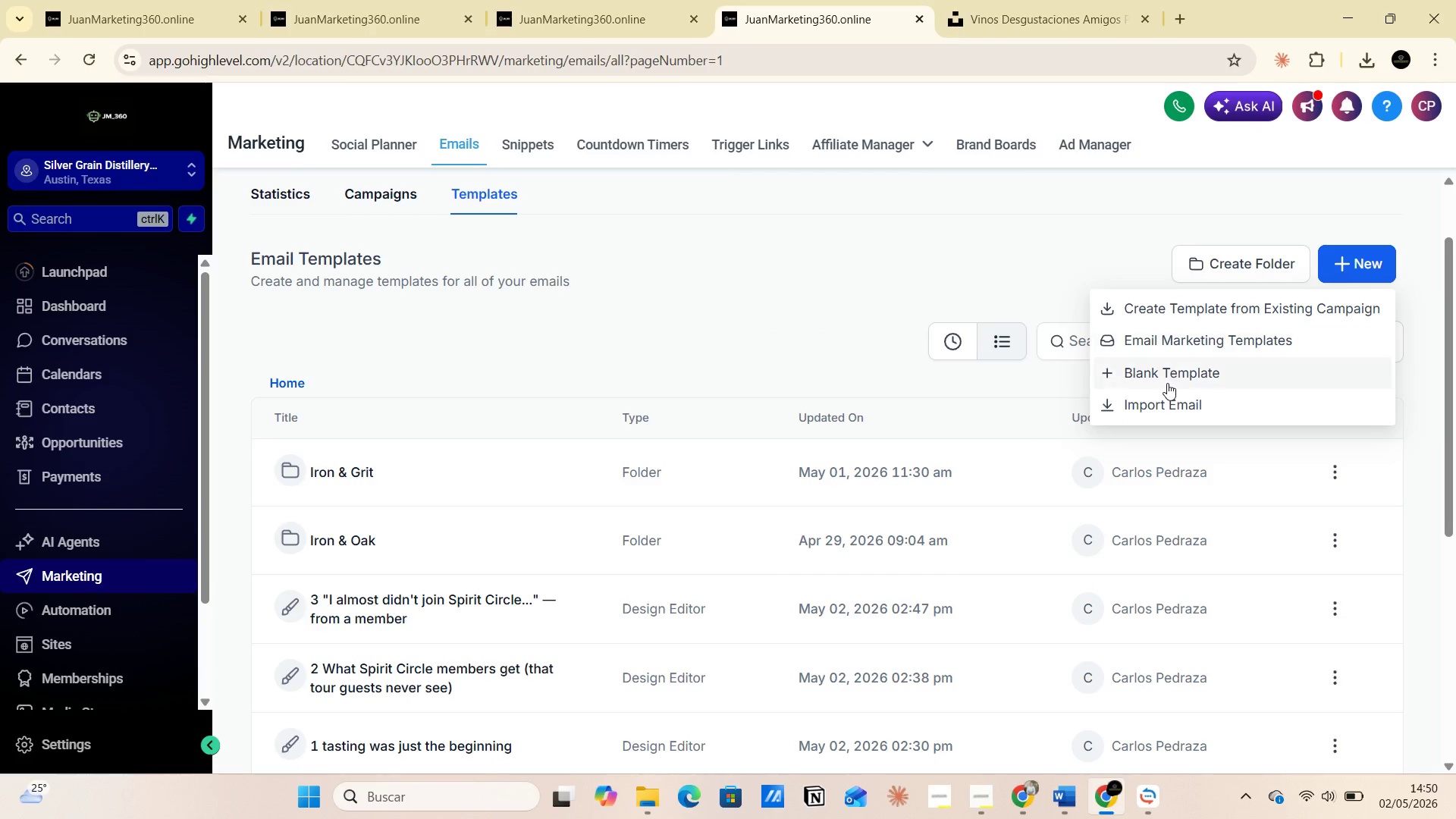 
left_click([1164, 377])
 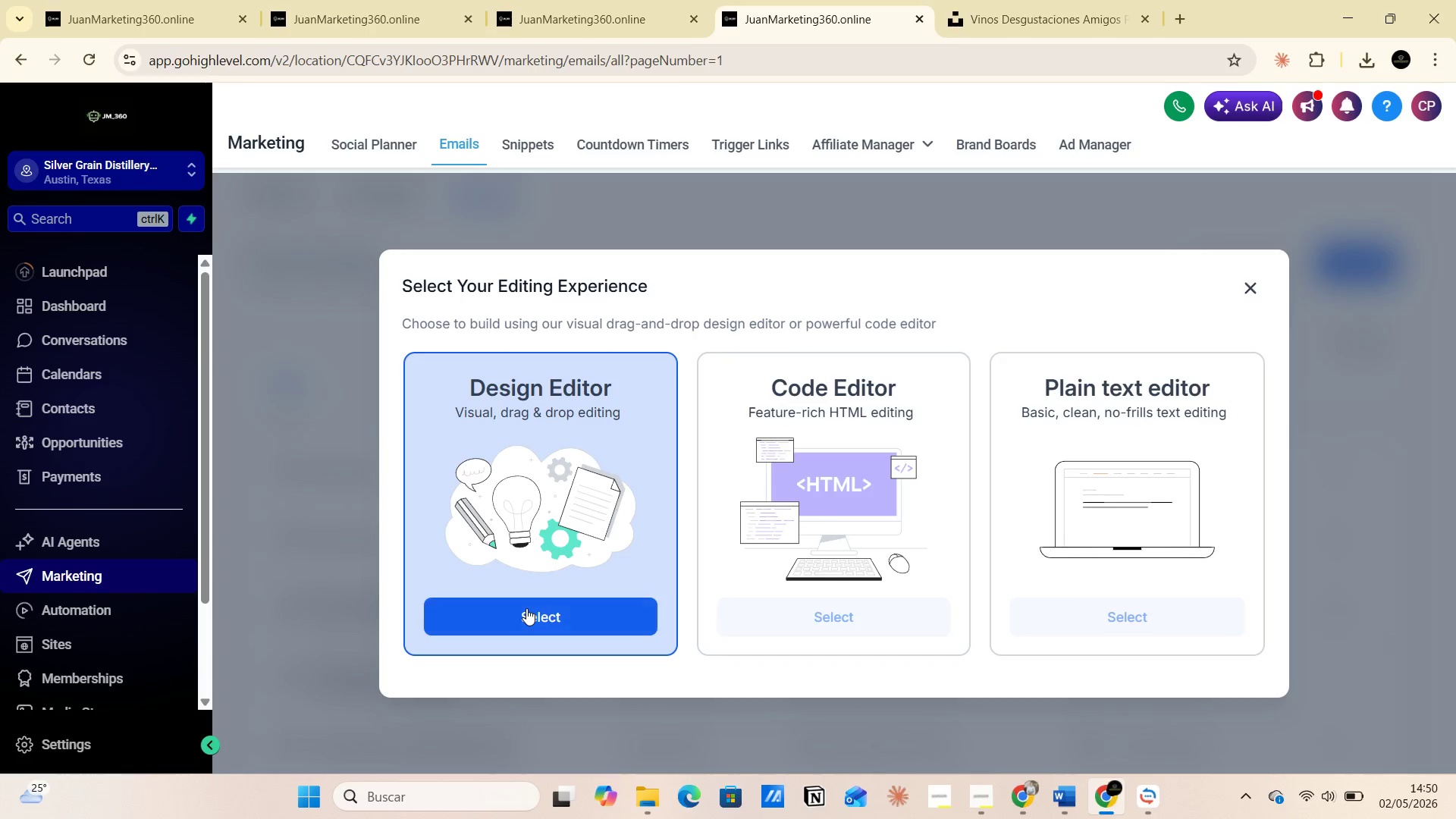 
left_click([524, 608])
 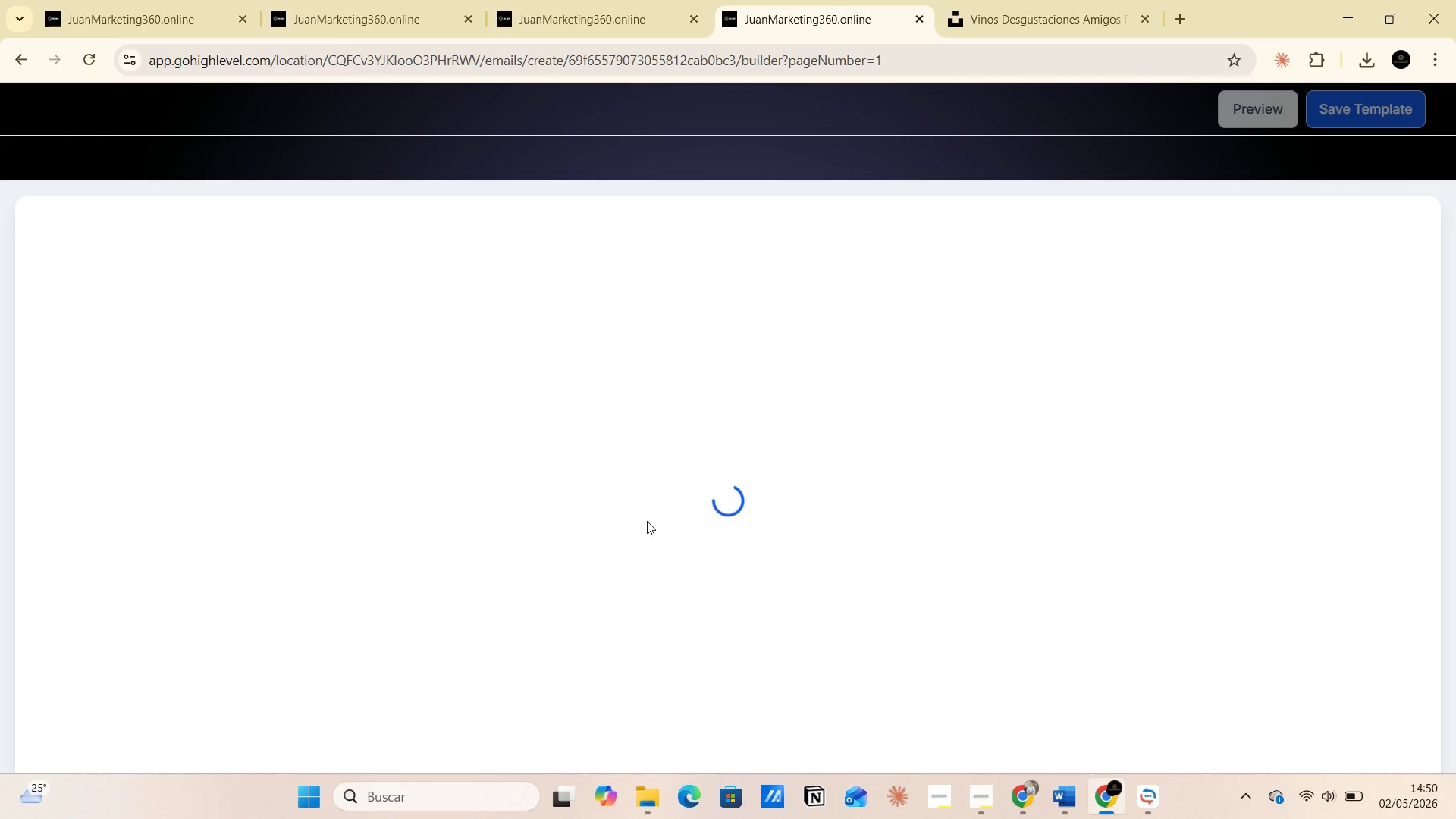 
wait(10.67)
 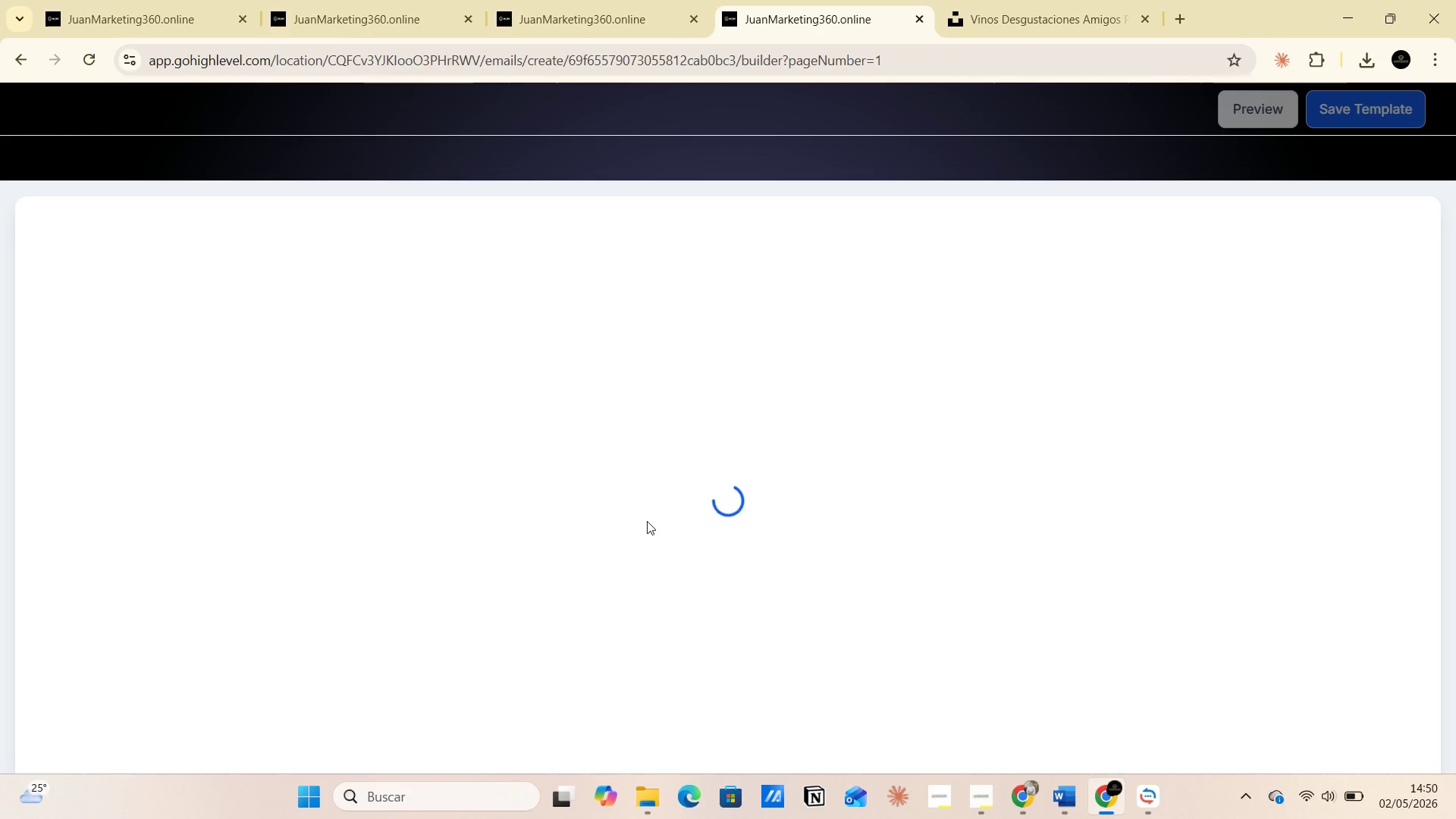 
left_click([83, 296])
 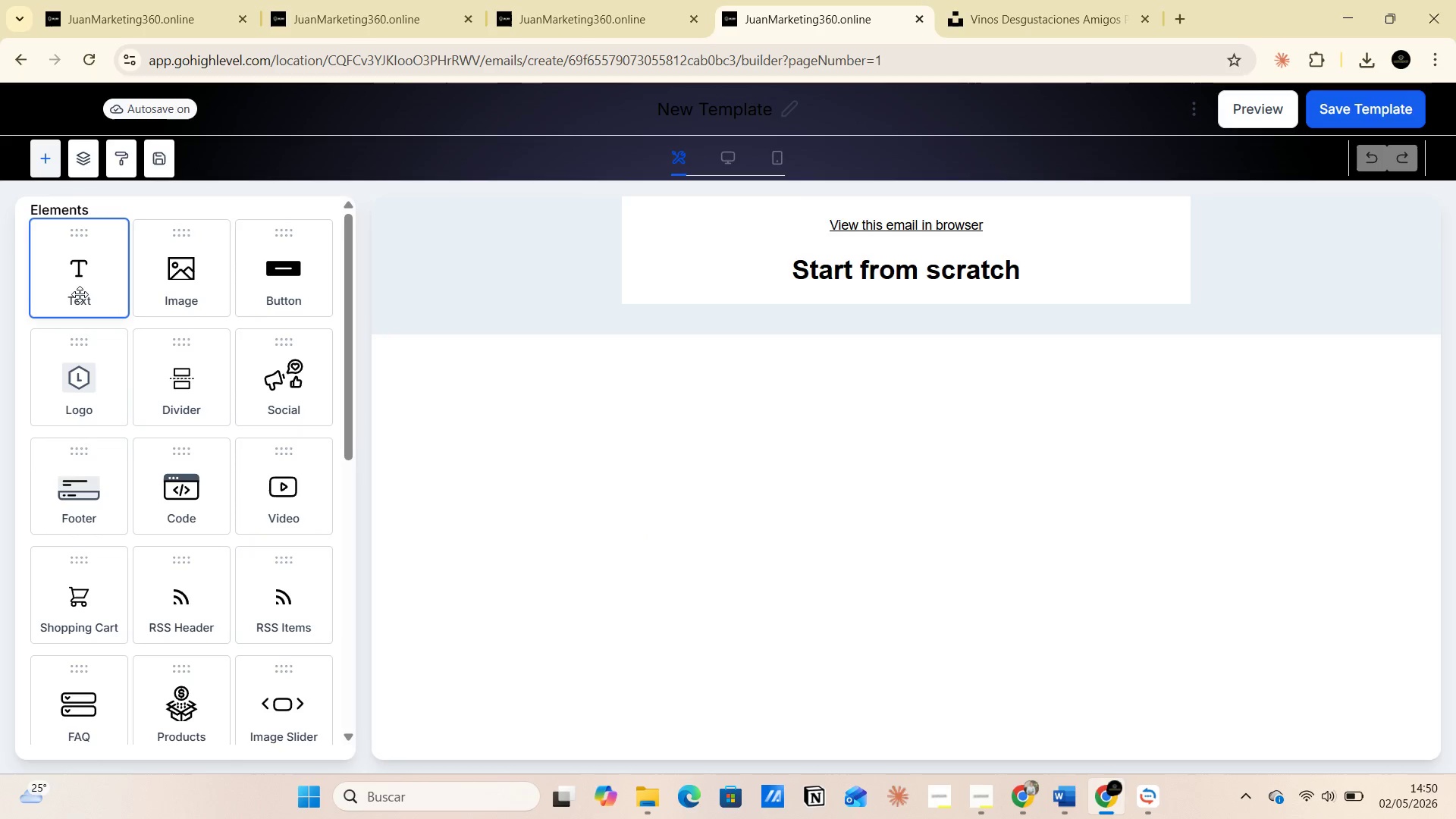 
left_click_drag(start_coordinate=[78, 294], to_coordinate=[788, 300])
 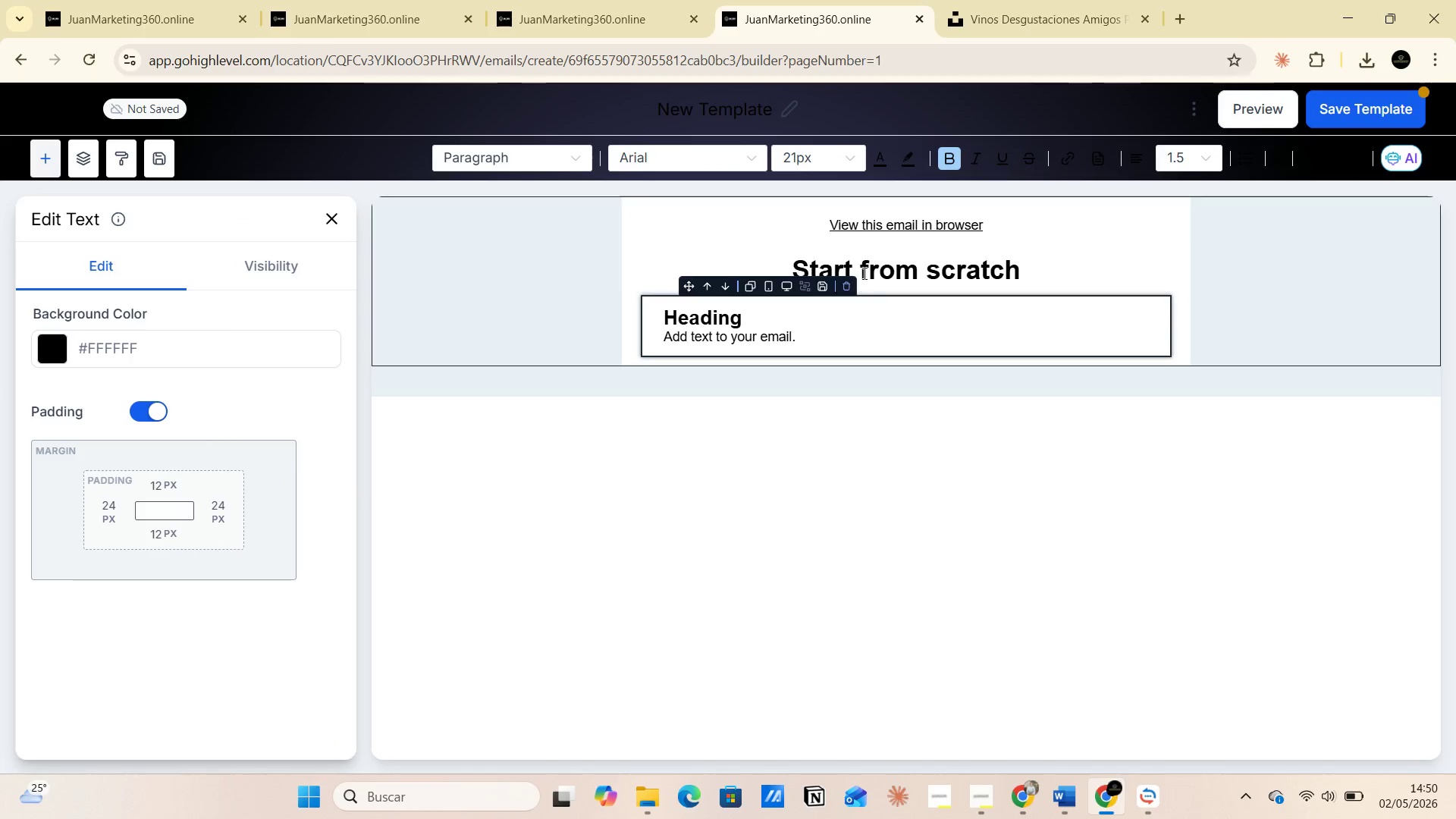 
left_click([862, 265])
 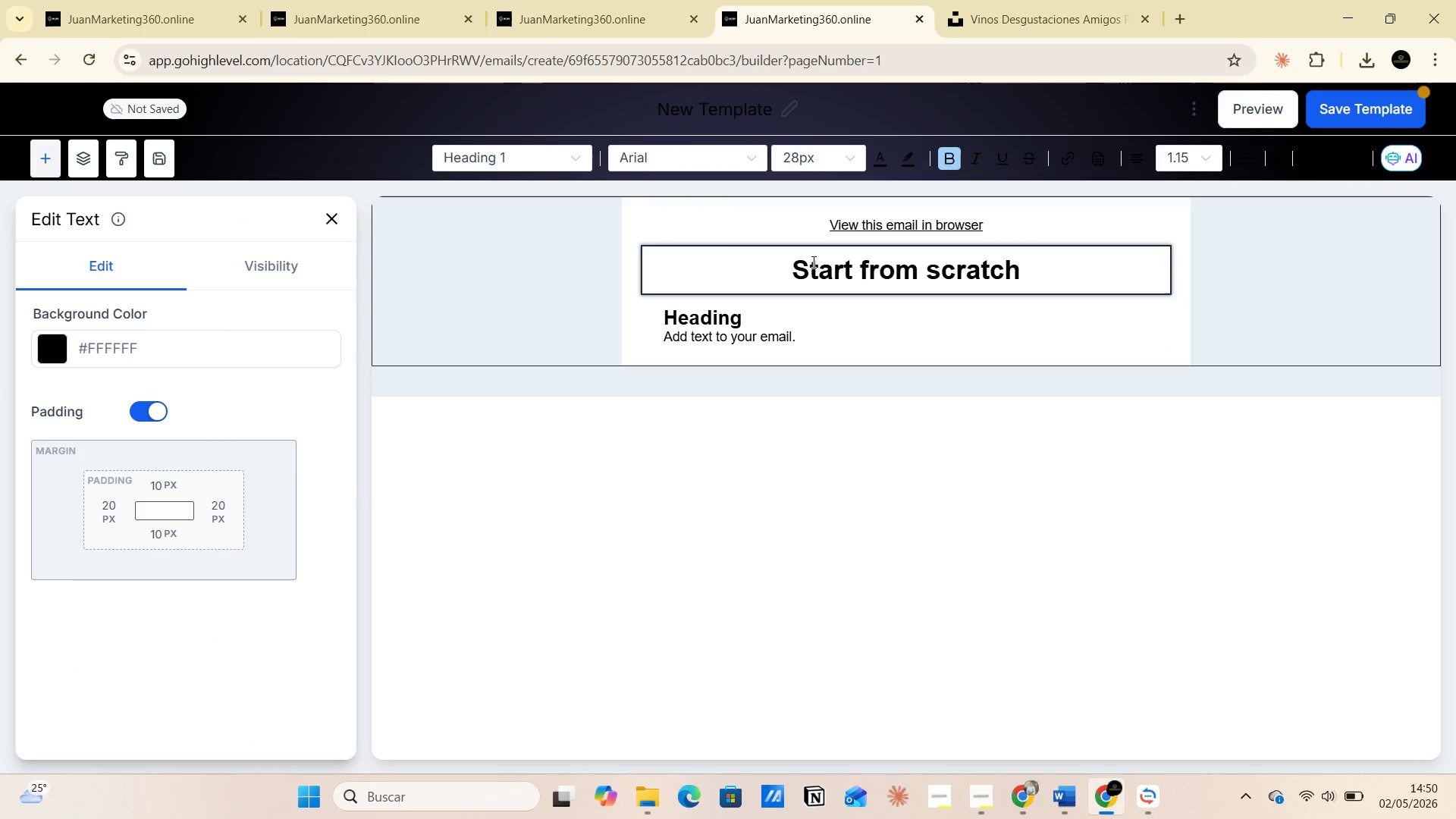 
left_click([812, 262])
 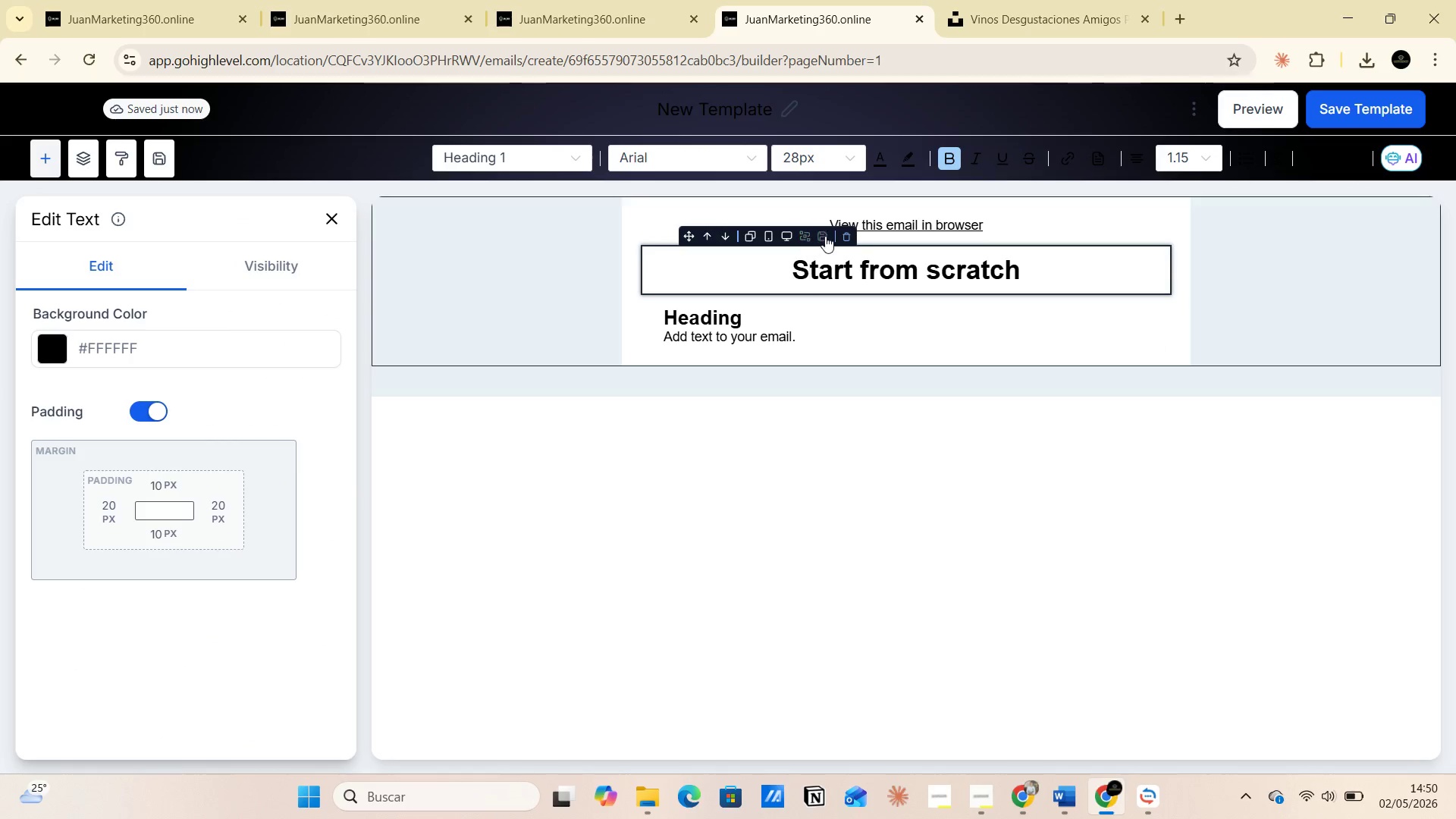 
left_click([843, 239])
 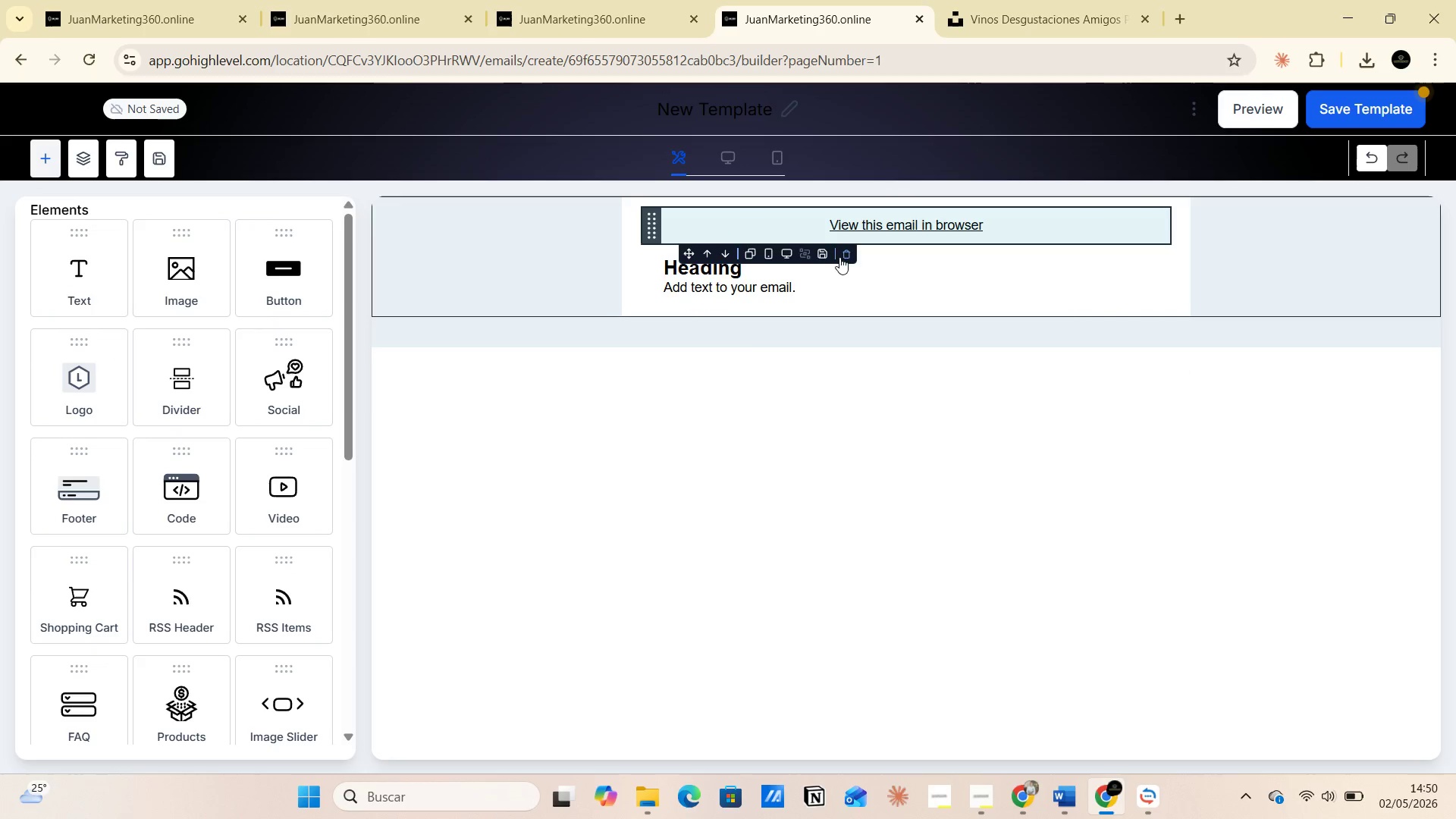 
left_click([848, 256])
 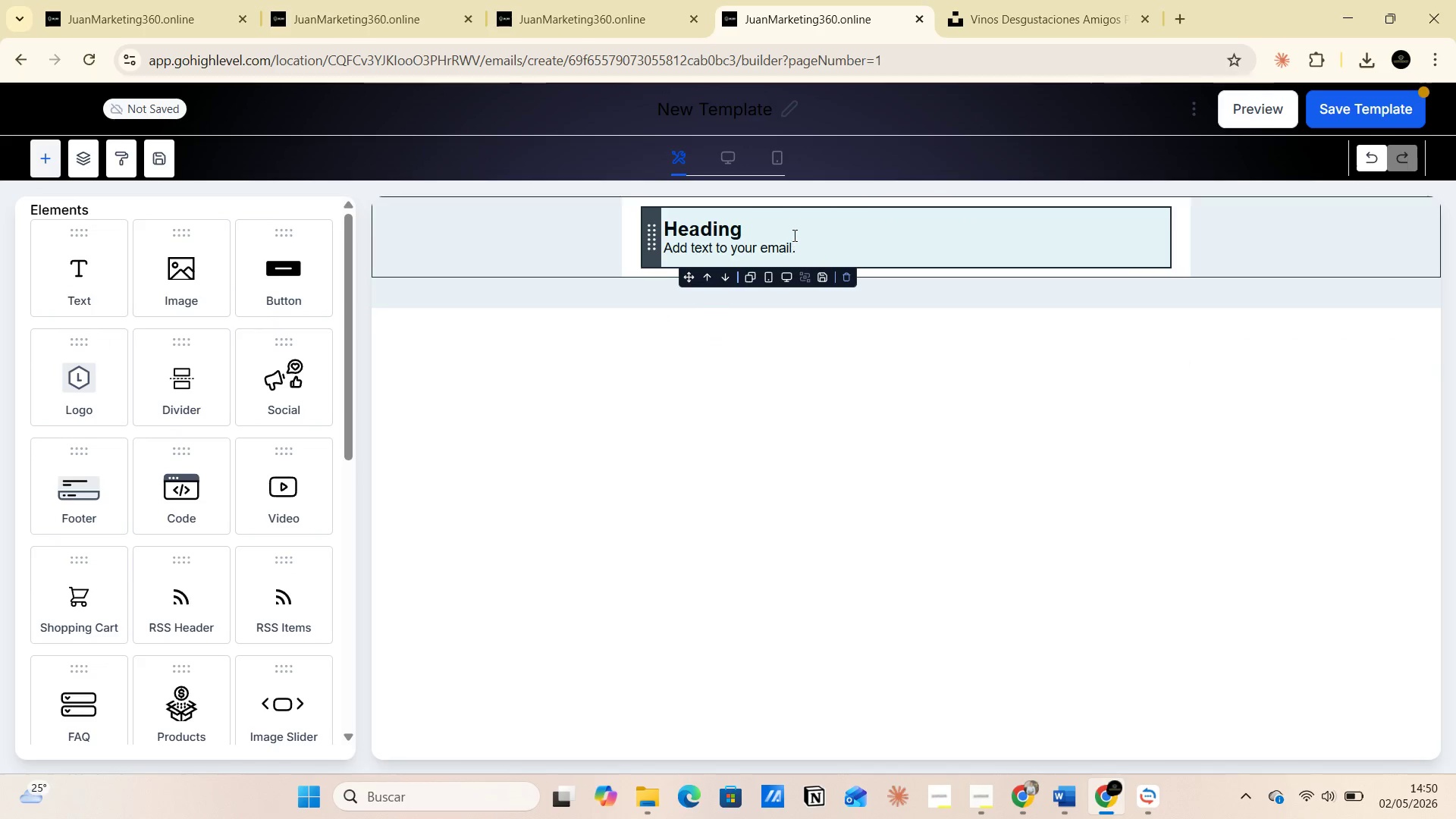 
left_click([793, 233])
 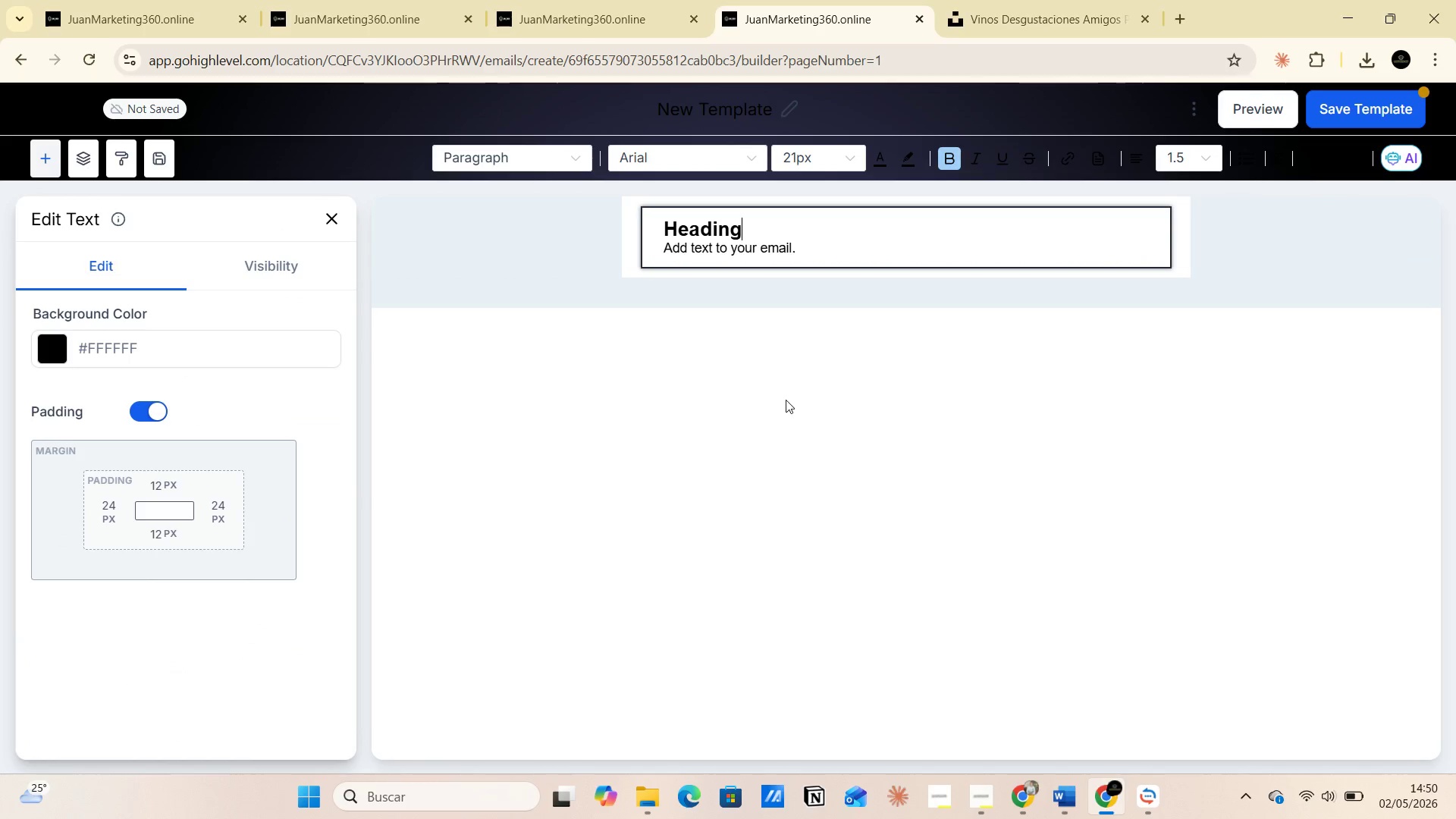 
left_click([1064, 784])
 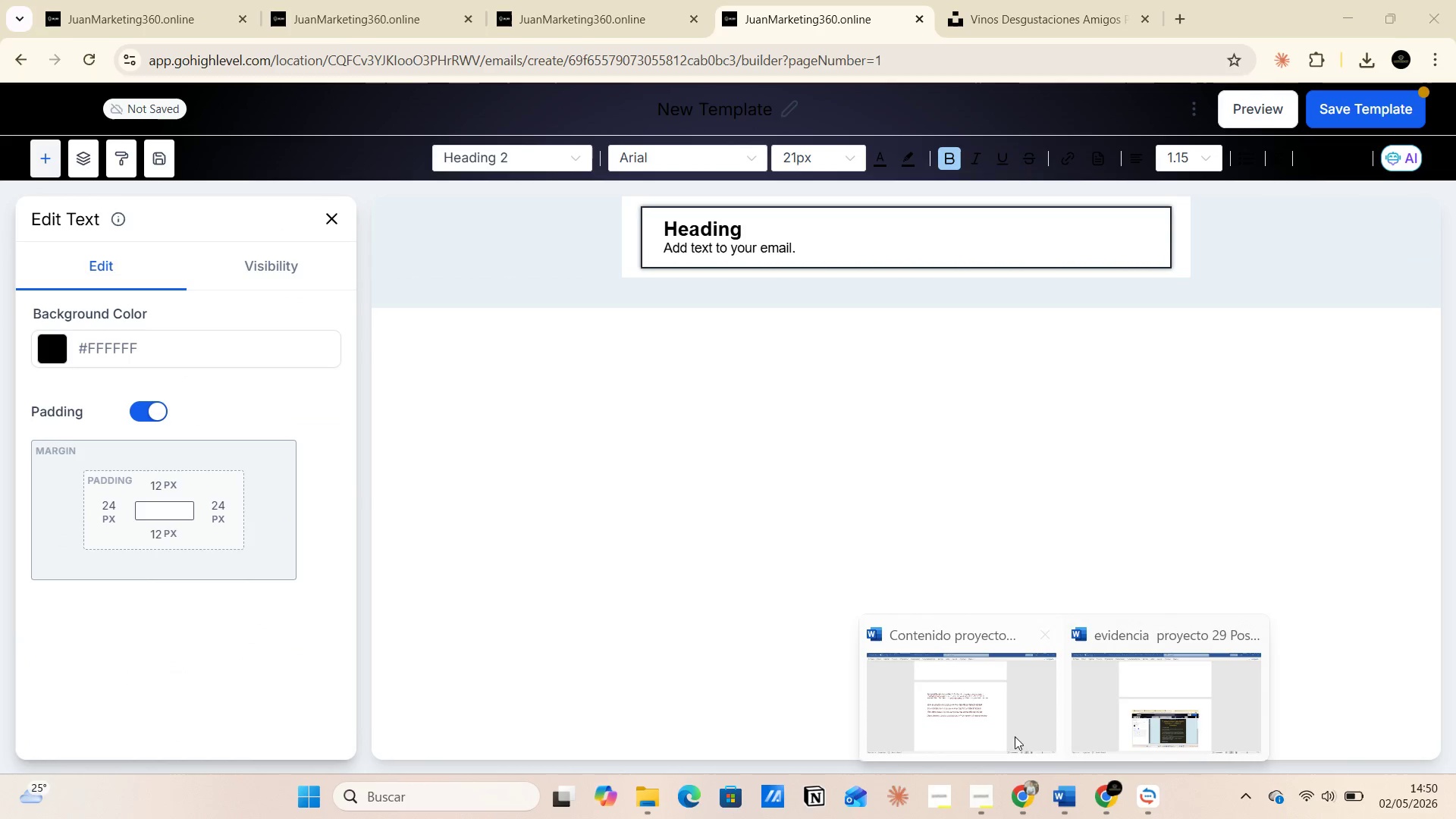 
left_click([970, 692])
 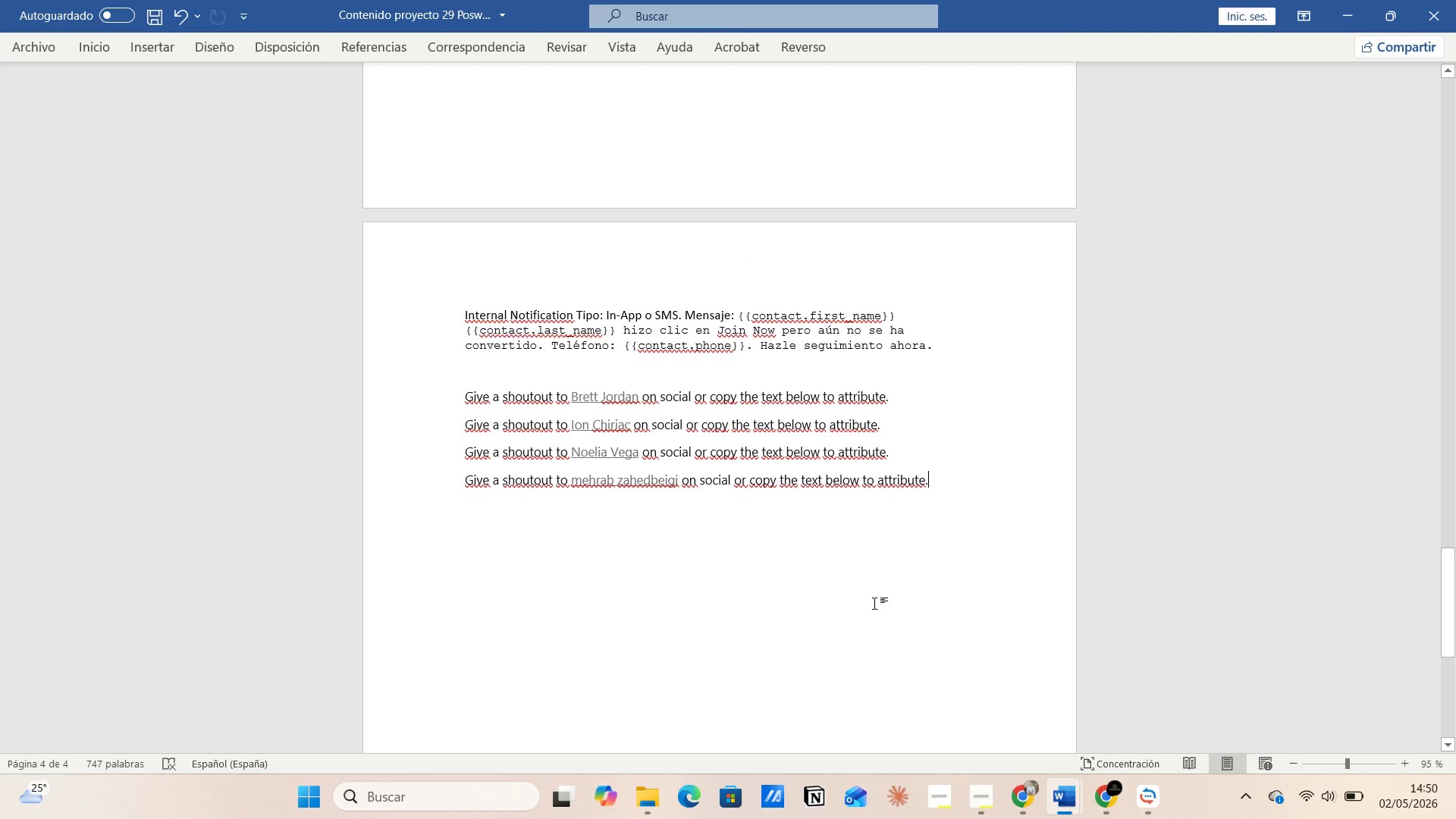 
scroll: coordinate [851, 618], scroll_direction: up, amount: 22.0
 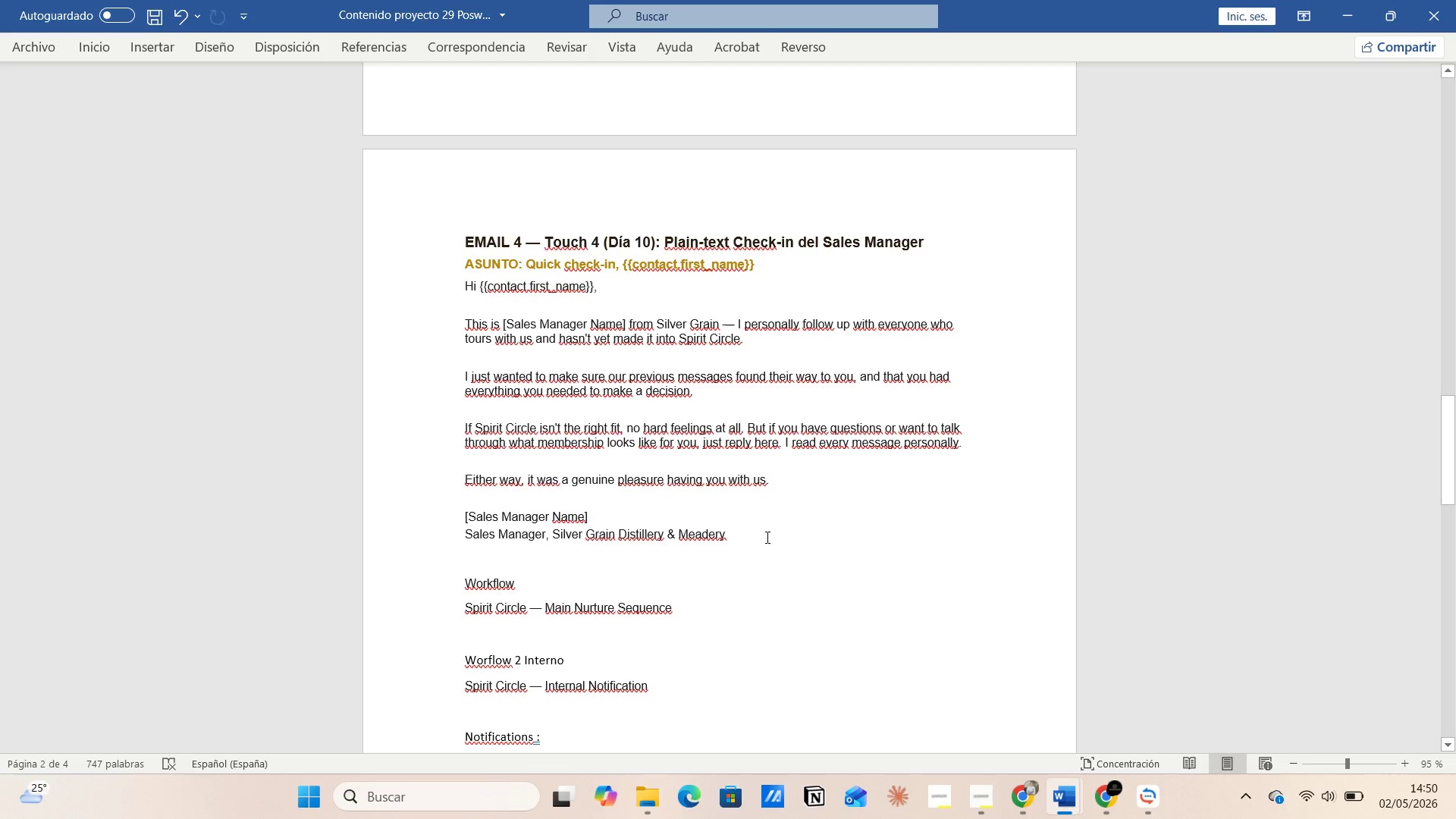 
left_click([766, 533])
 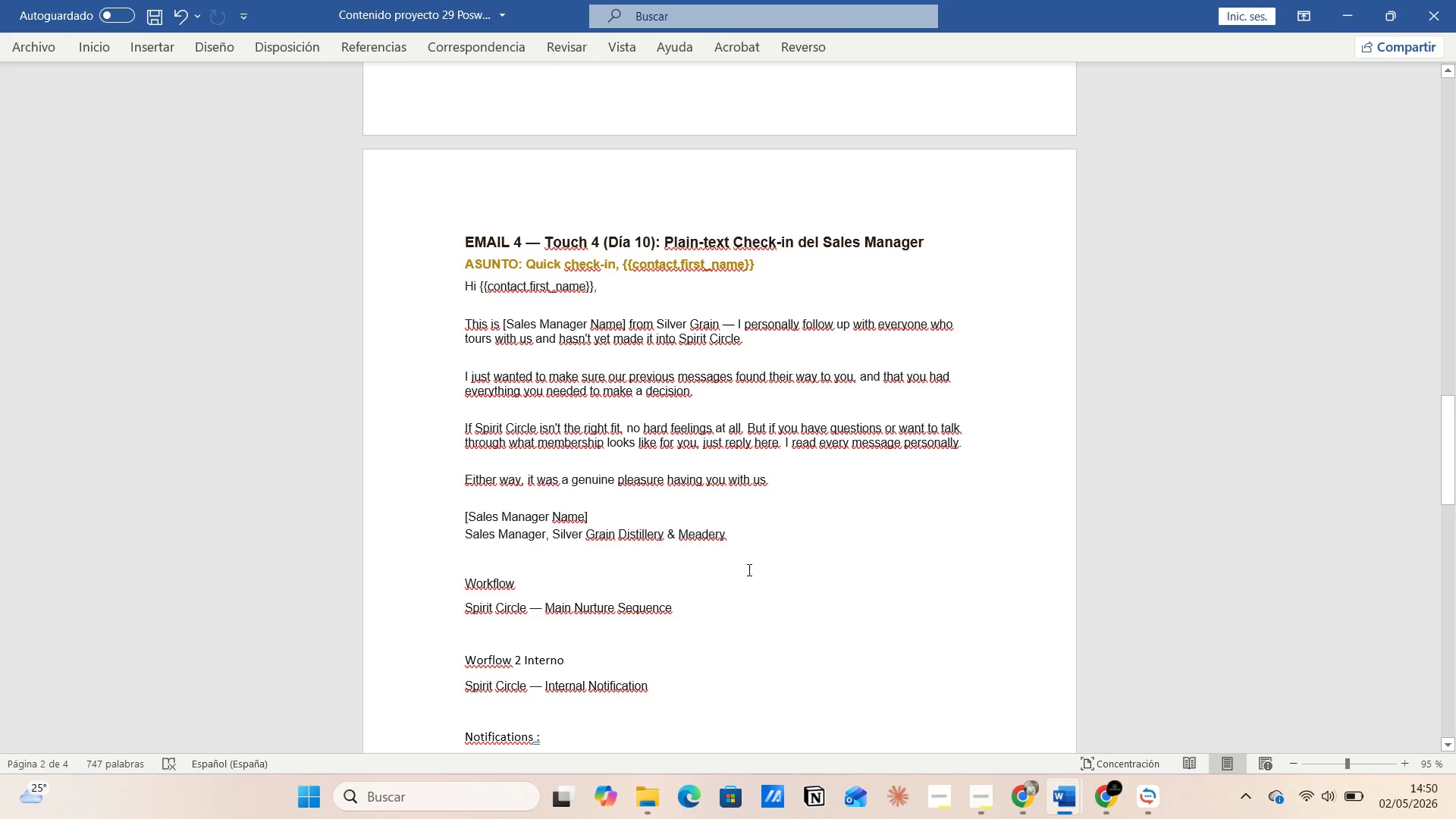 
left_click([748, 570])
 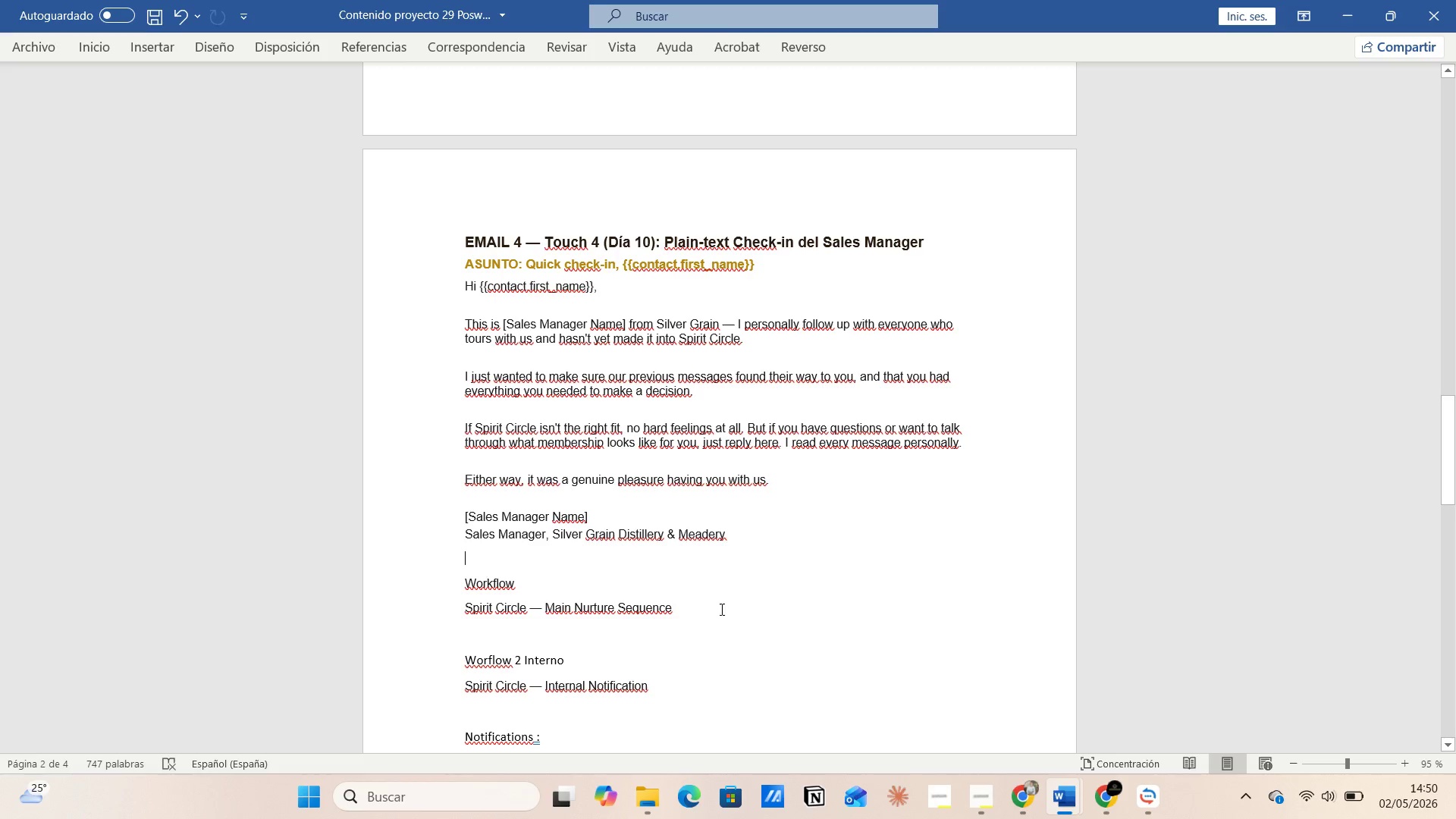 
left_click([720, 609])
 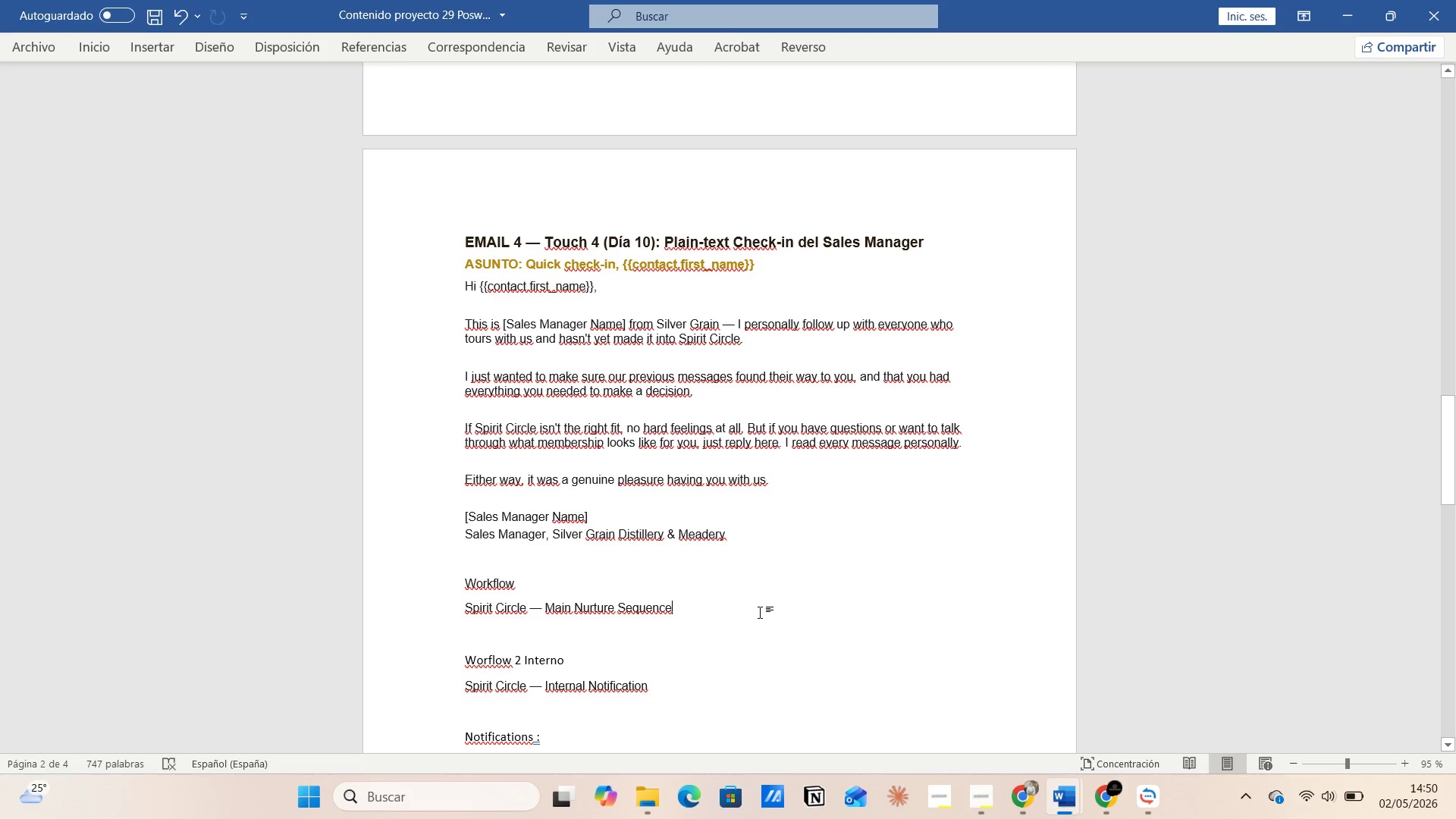 
left_click([758, 610])
 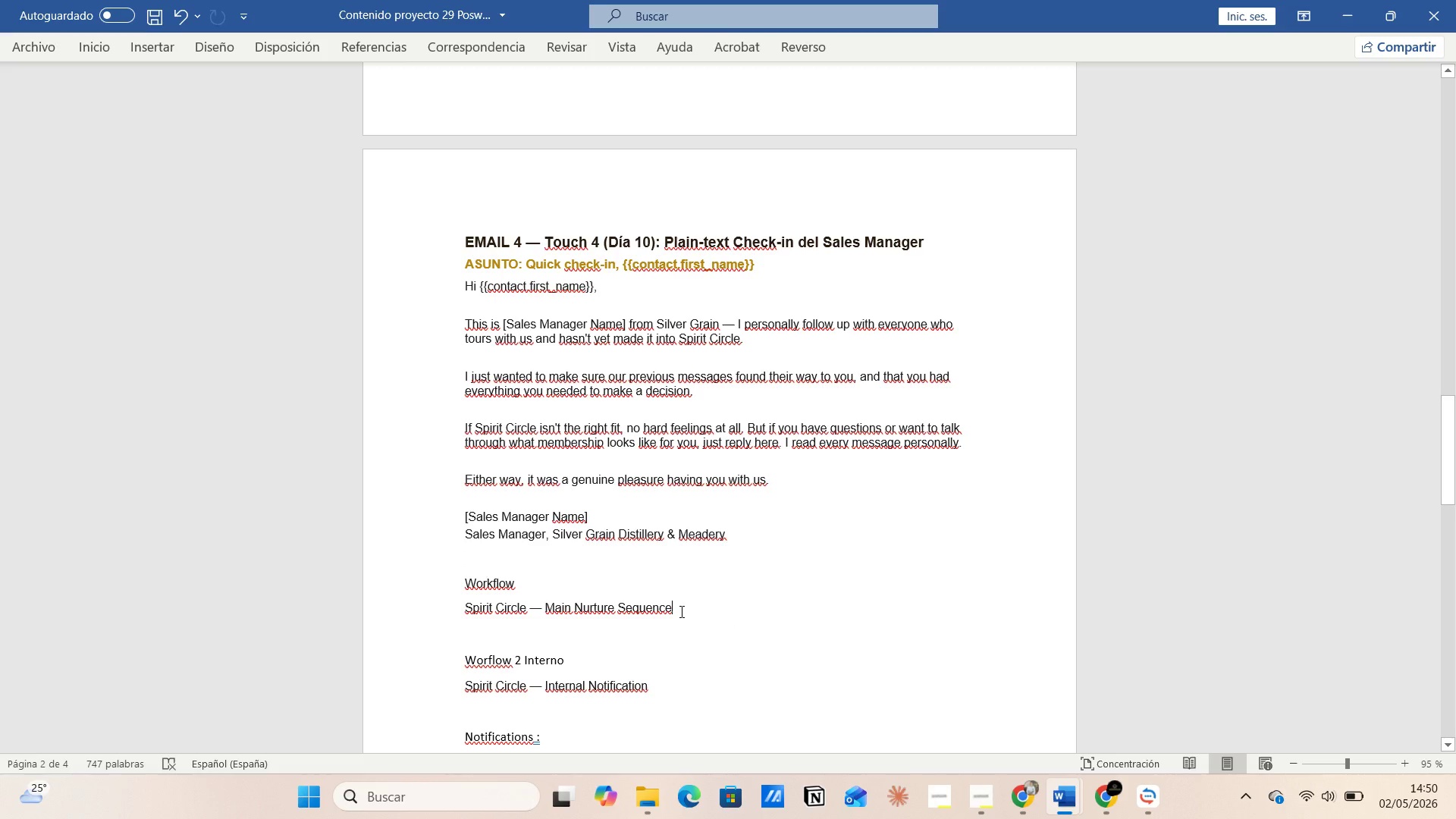 
left_click([680, 611])
 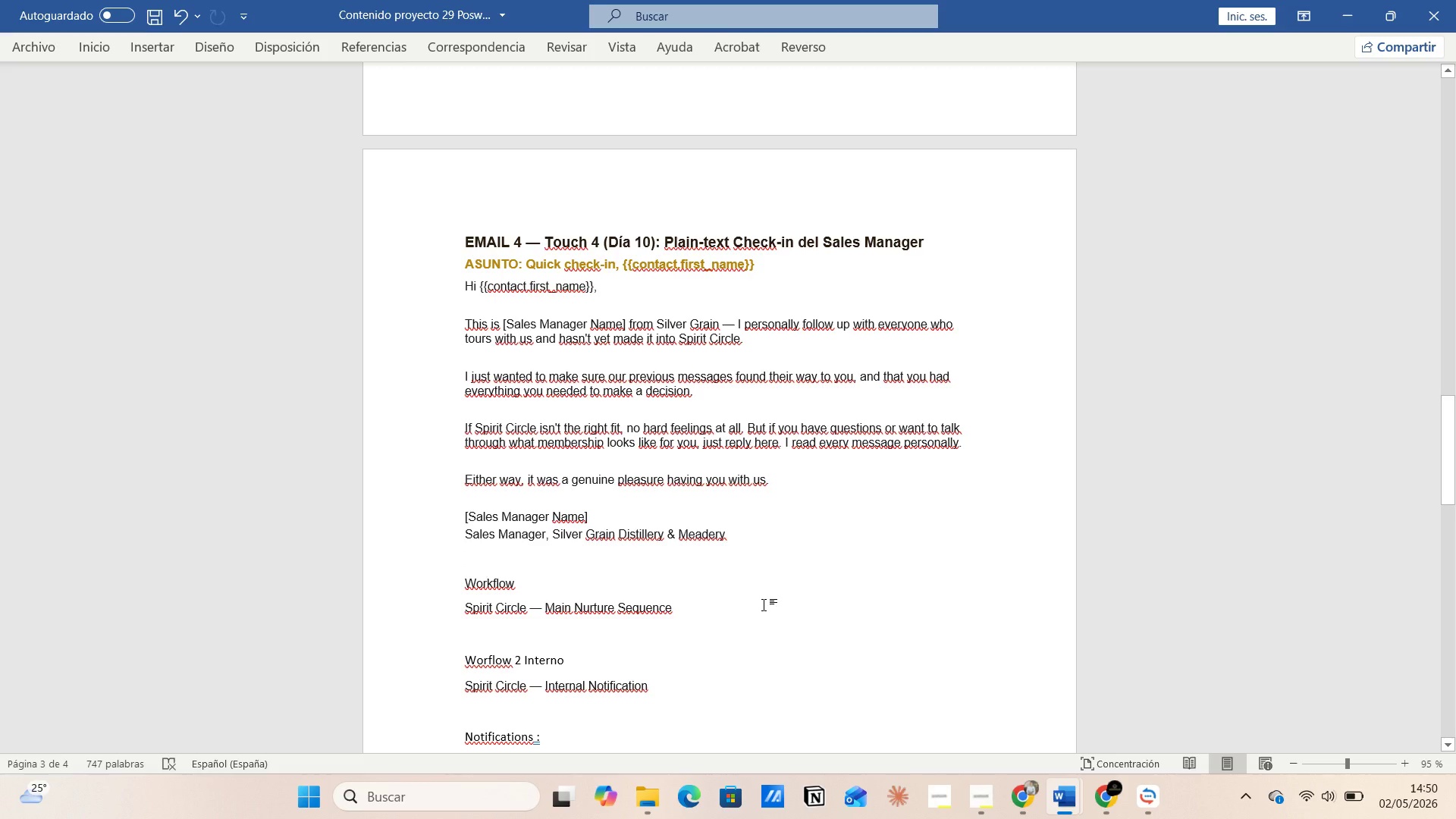 
left_click([764, 604])
 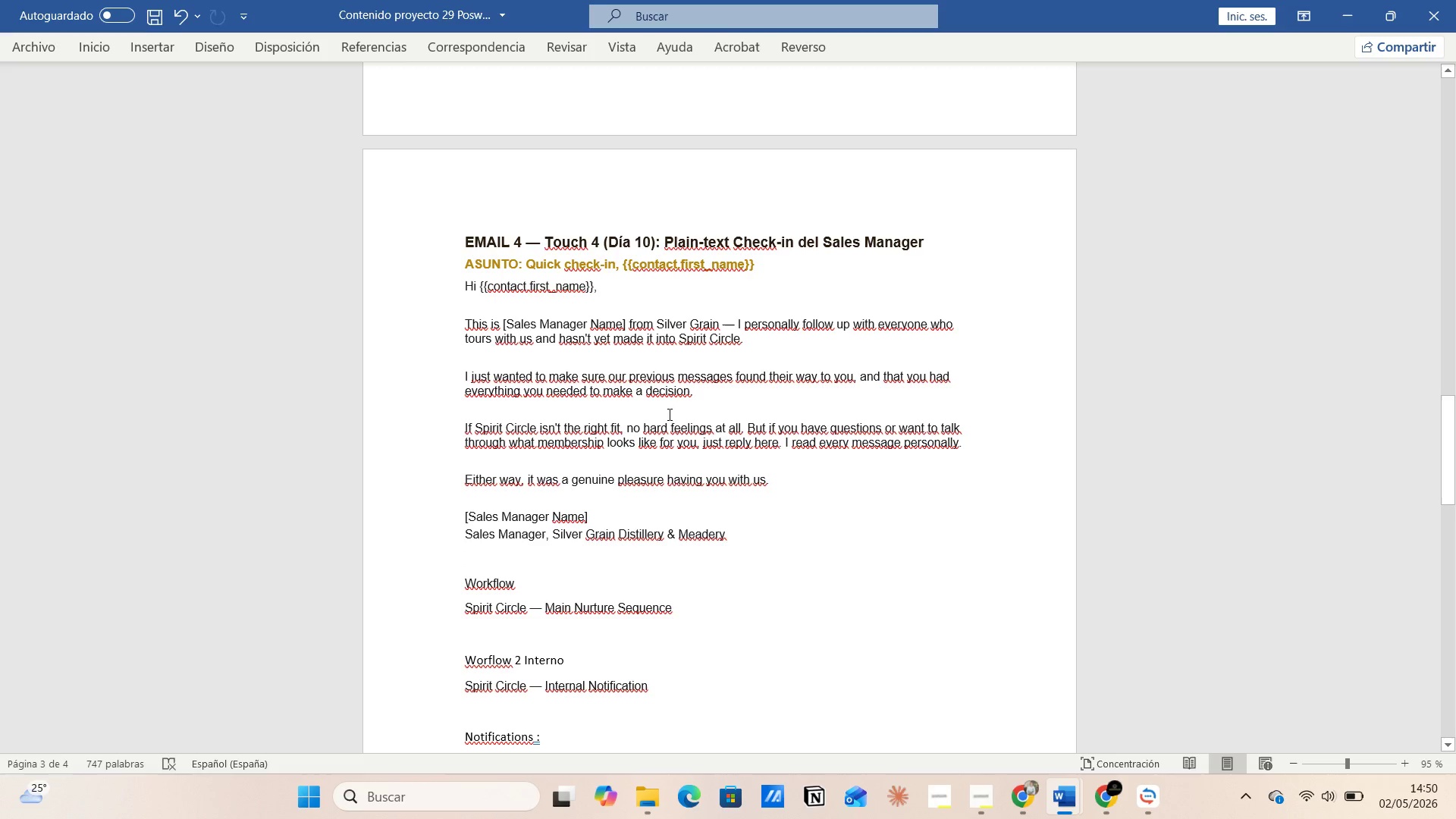 
left_click([585, 293])
 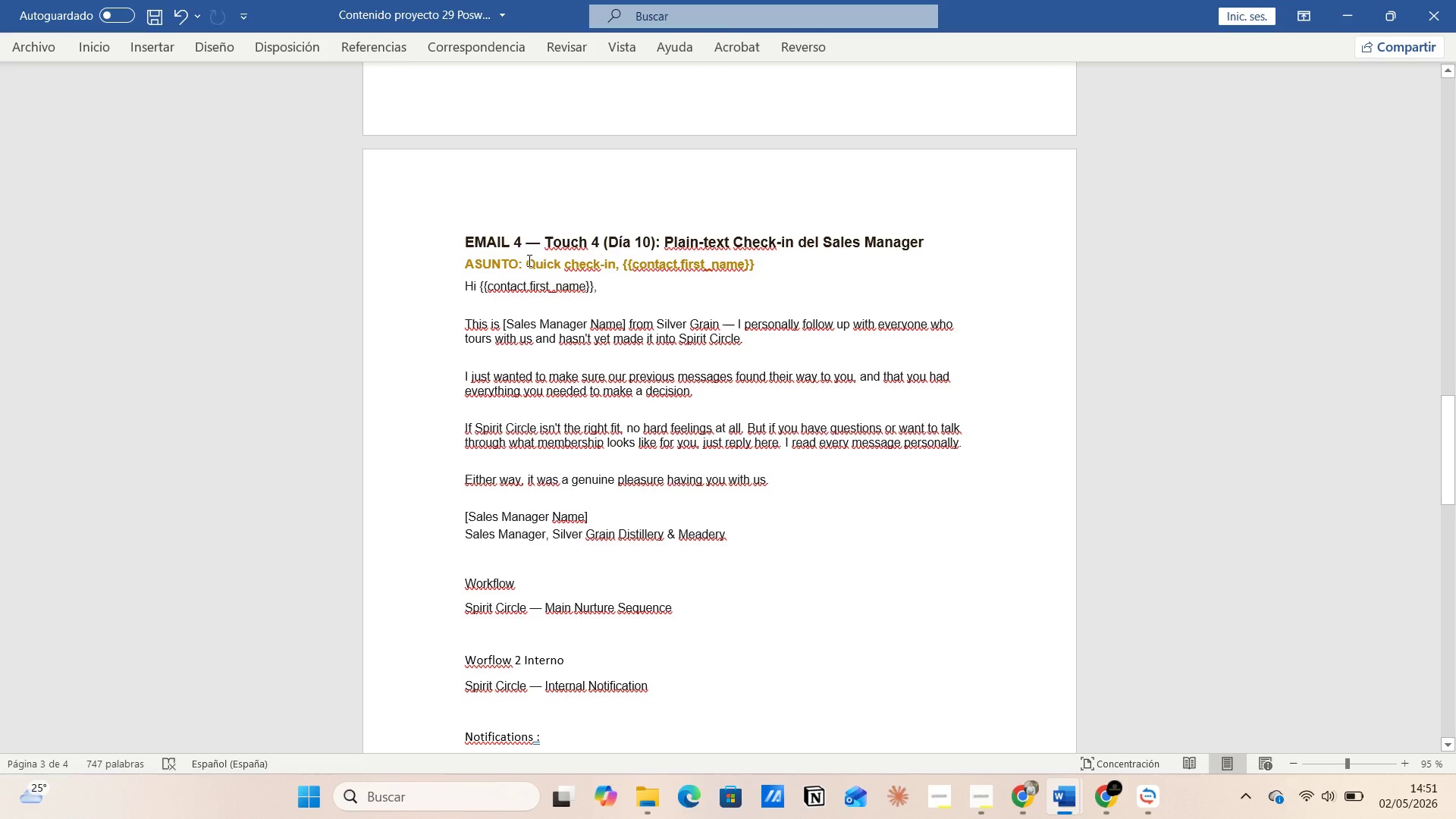 
left_click_drag(start_coordinate=[528, 260], to_coordinate=[761, 262])
 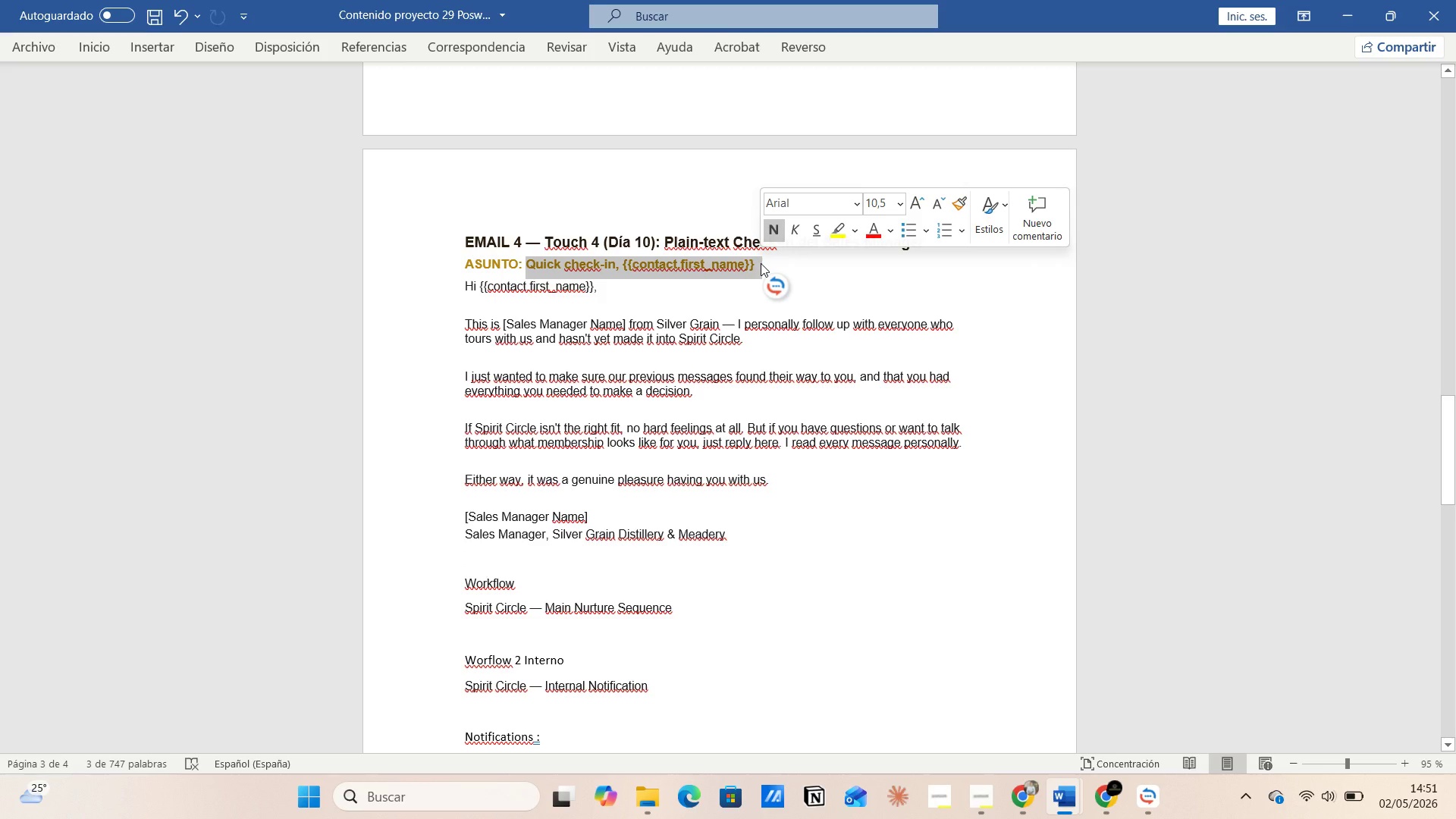 
key(Control+C)
 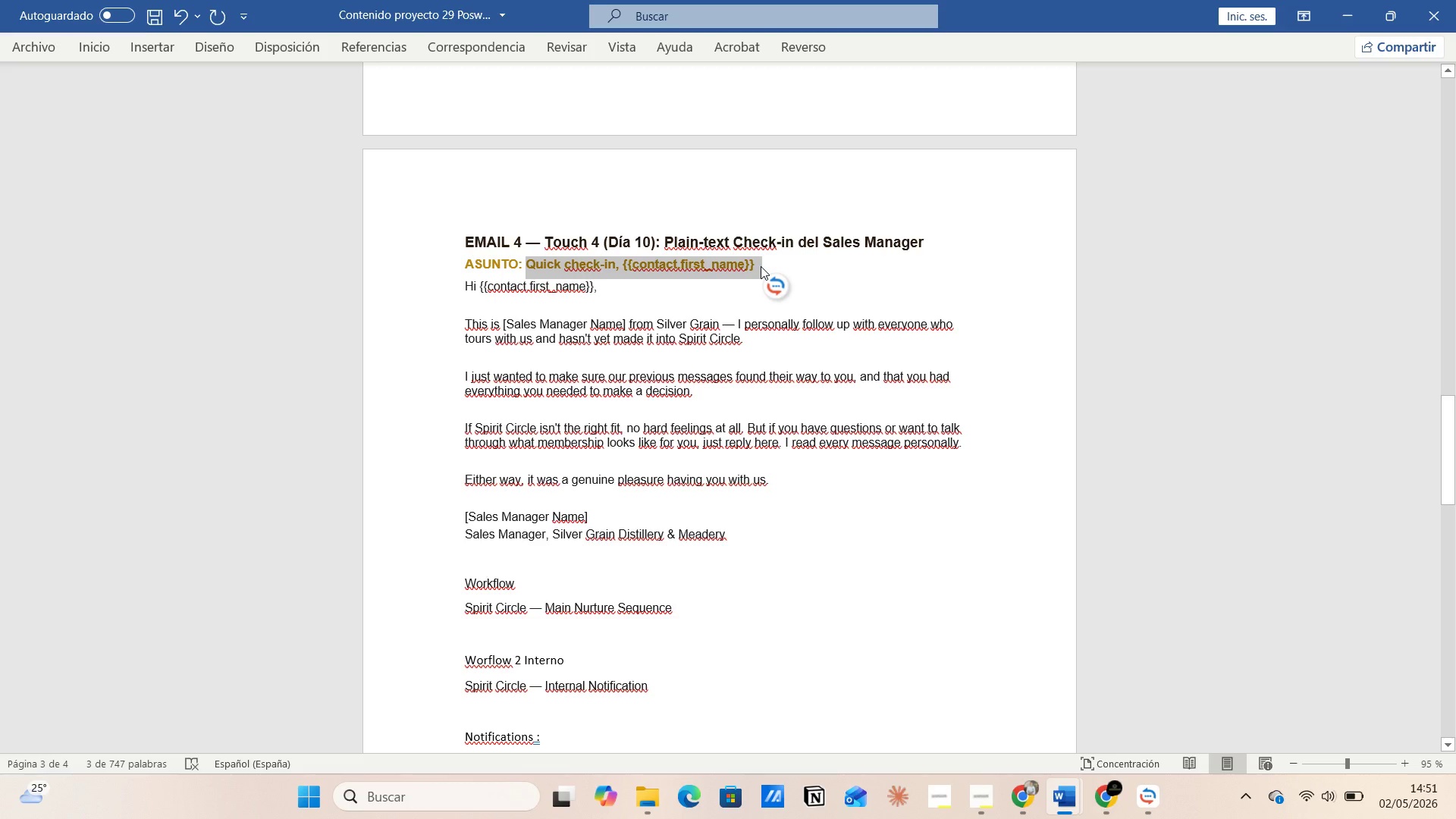 
wait(7.58)
 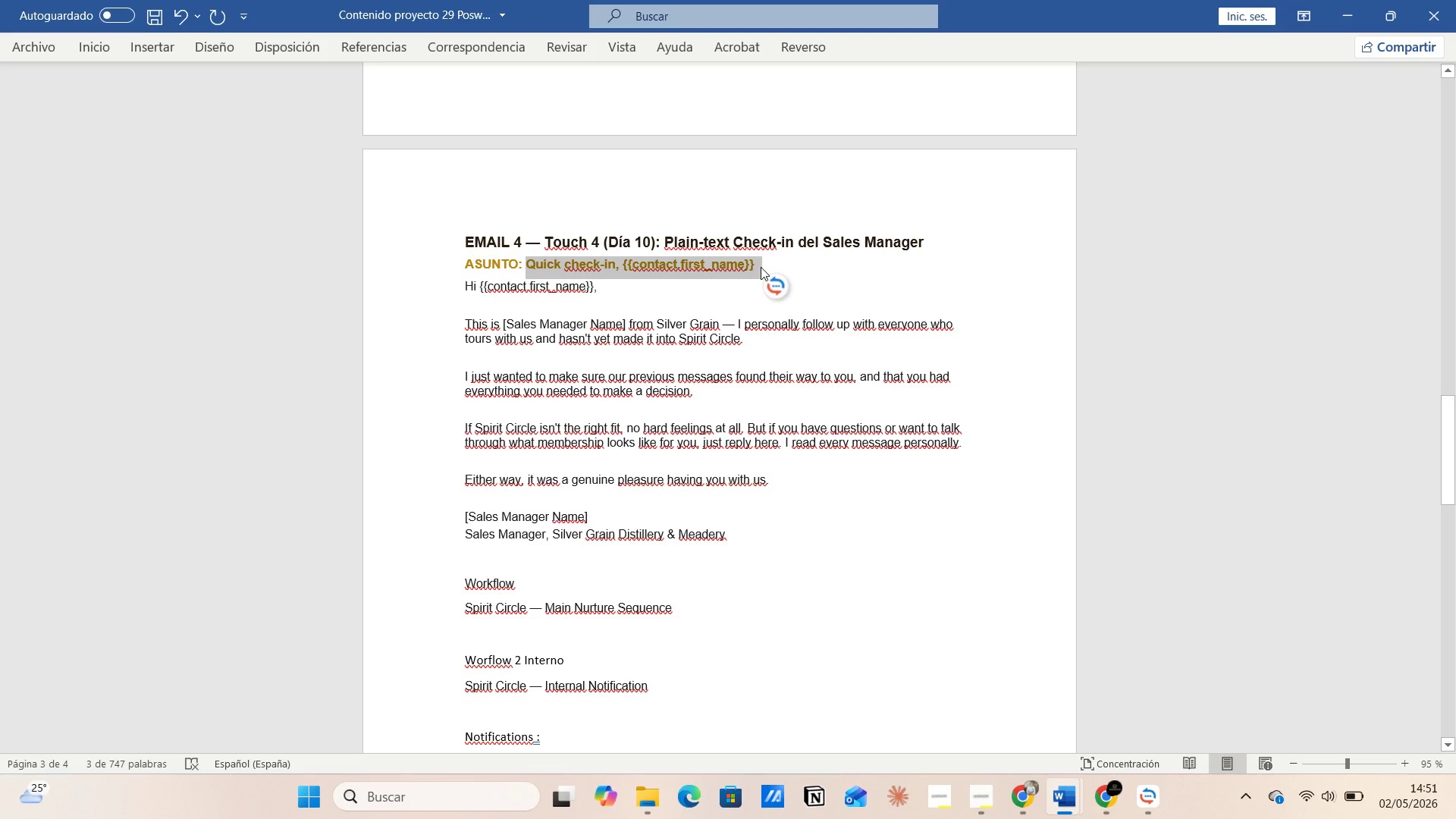 
key(Control+C)
 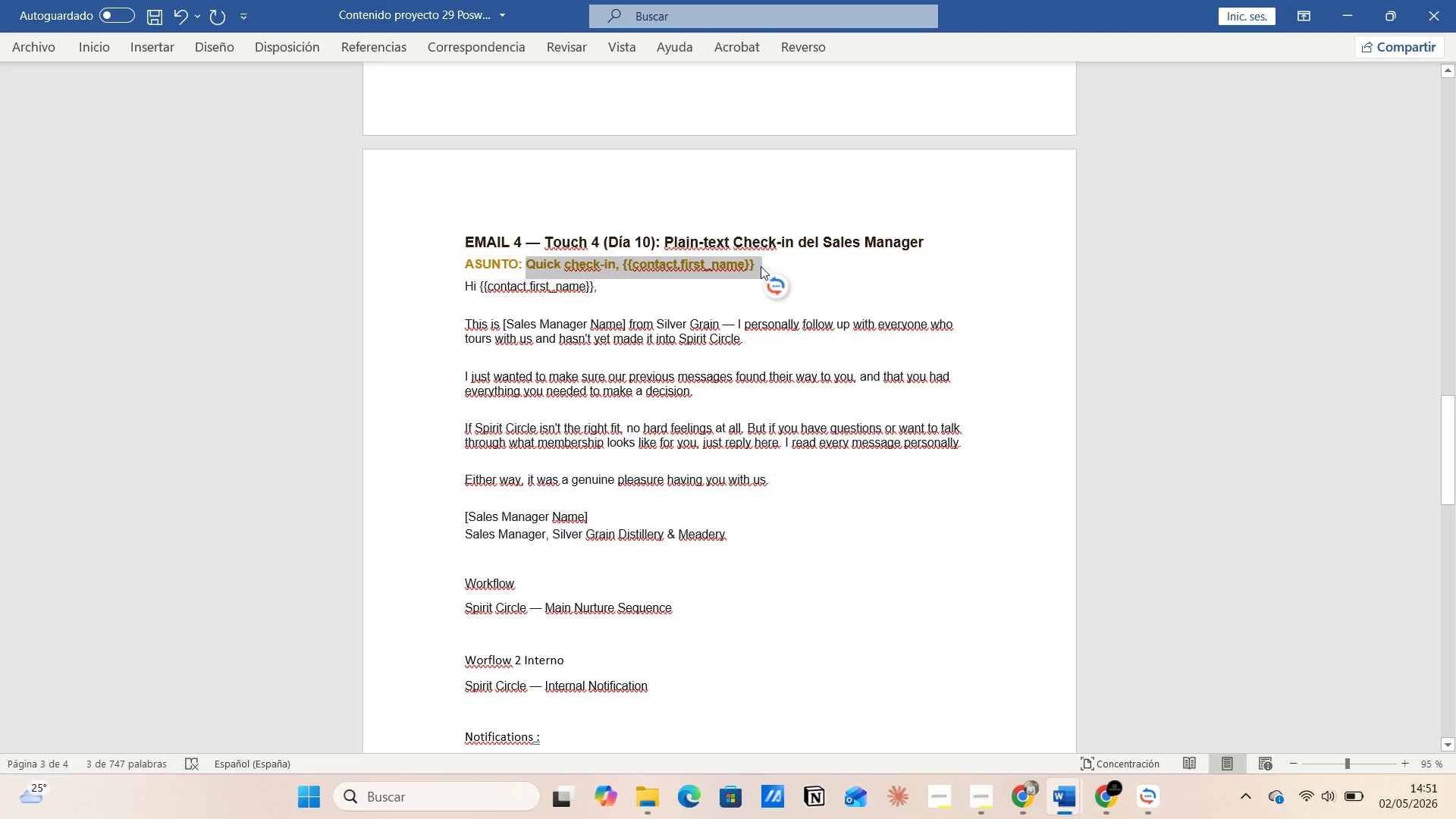 
key(Alt+AltLeft)
 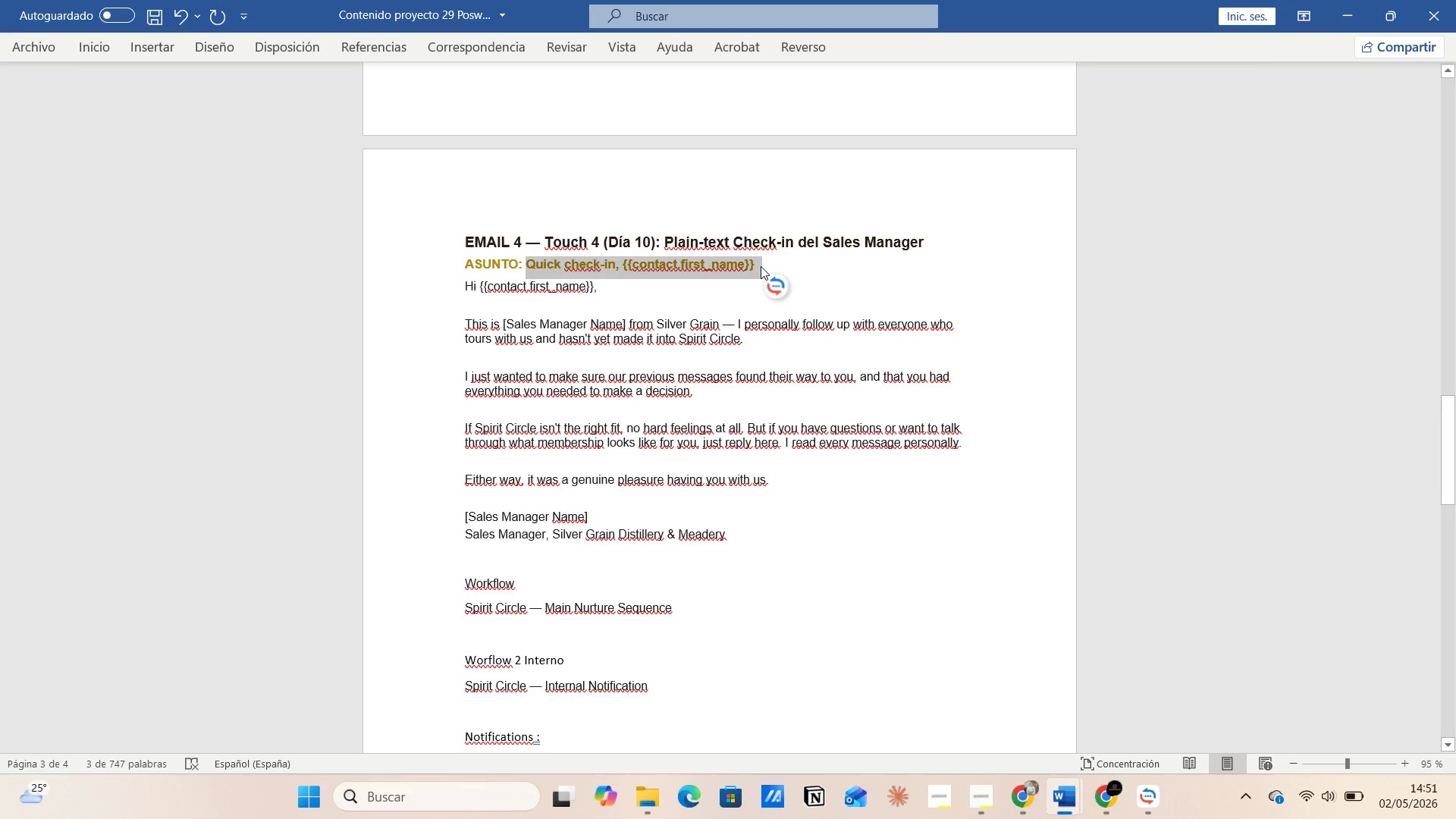 
key(Alt+Tab)
 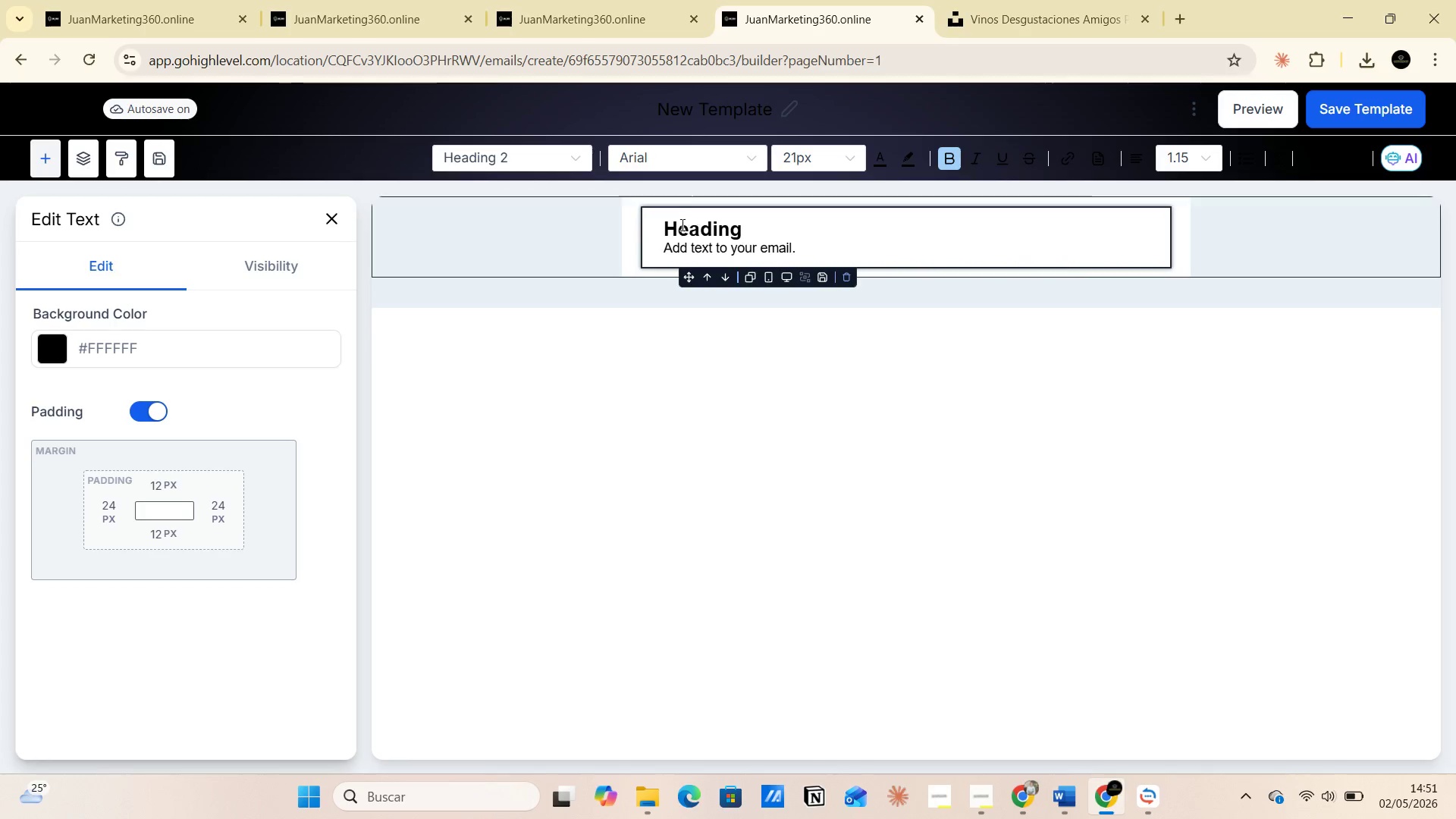 
left_click_drag(start_coordinate=[667, 224], to_coordinate=[809, 246])
 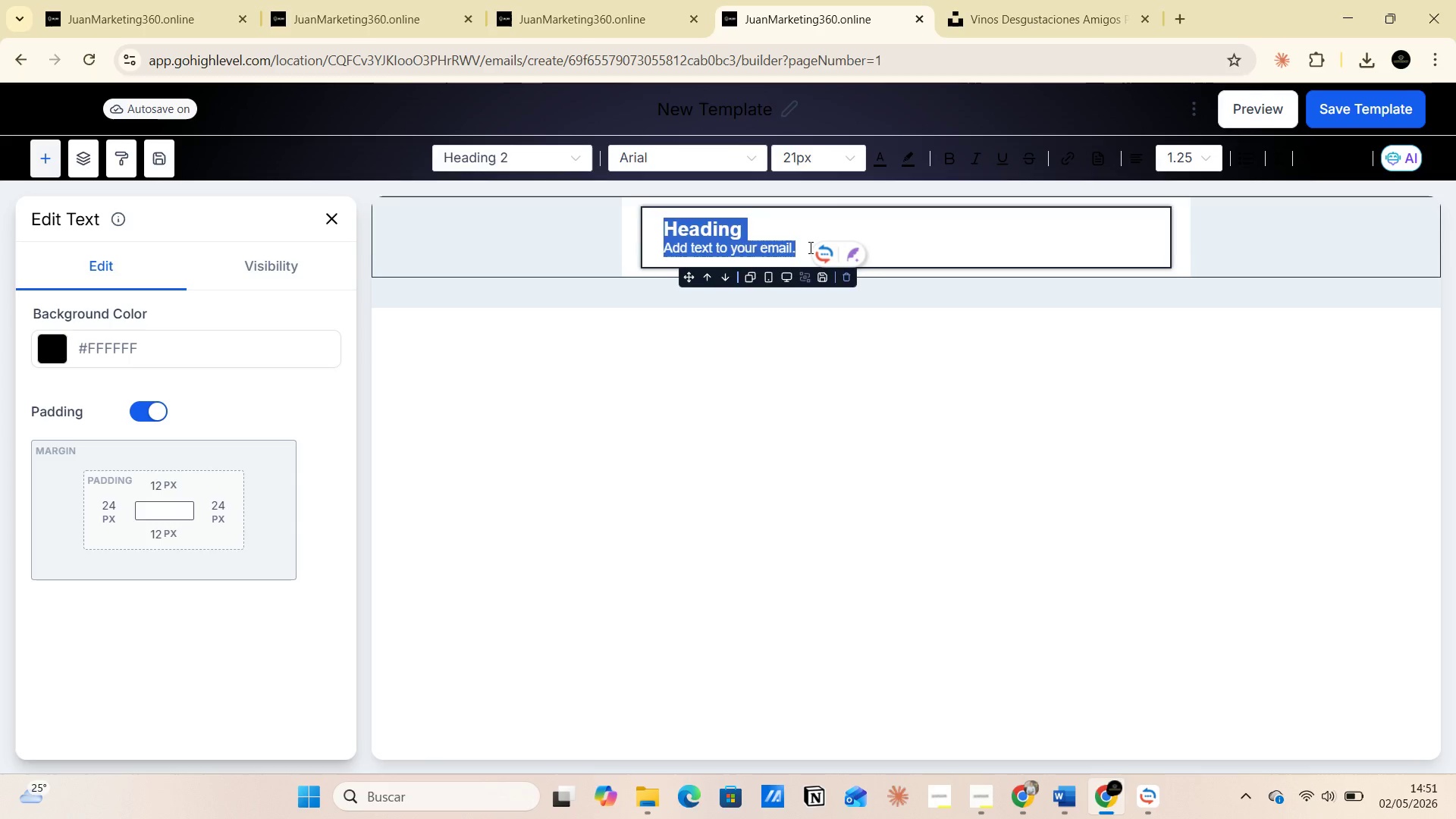 
key(Backspace)
 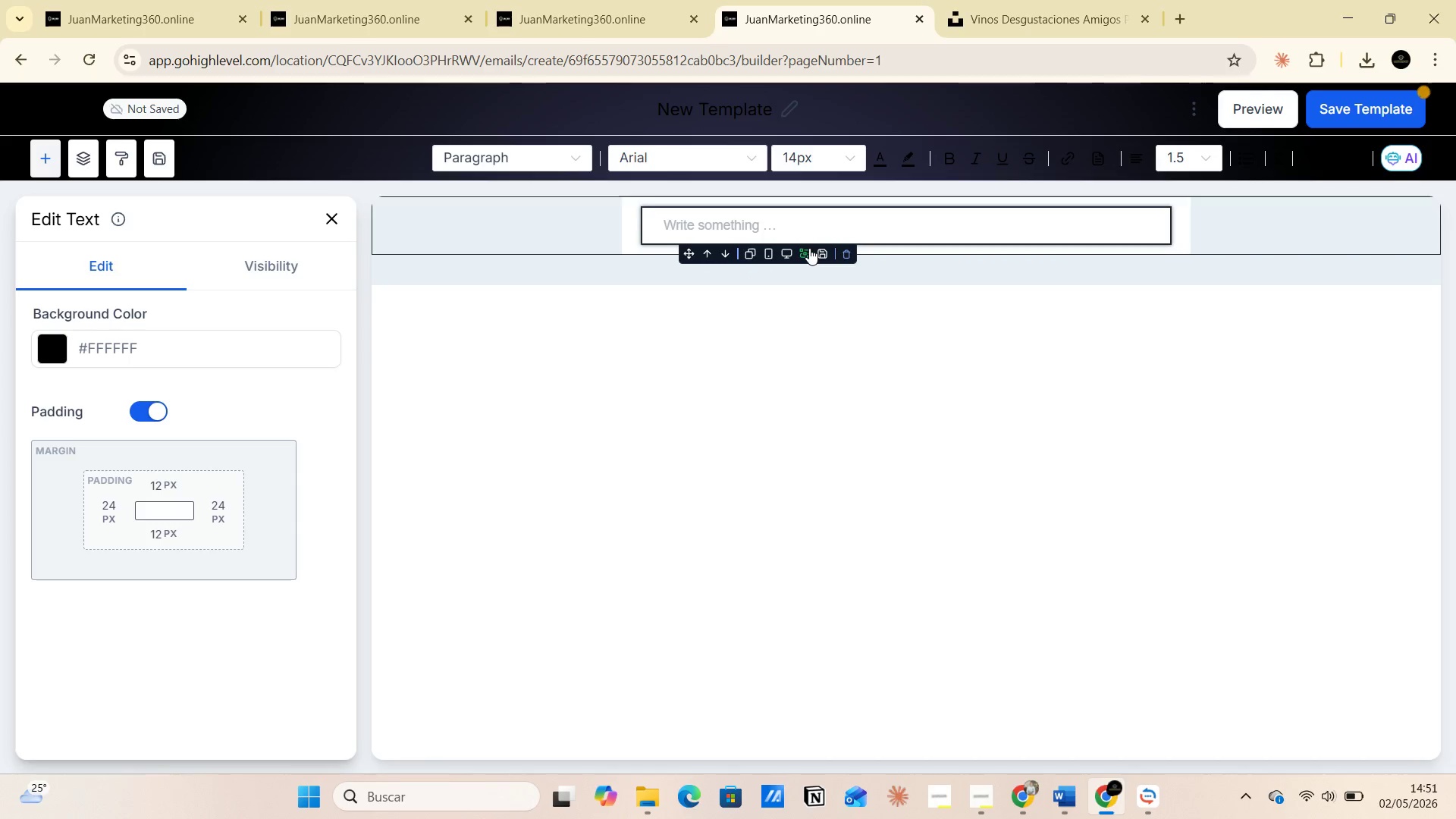 
key(Control+V)
 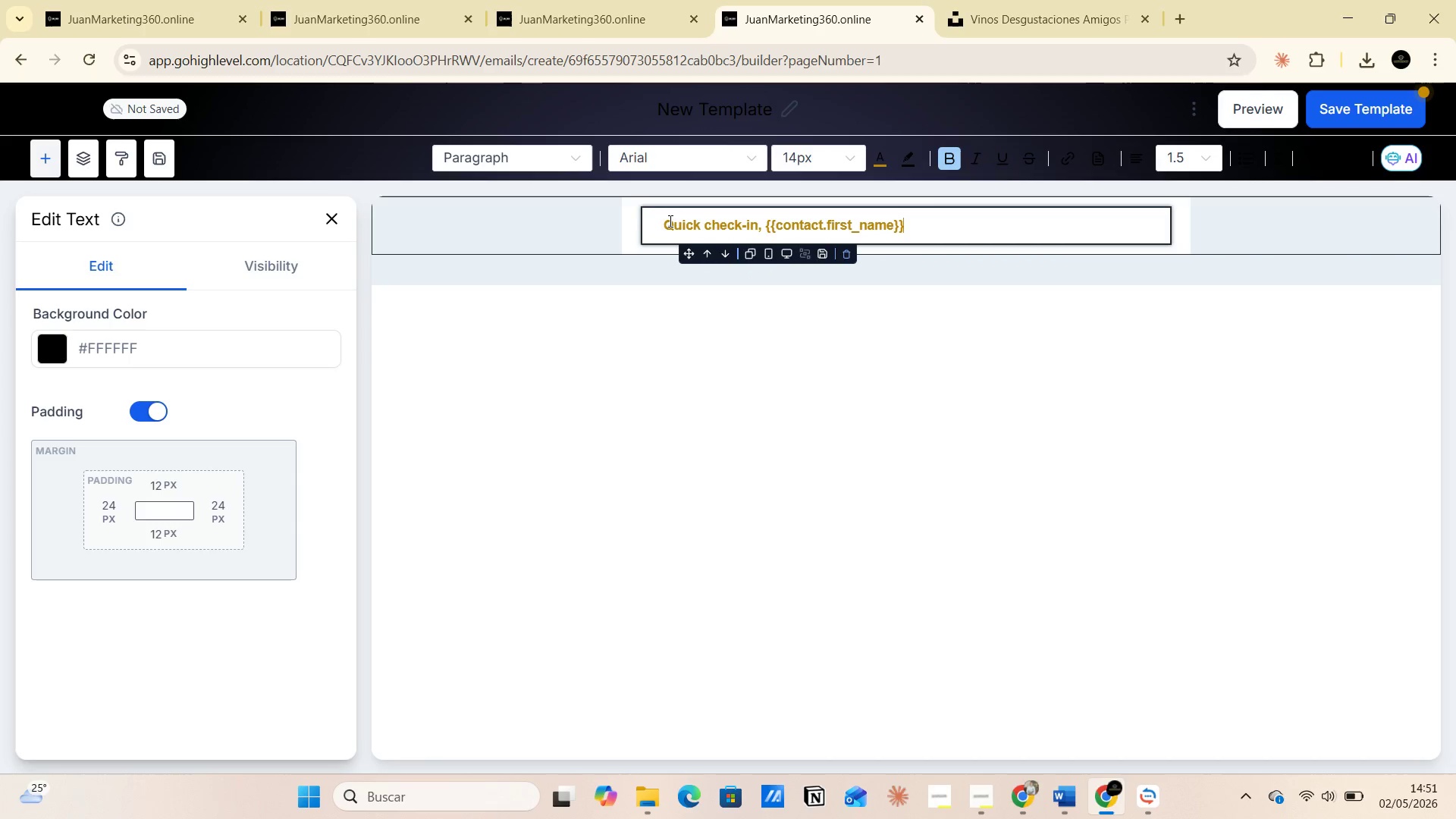 
left_click_drag(start_coordinate=[664, 221], to_coordinate=[915, 218])
 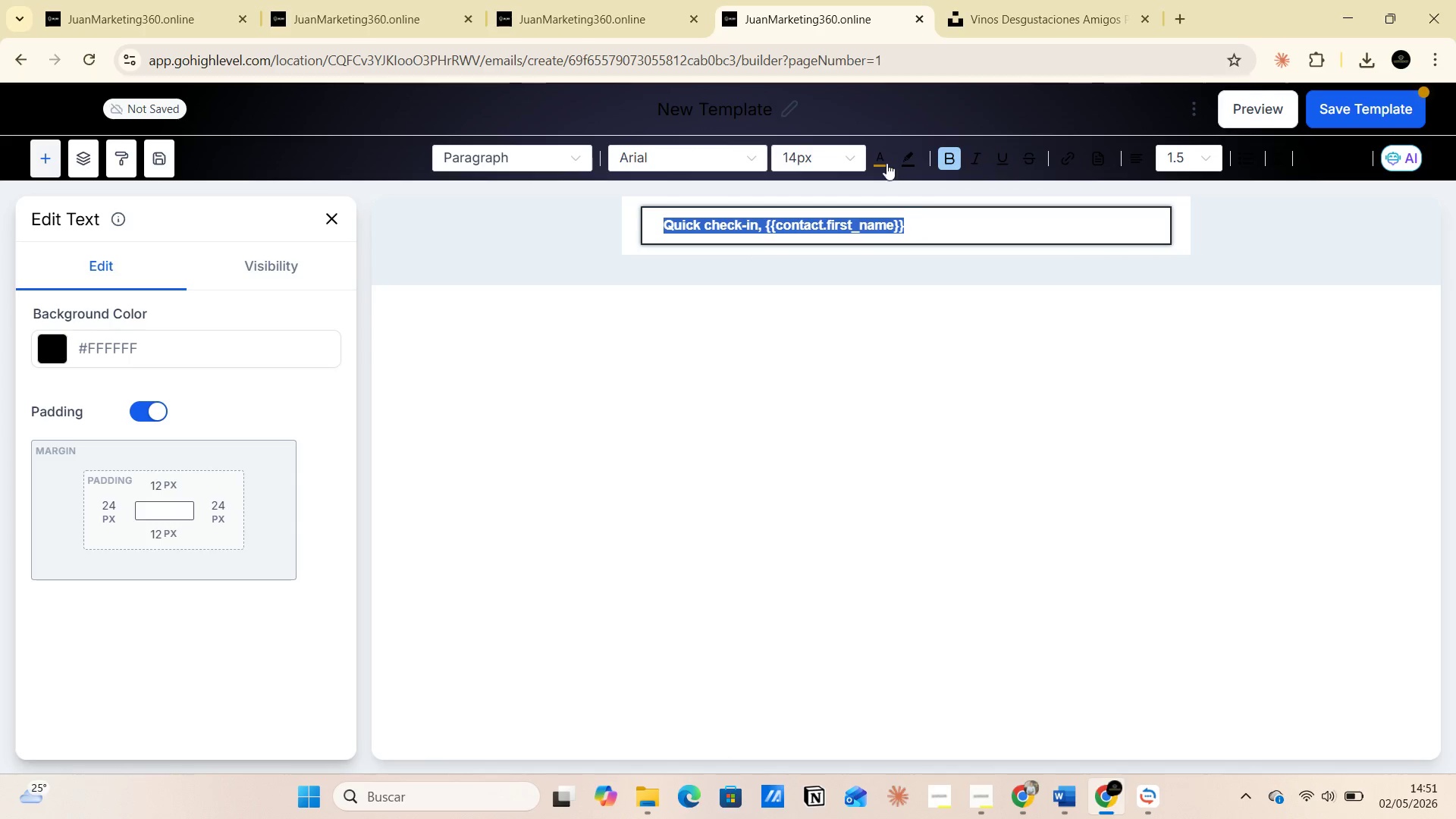 
left_click([883, 161])
 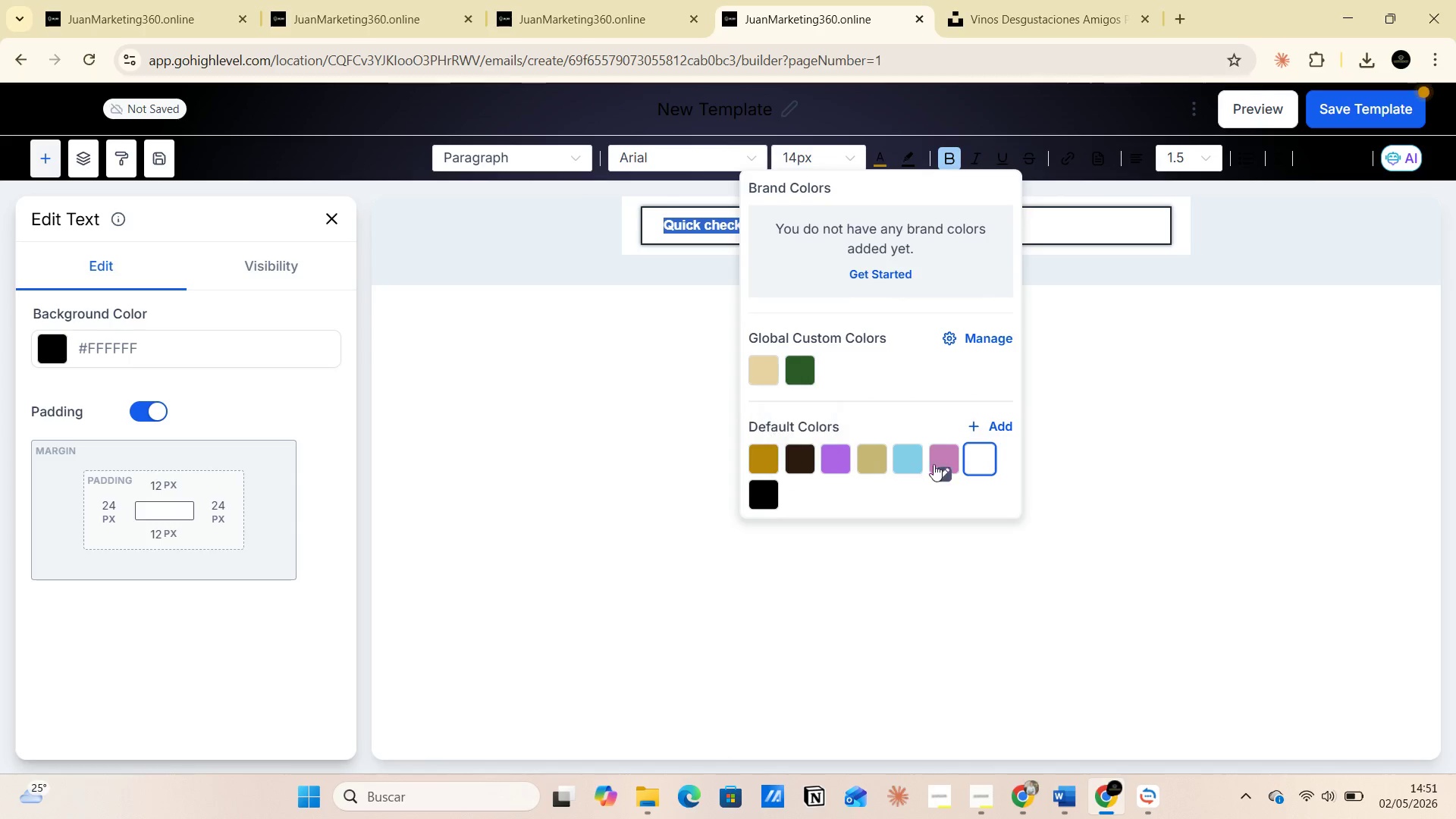 
left_click([1006, 424])
 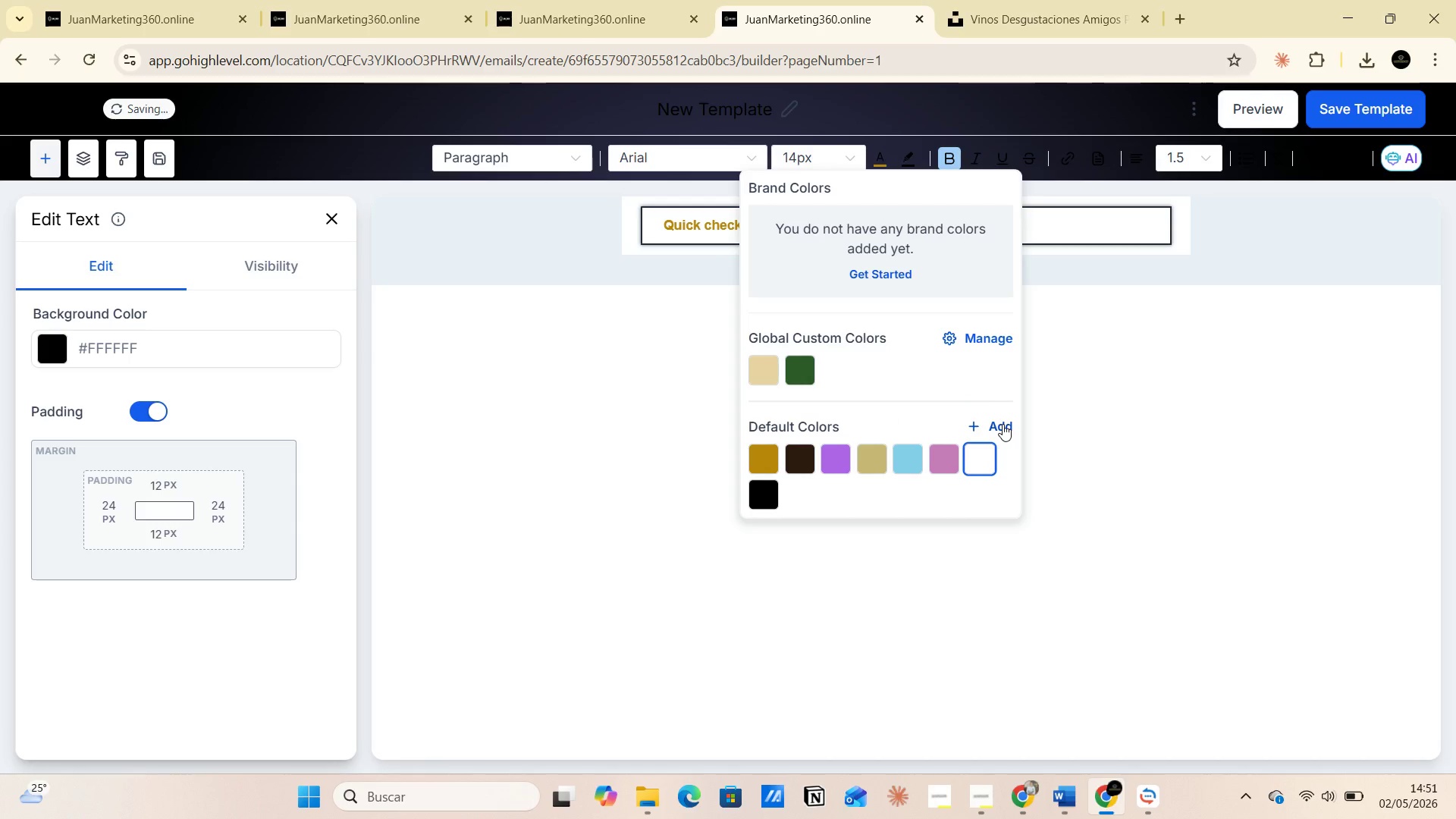 
left_click([1000, 424])
 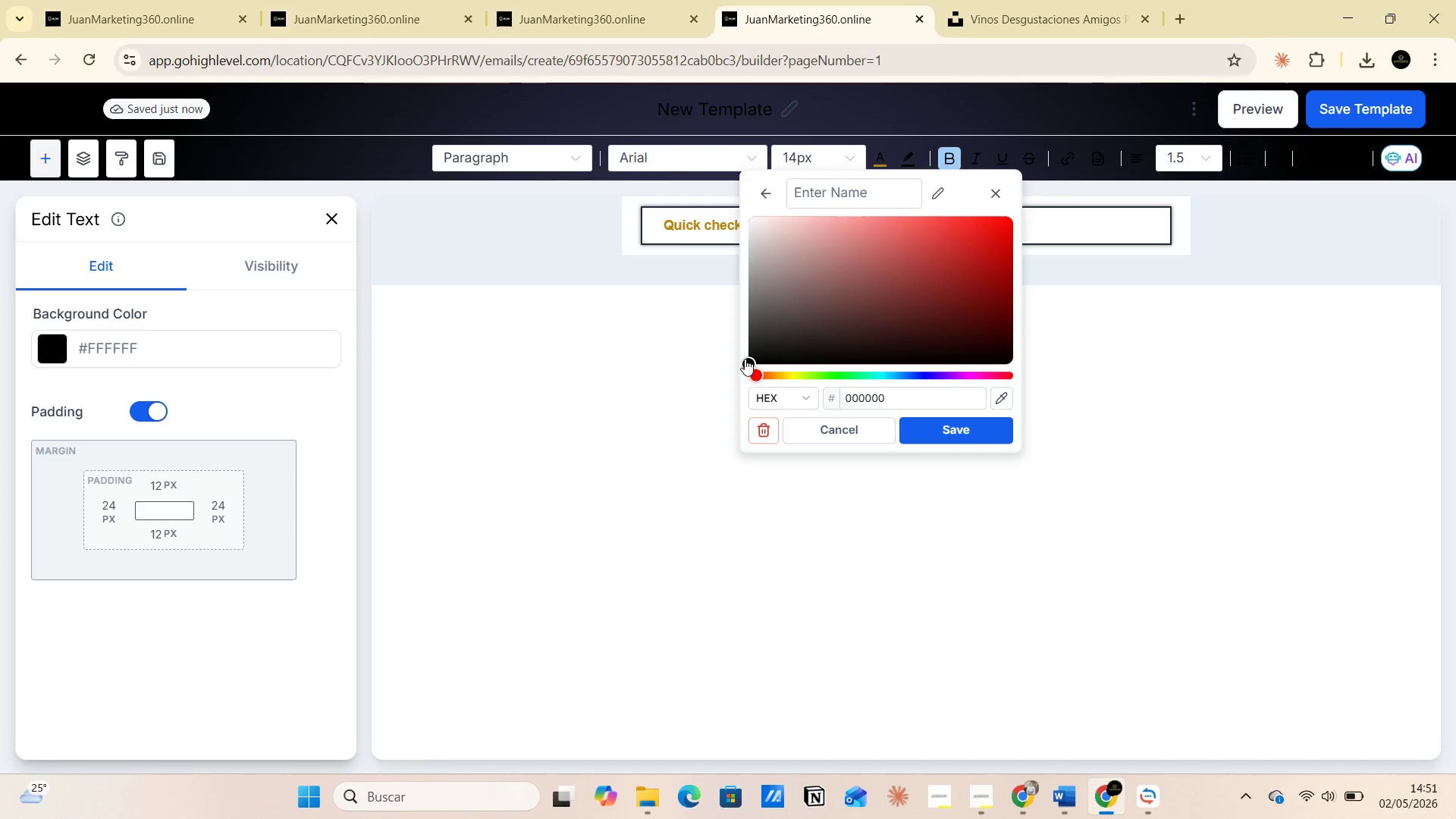 
left_click_drag(start_coordinate=[745, 359], to_coordinate=[755, 359])
 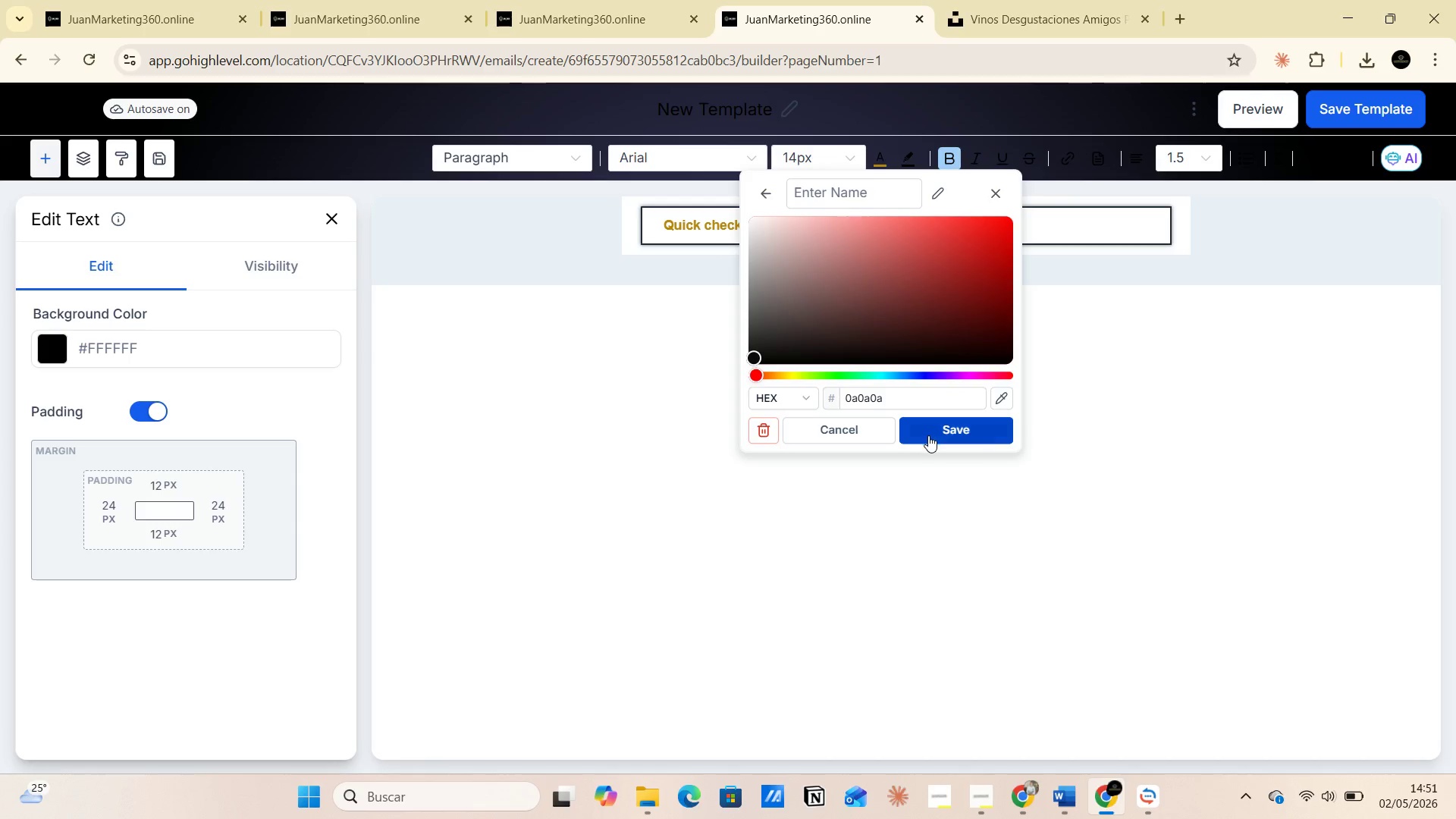 
left_click([928, 435])
 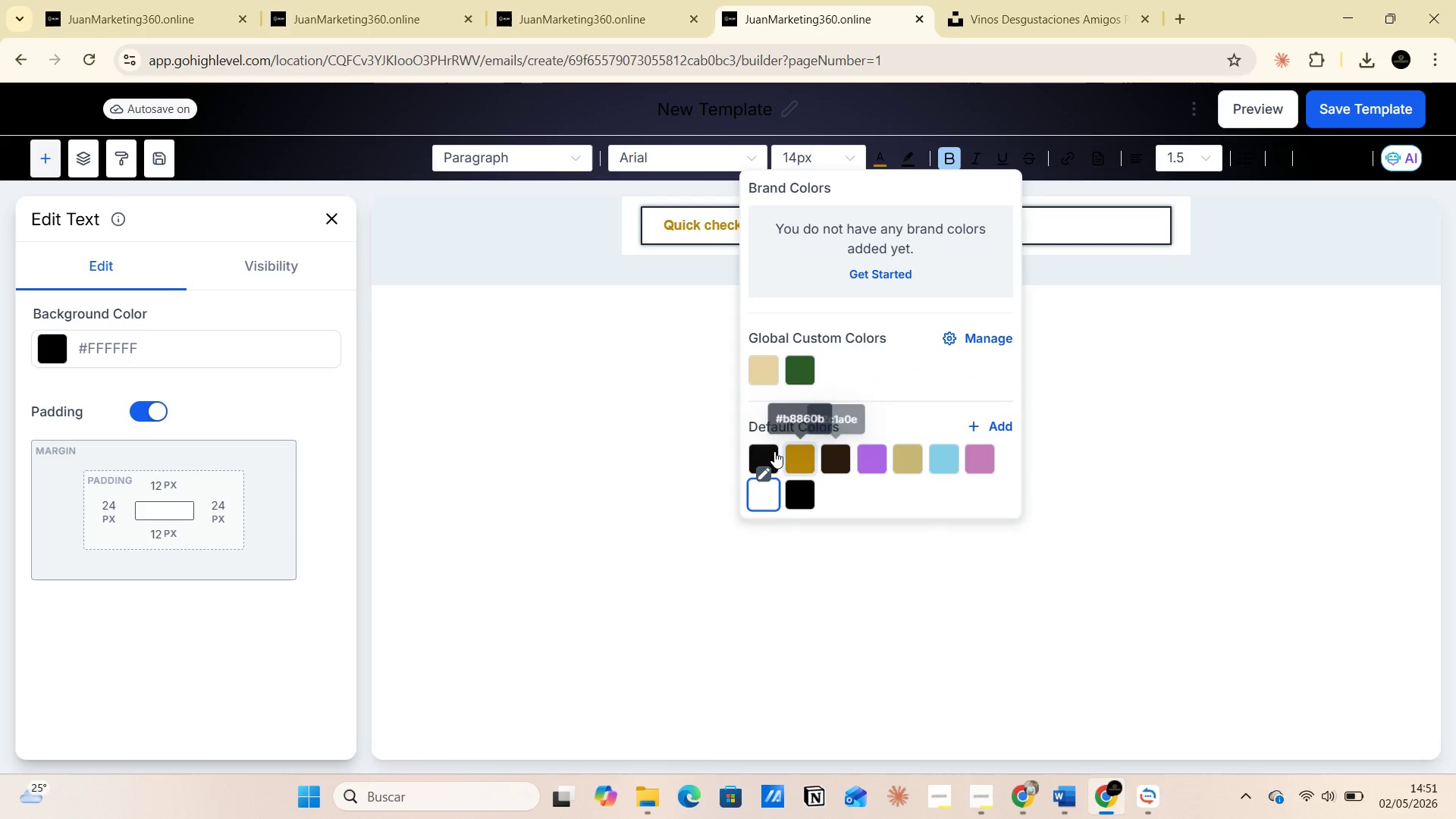 
left_click([769, 450])
 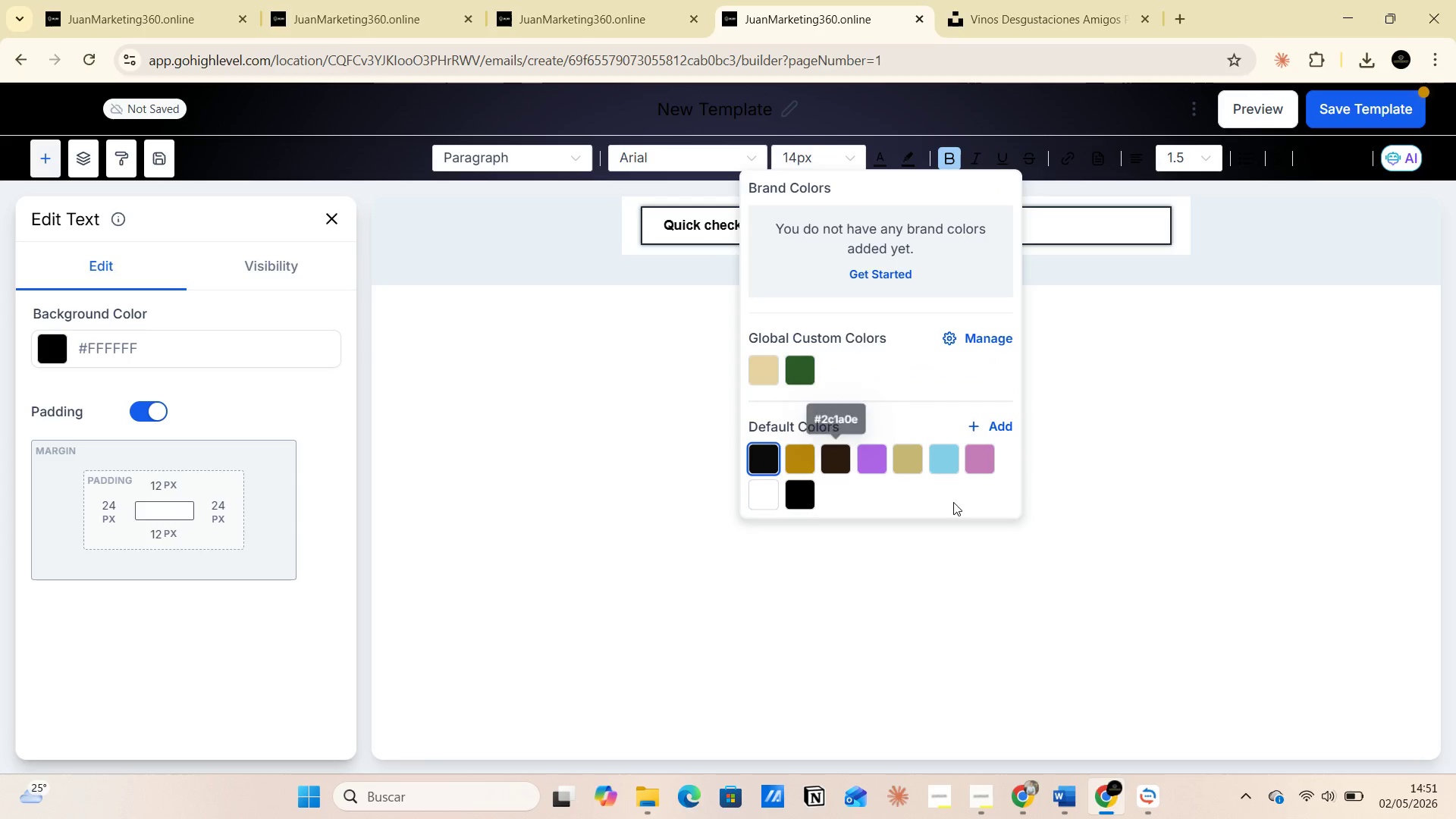 
left_click([1063, 477])
 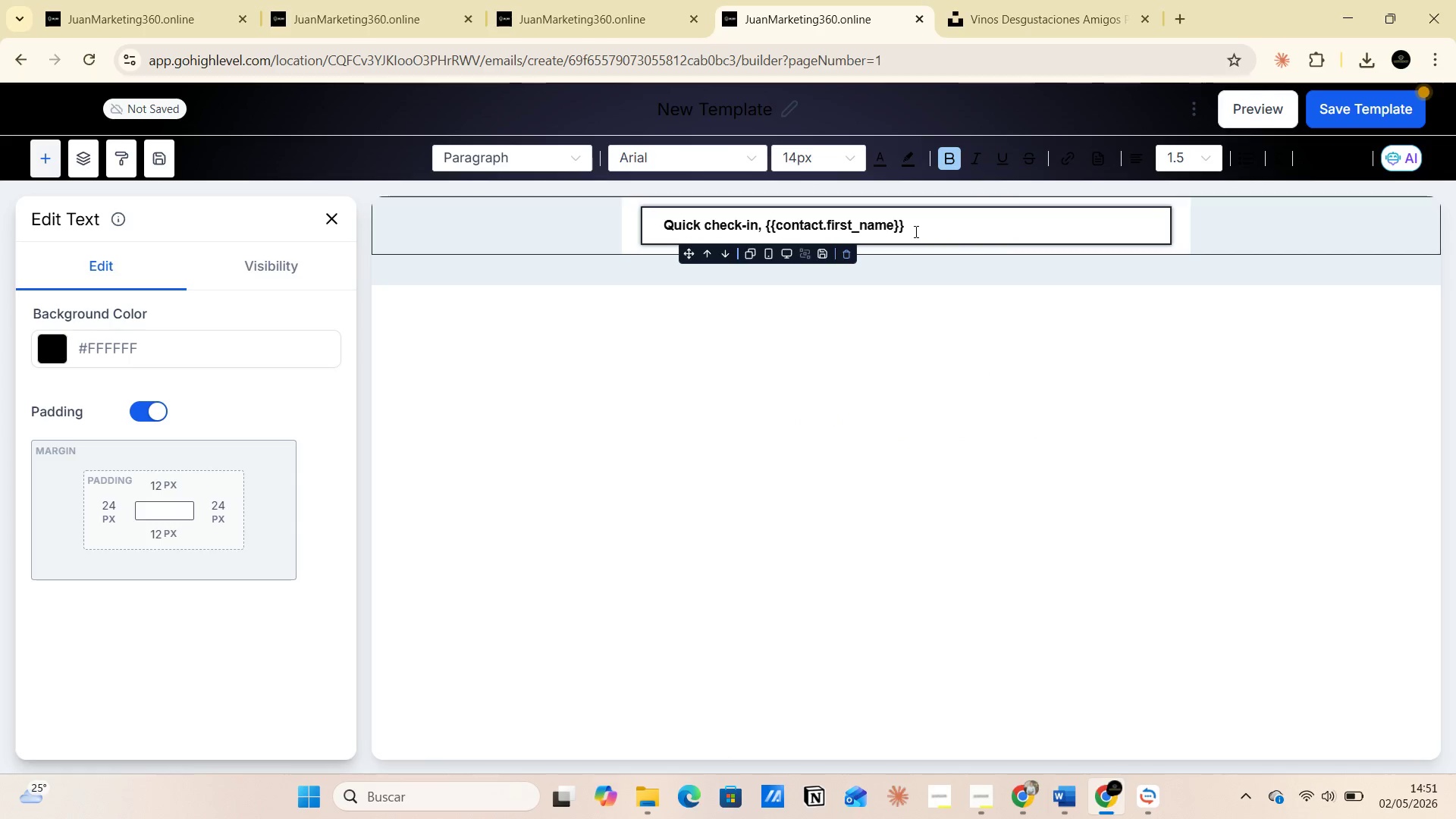 
left_click([915, 226])
 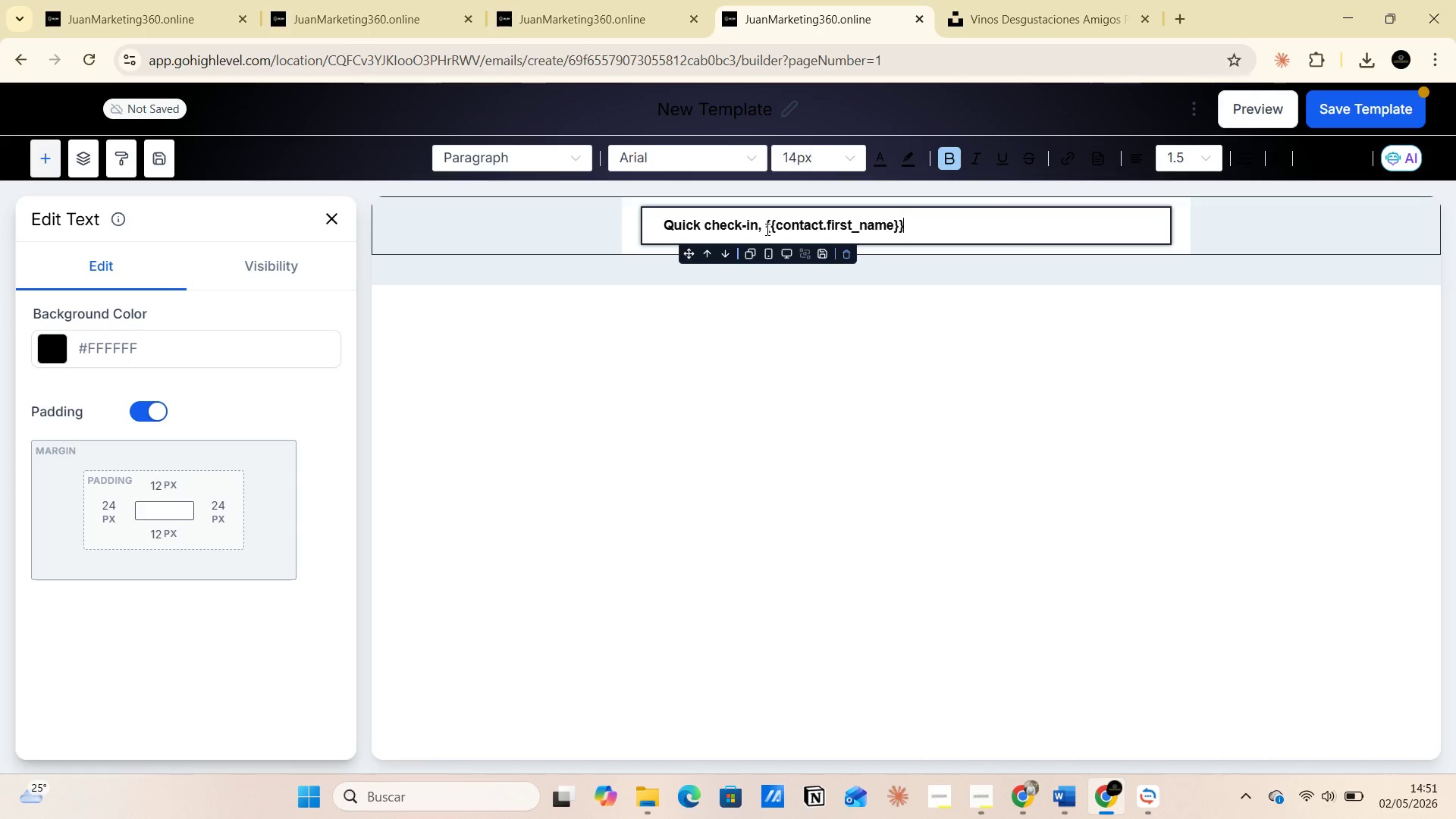 
left_click_drag(start_coordinate=[766, 229], to_coordinate=[916, 224])
 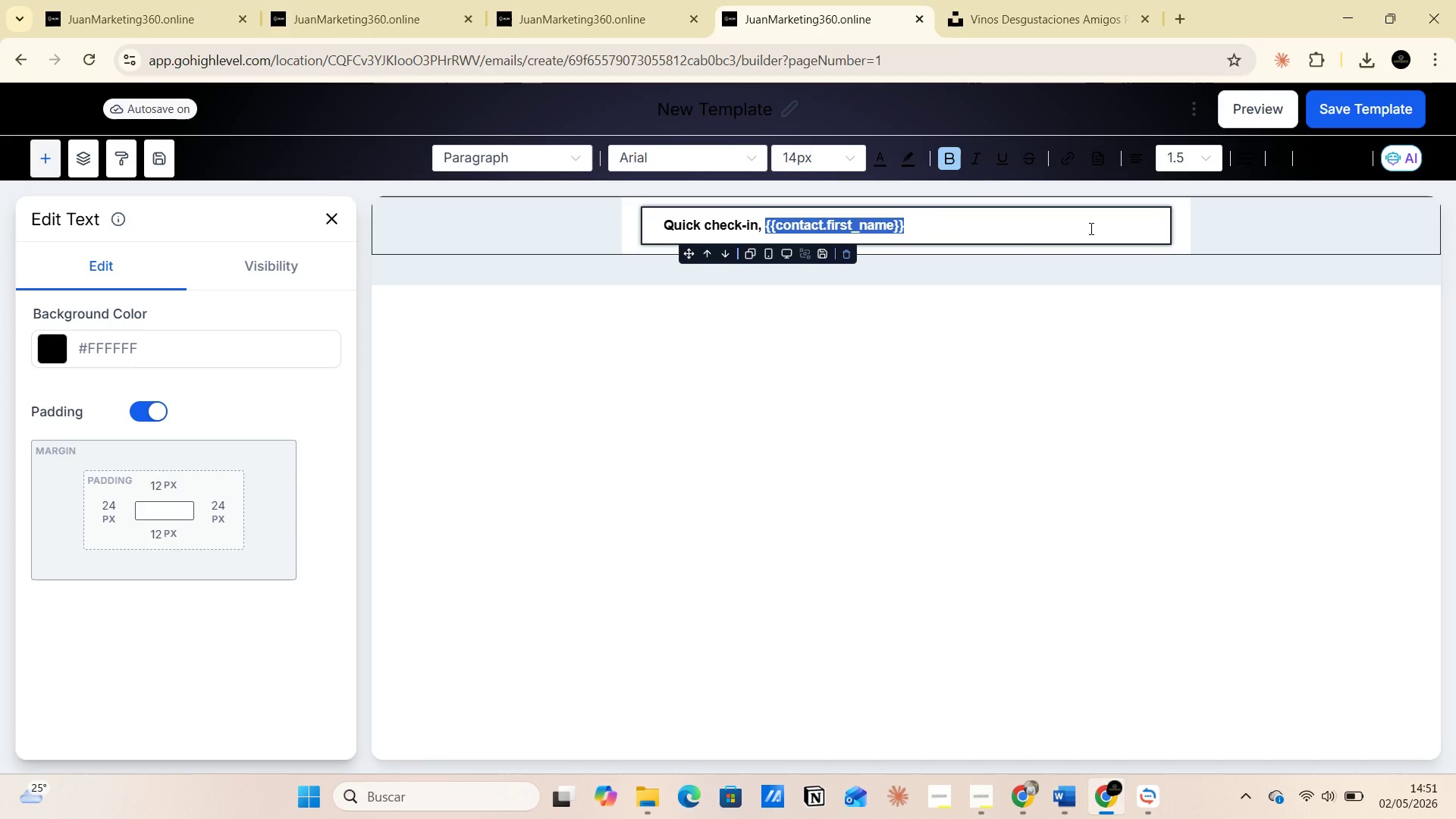 
wait(6.92)
 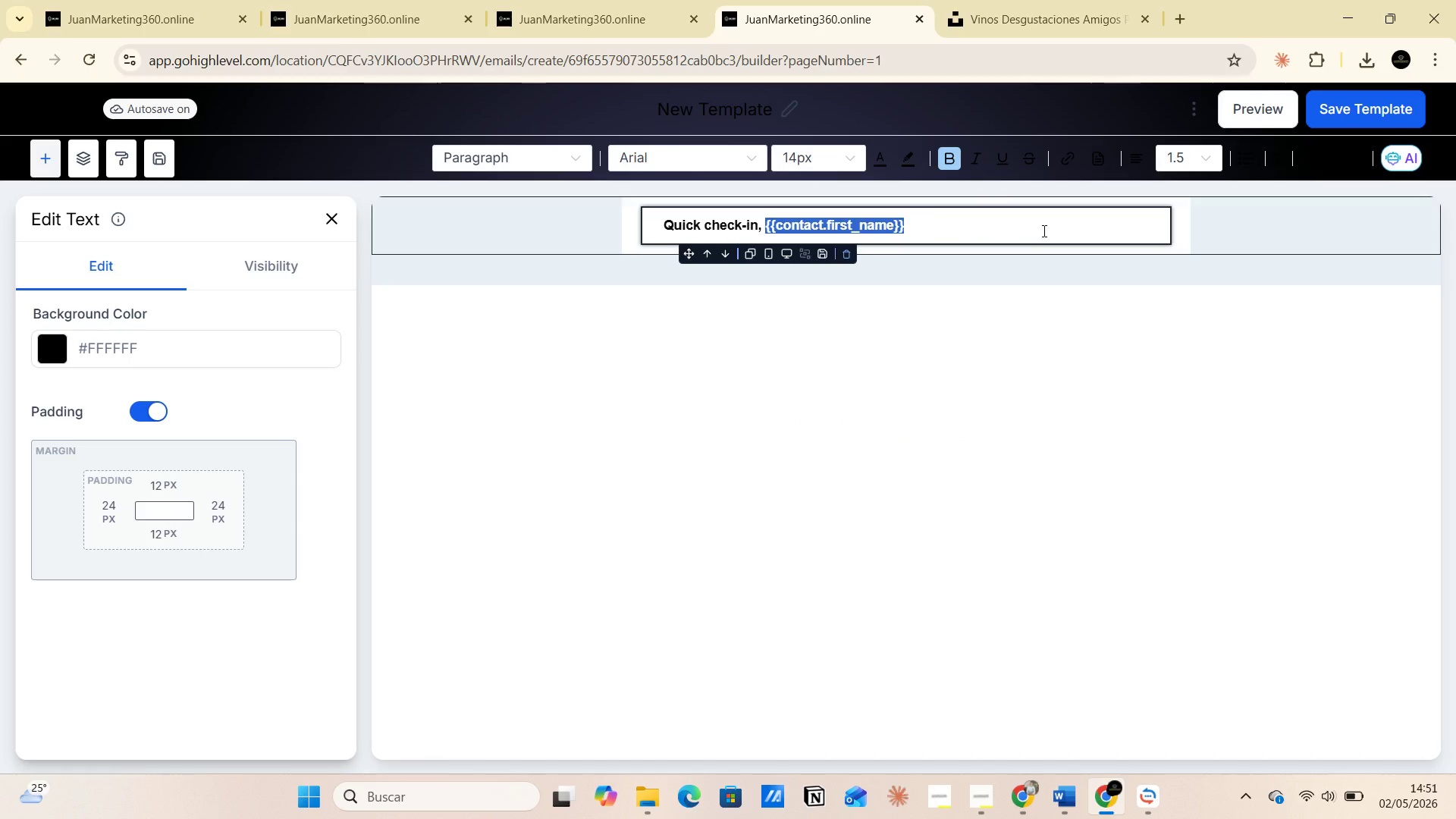 
left_click([1325, 158])
 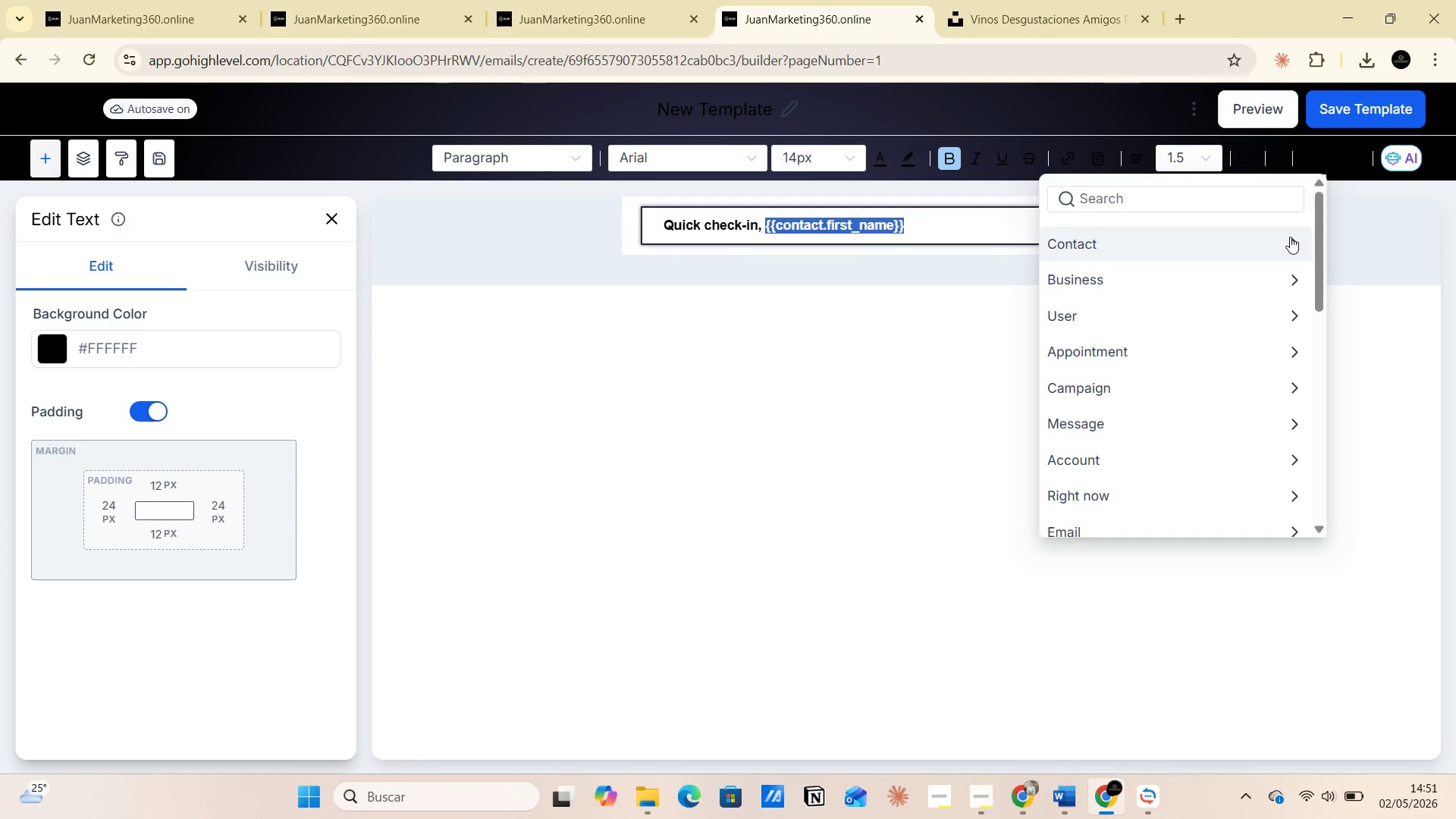 
left_click([1290, 237])
 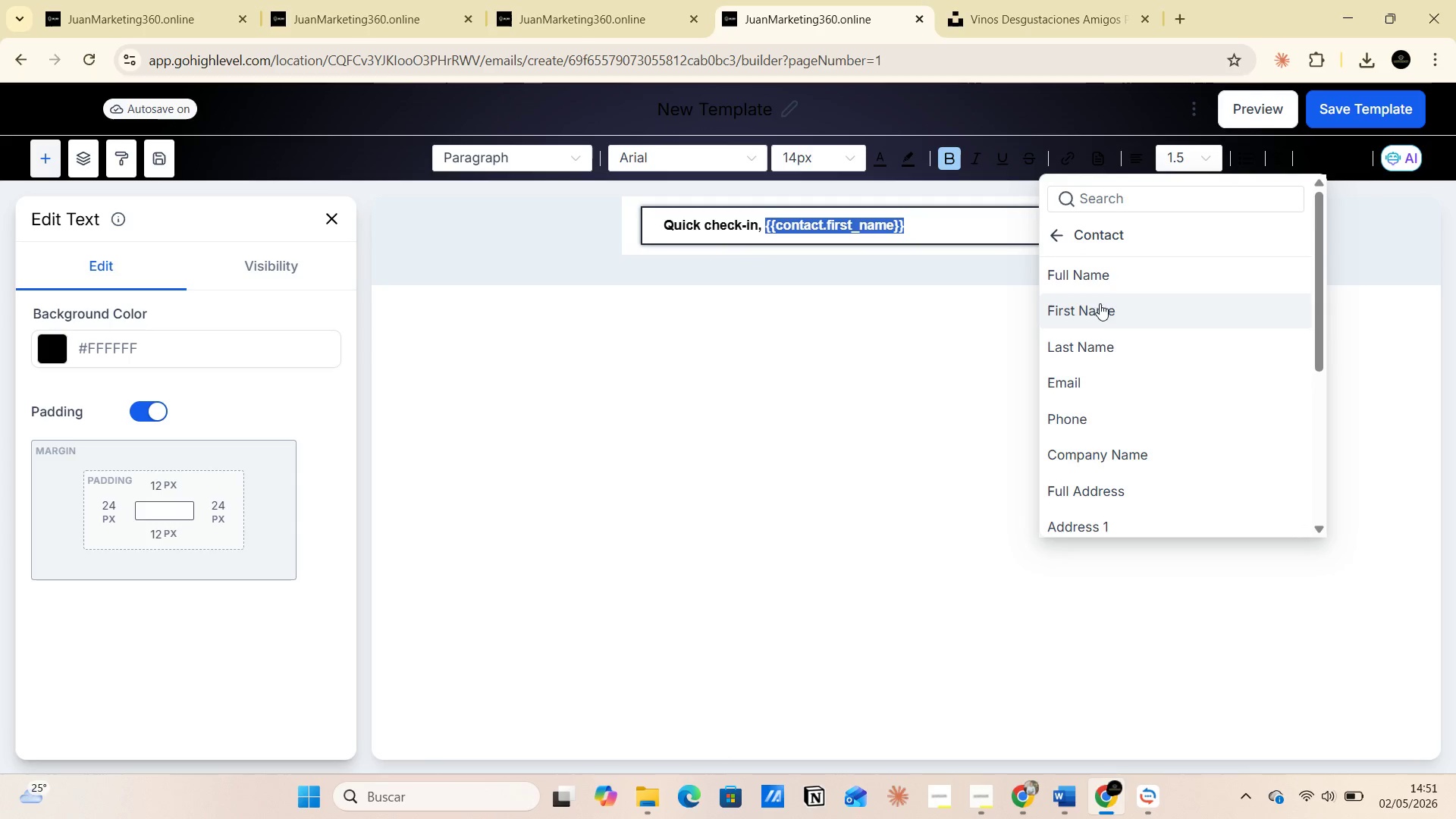 
left_click([1097, 311])
 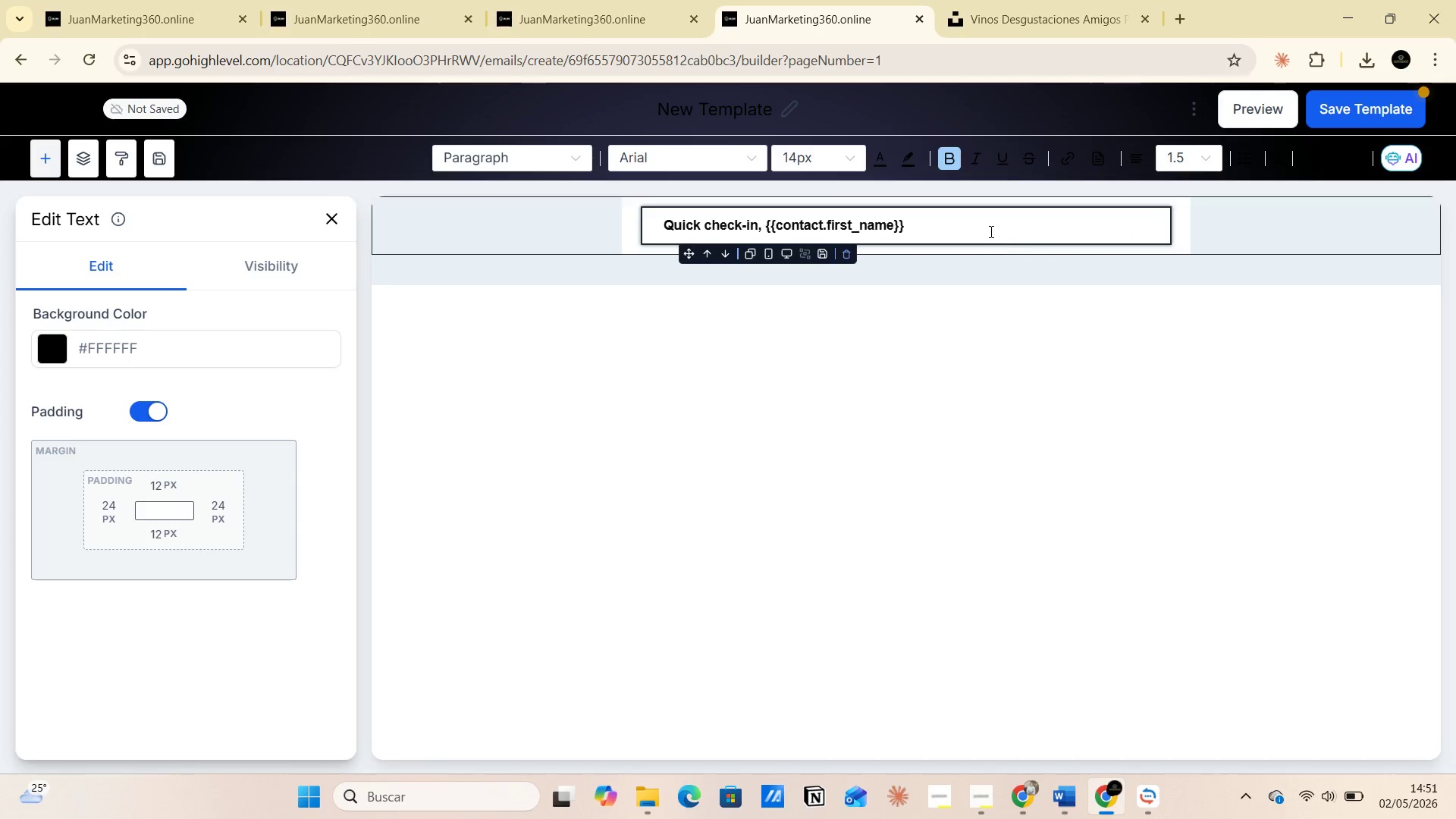 
left_click([973, 226])
 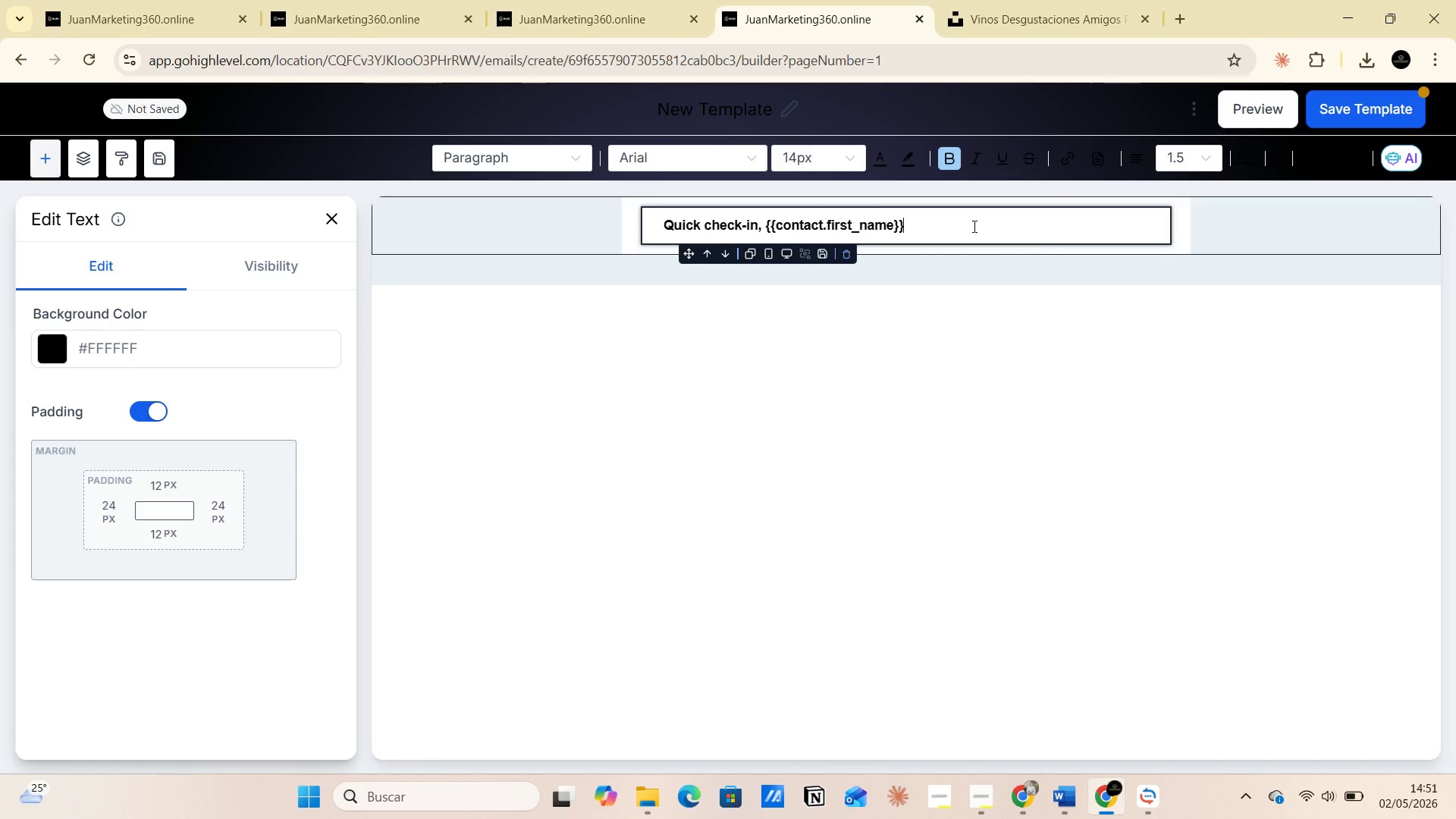 
key(Enter)
 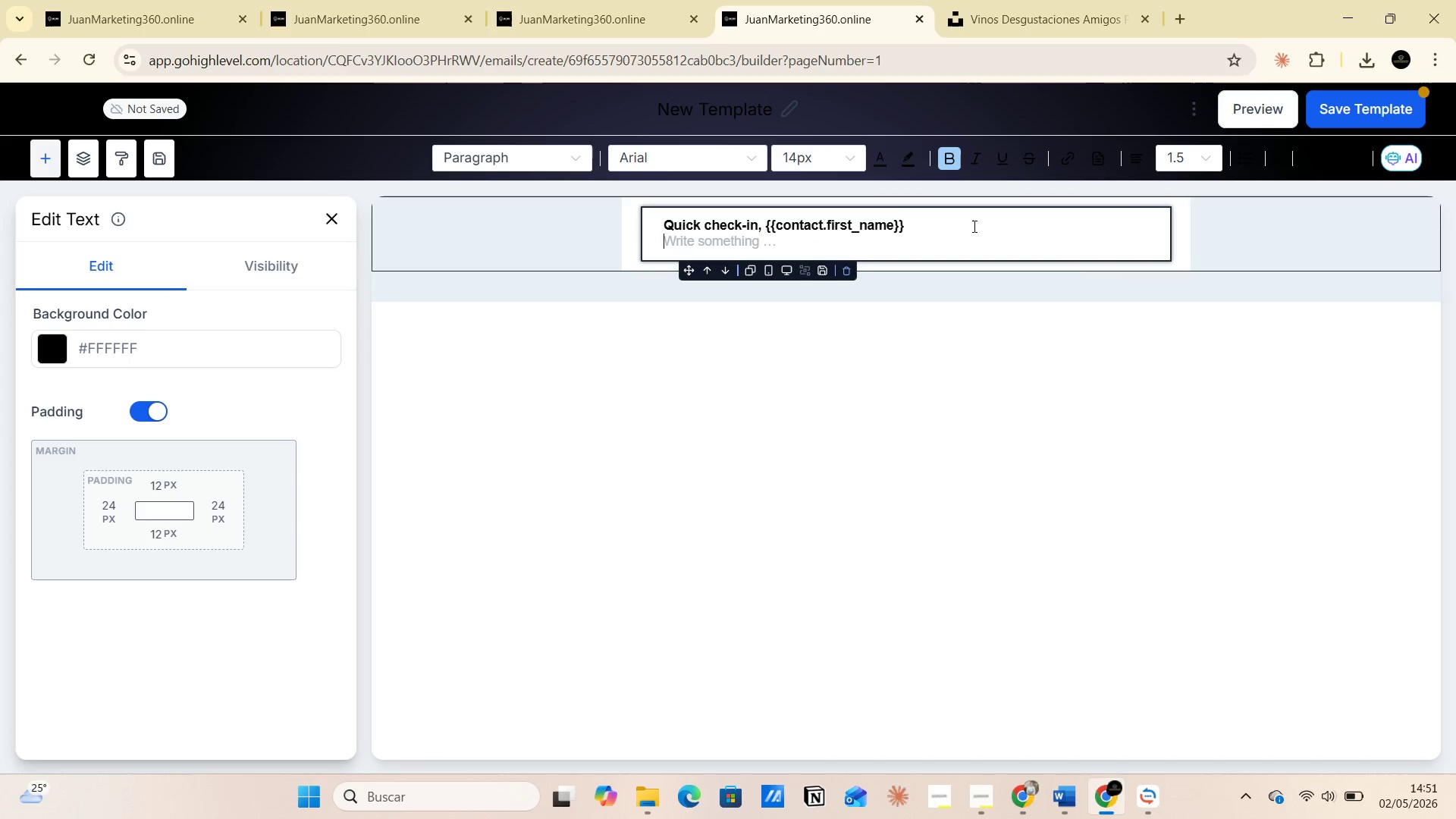 
key(Enter)
 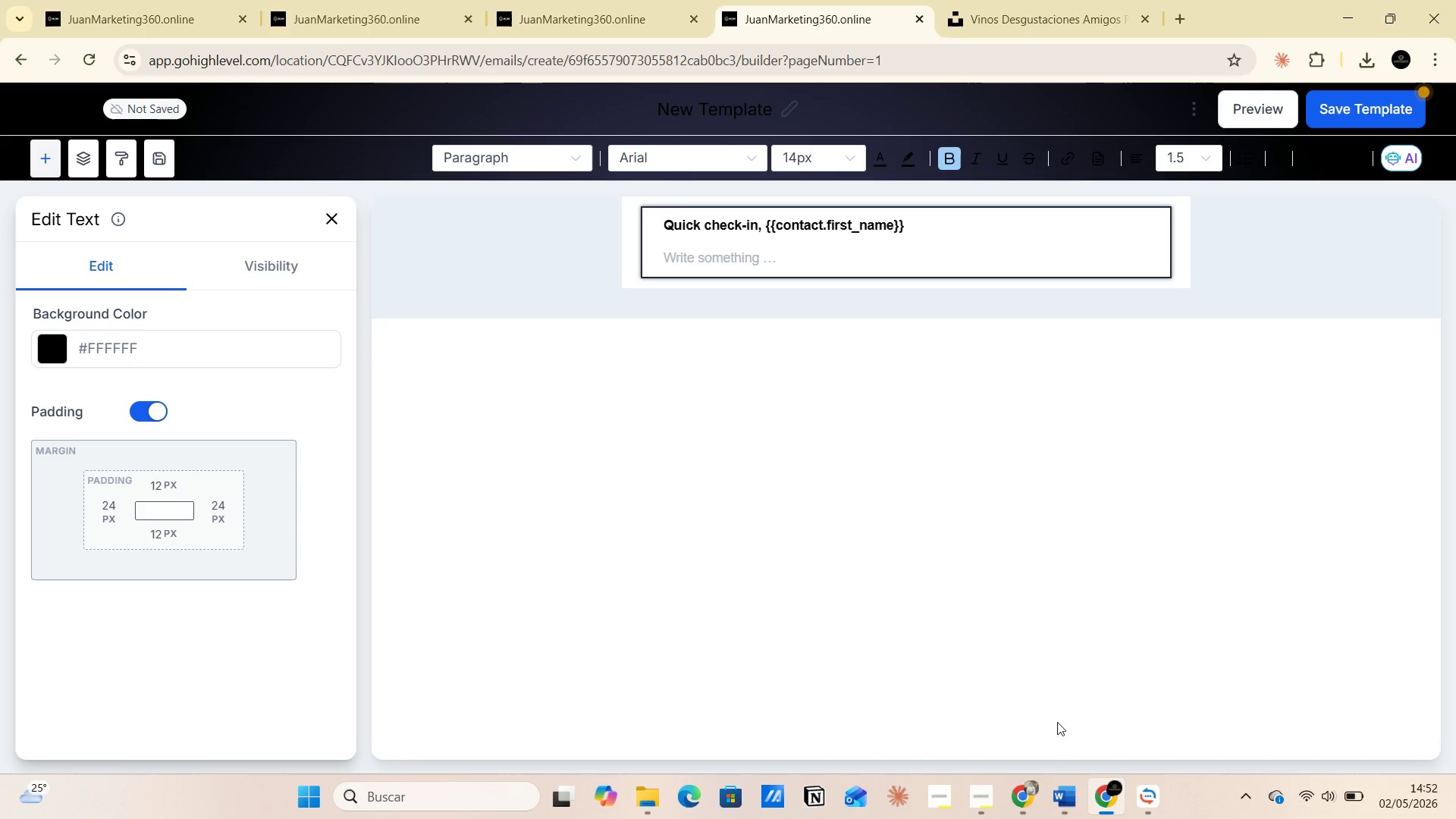 
wait(5.14)
 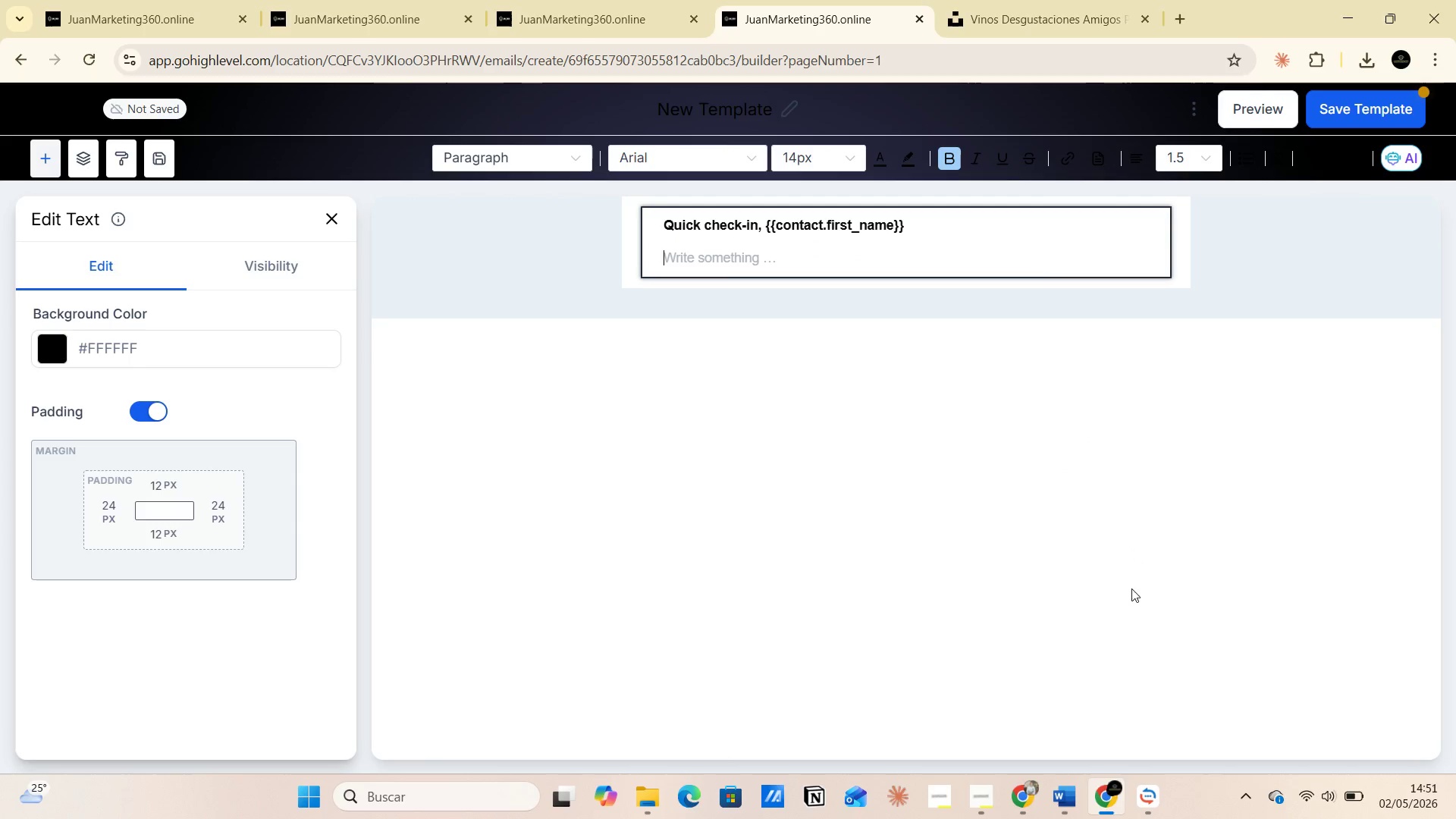 
left_click([969, 723])
 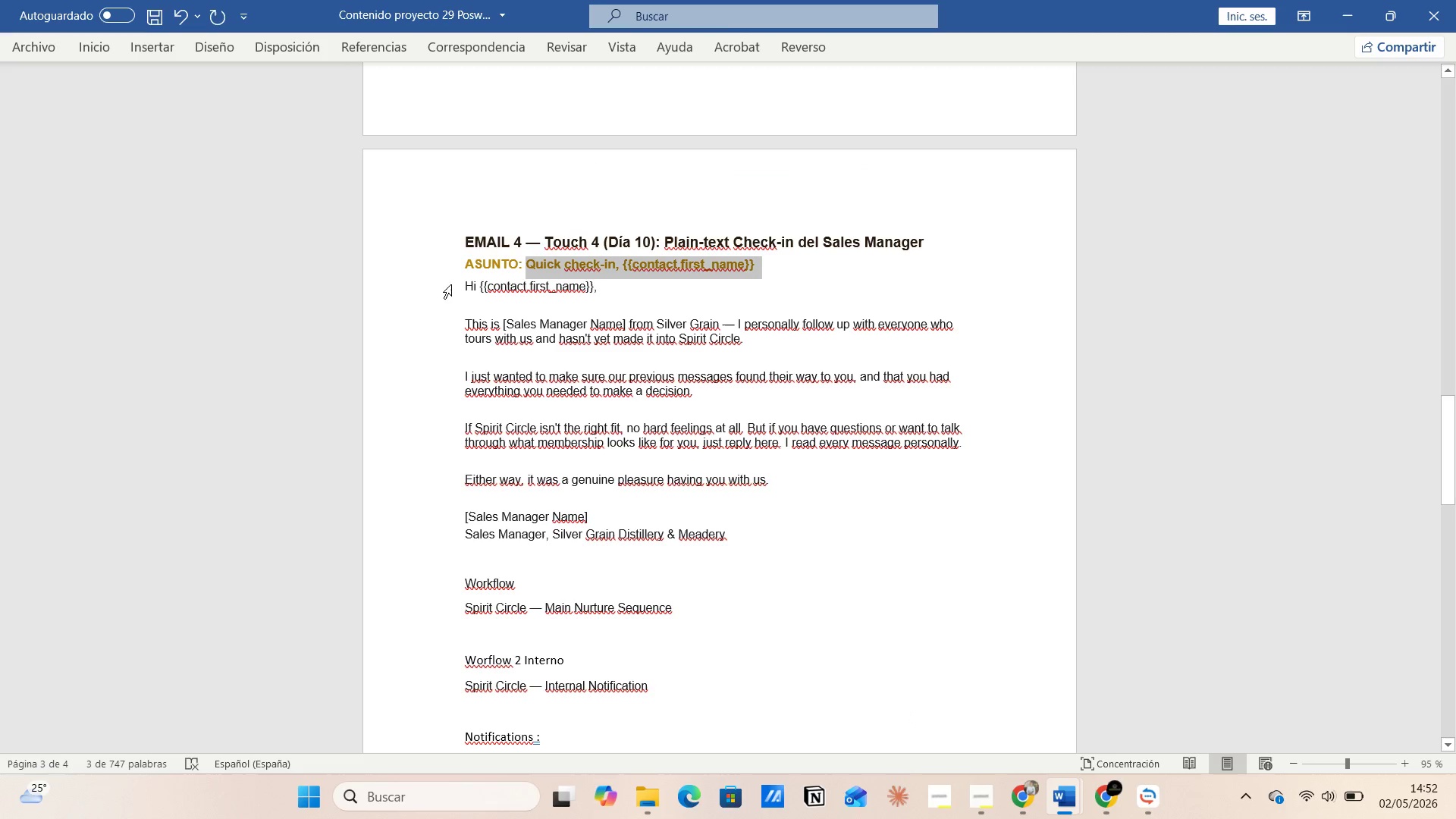 
left_click_drag(start_coordinate=[460, 287], to_coordinate=[673, 475])
 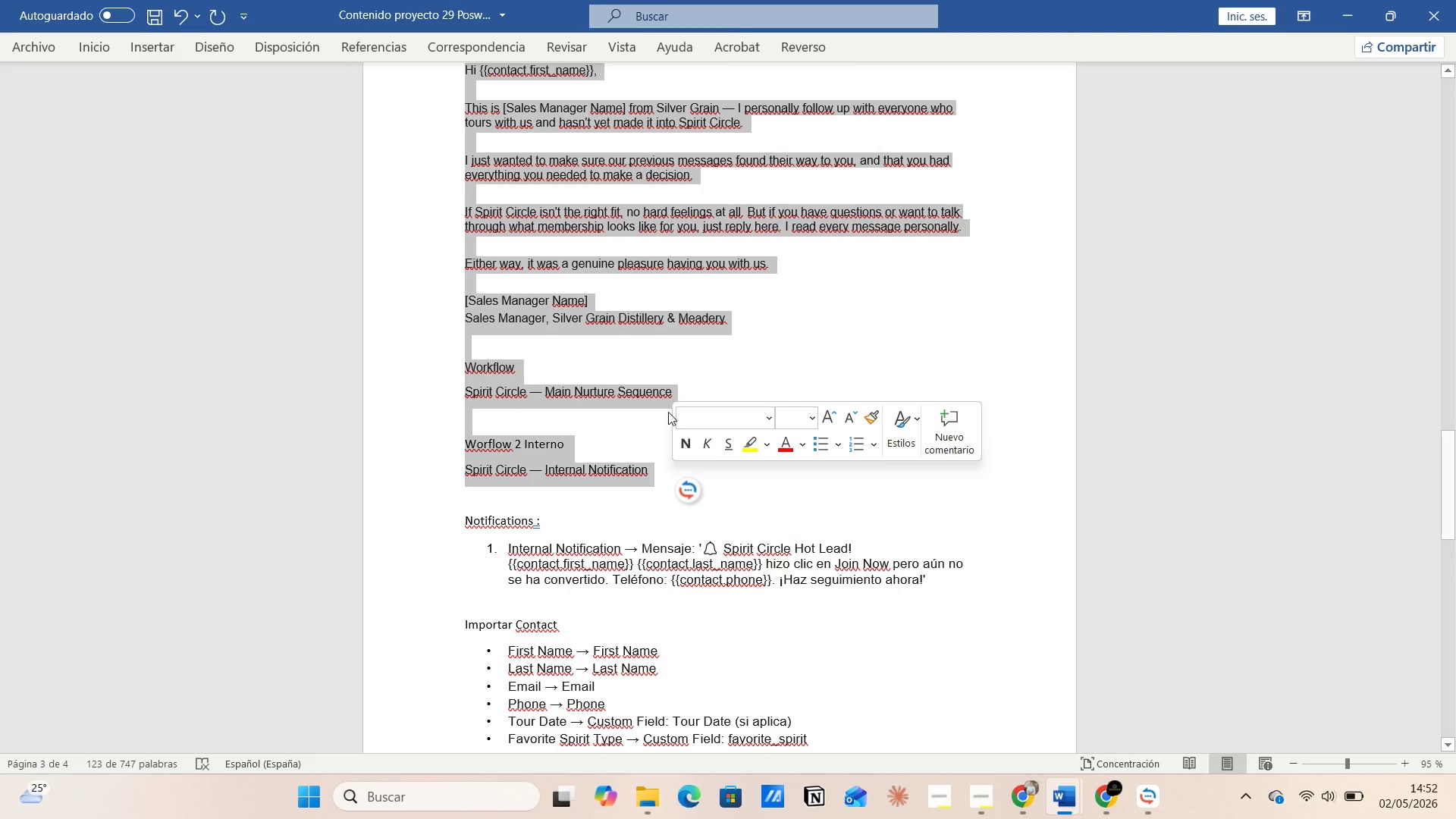 
scroll: coordinate [570, 469], scroll_direction: down, amount: 5.0
 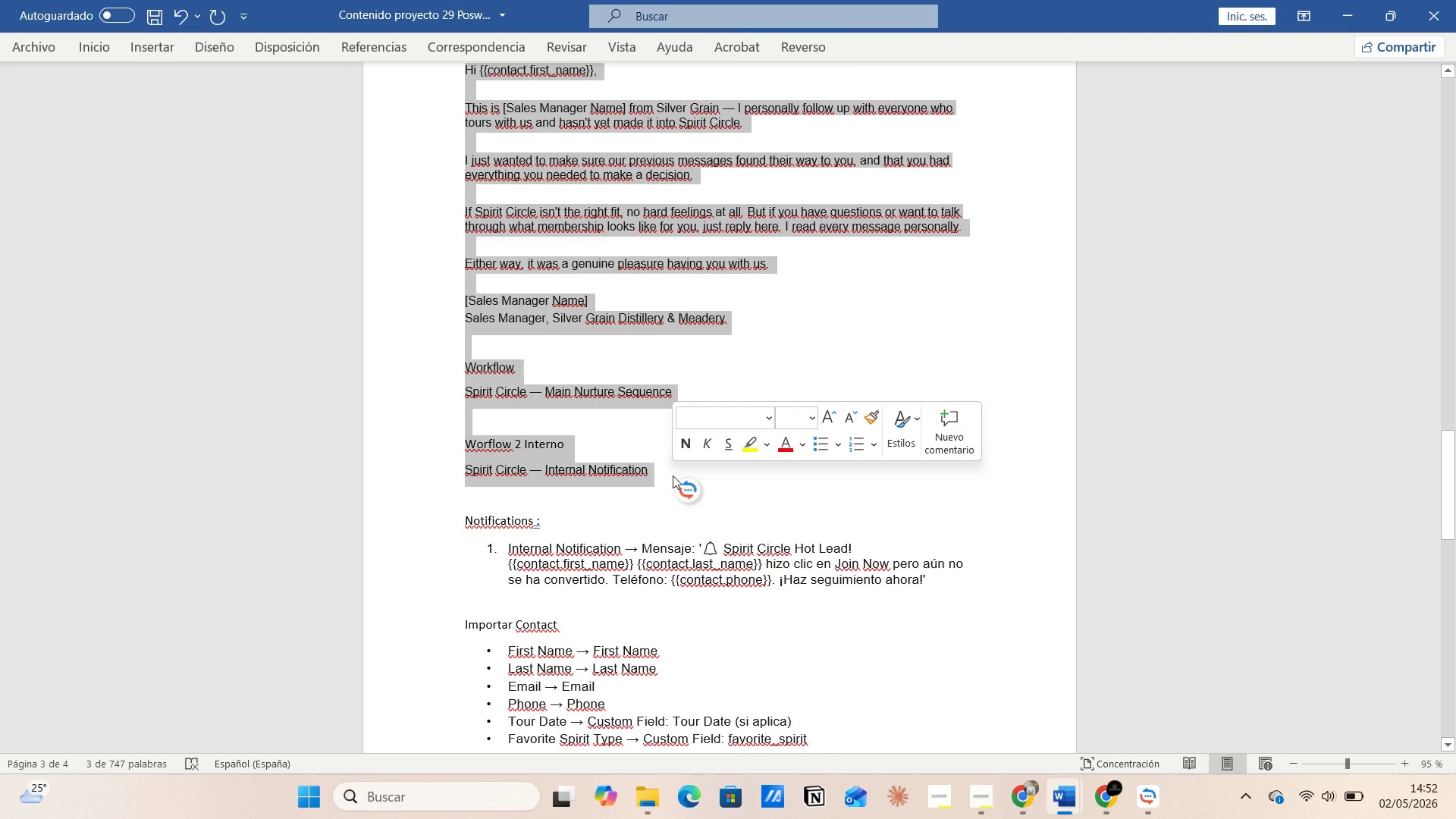 
right_click([566, 223])
 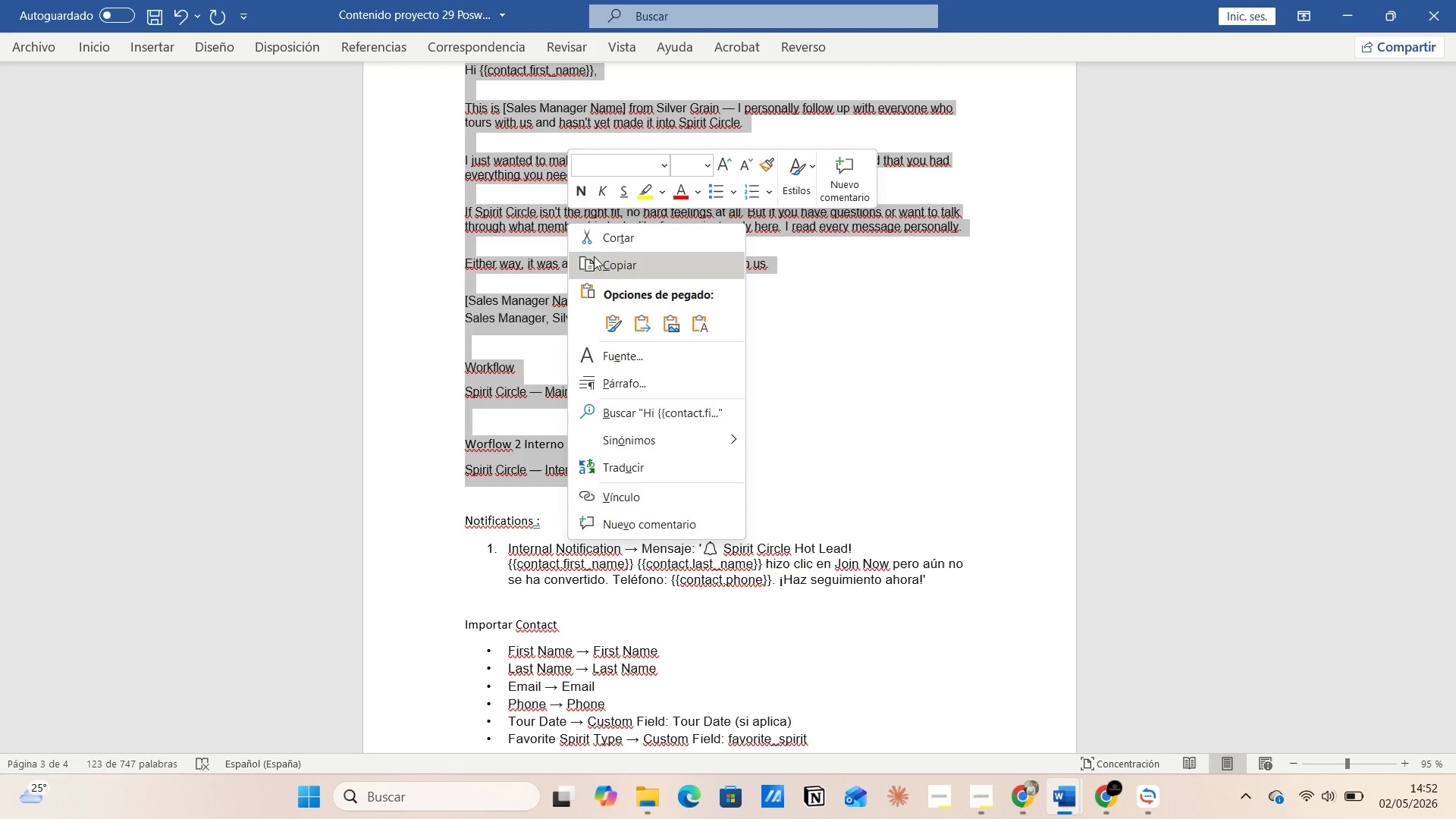 
left_click([598, 259])
 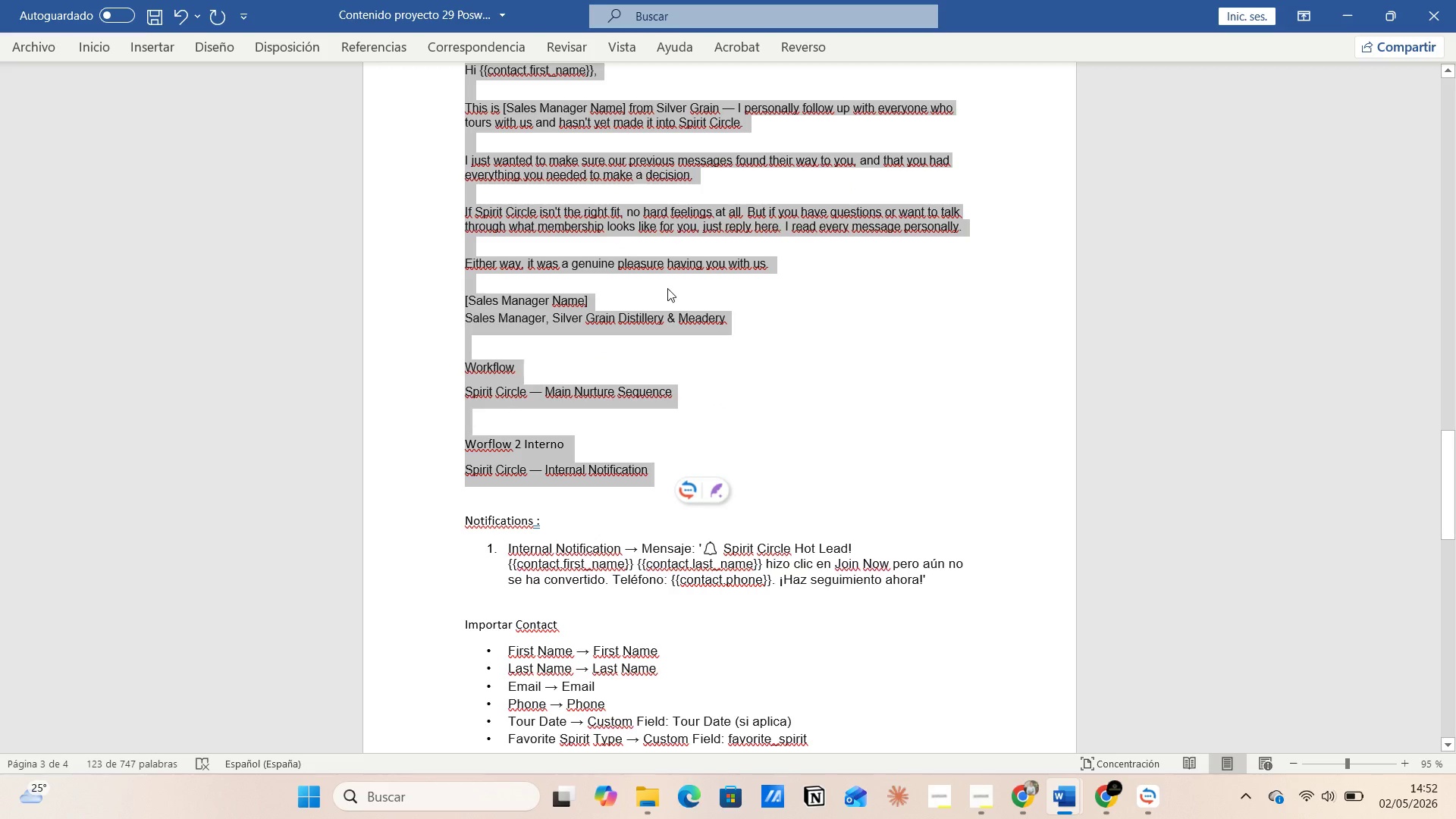 
key(Alt+AltLeft)
 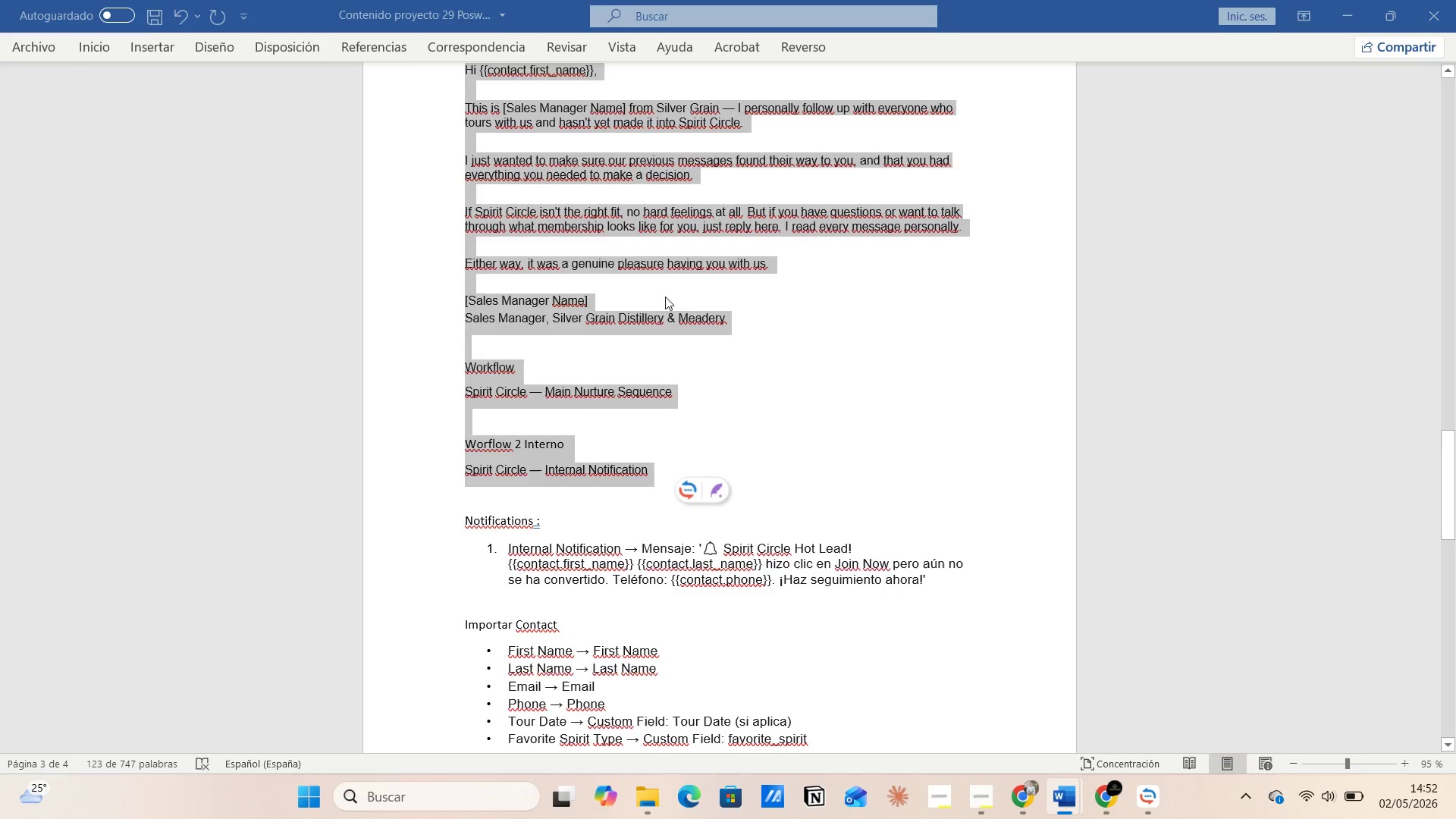 
key(Alt+Tab)
 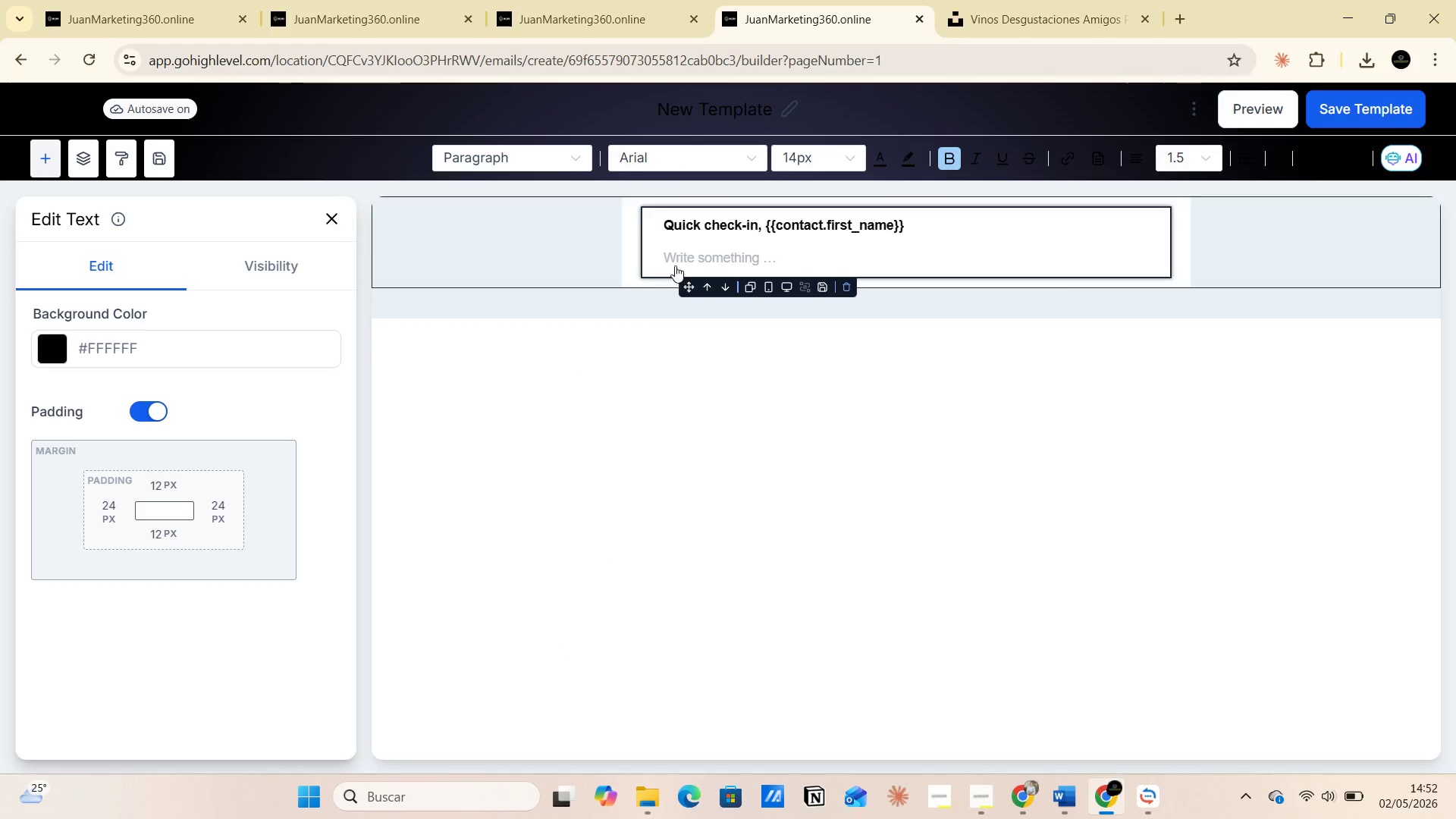 
left_click([673, 259])
 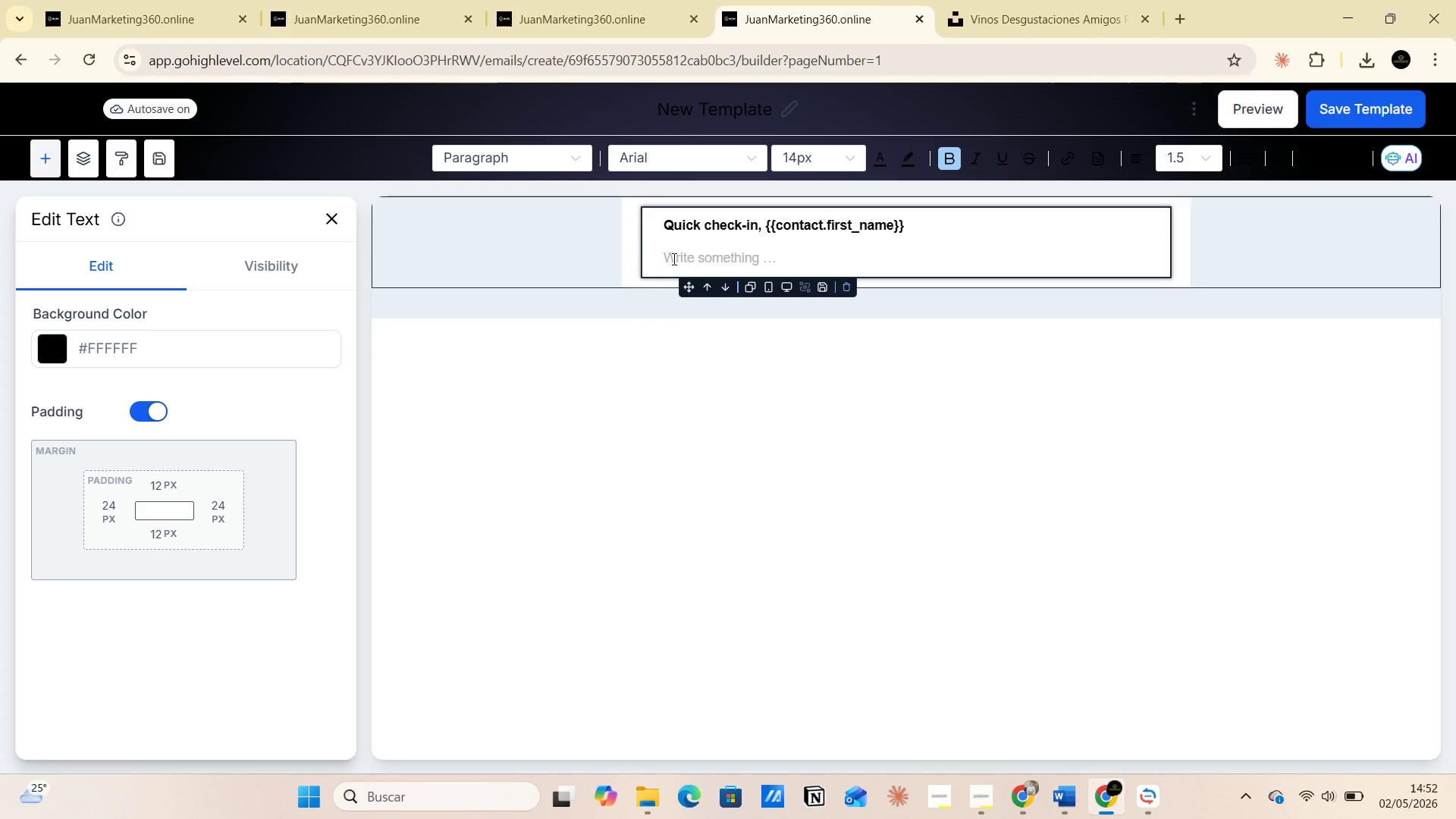 
key(Control+V)
 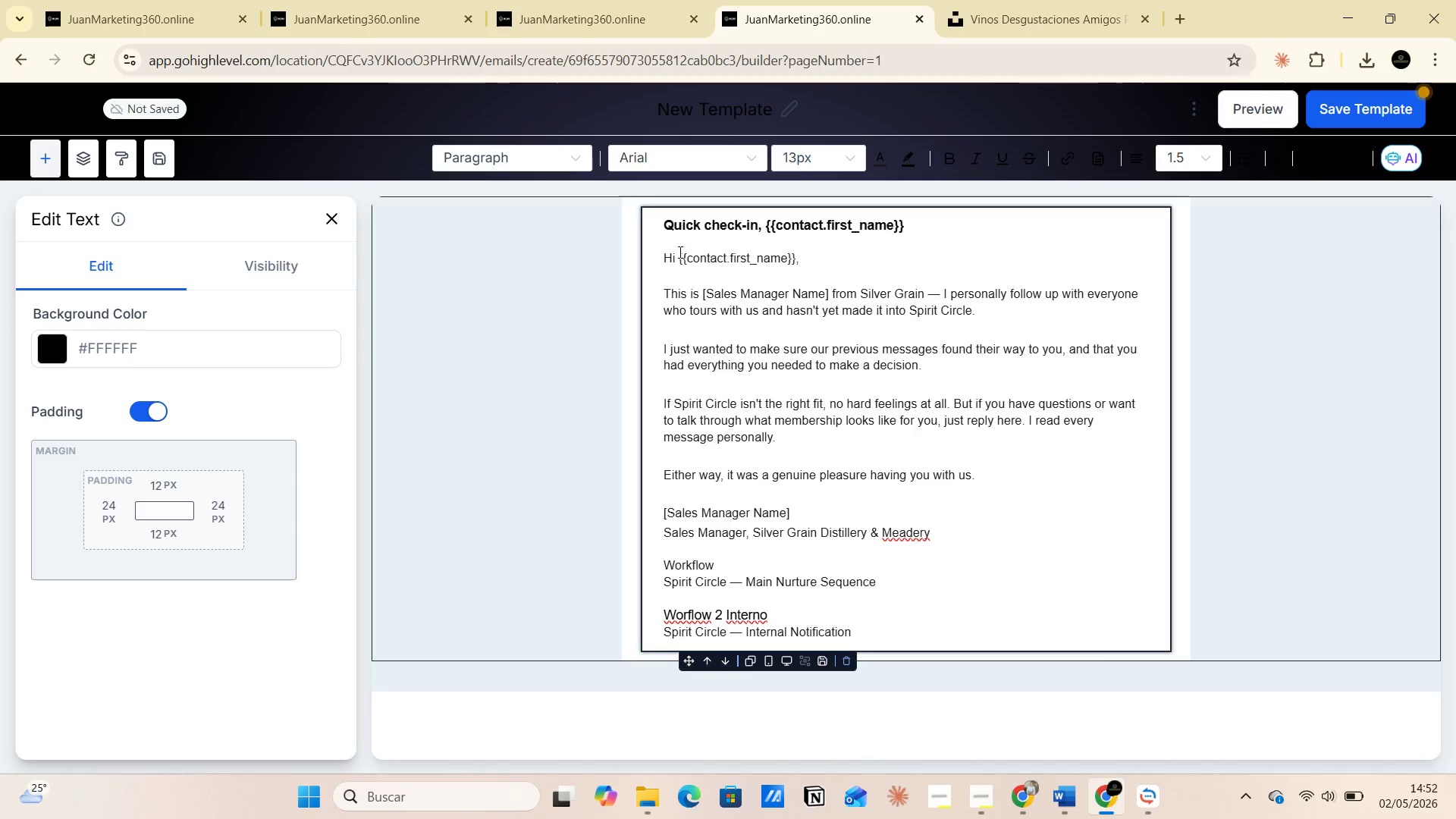 
wait(5.72)
 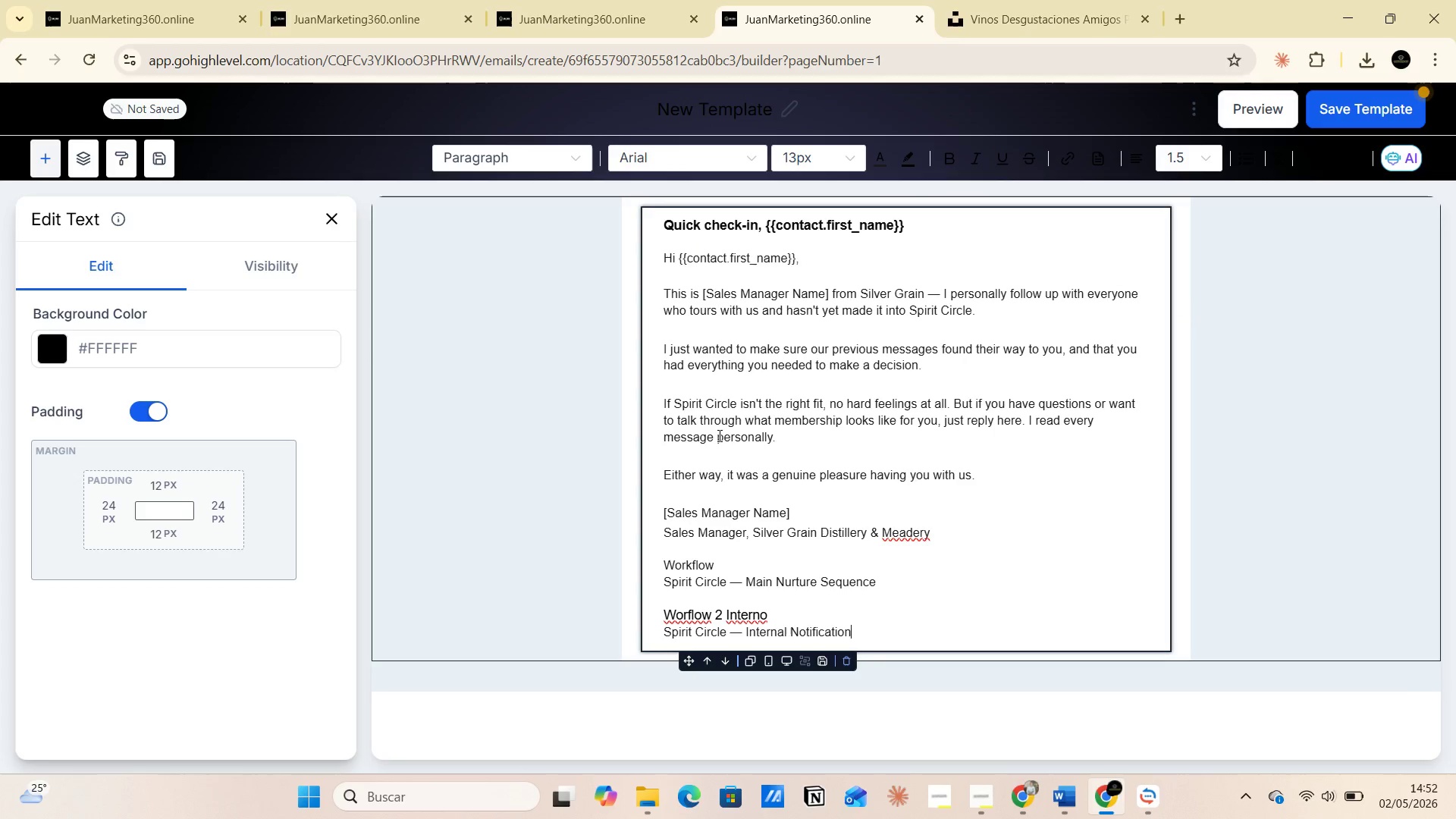 
left_click_drag(start_coordinate=[765, 223], to_coordinate=[920, 222])
 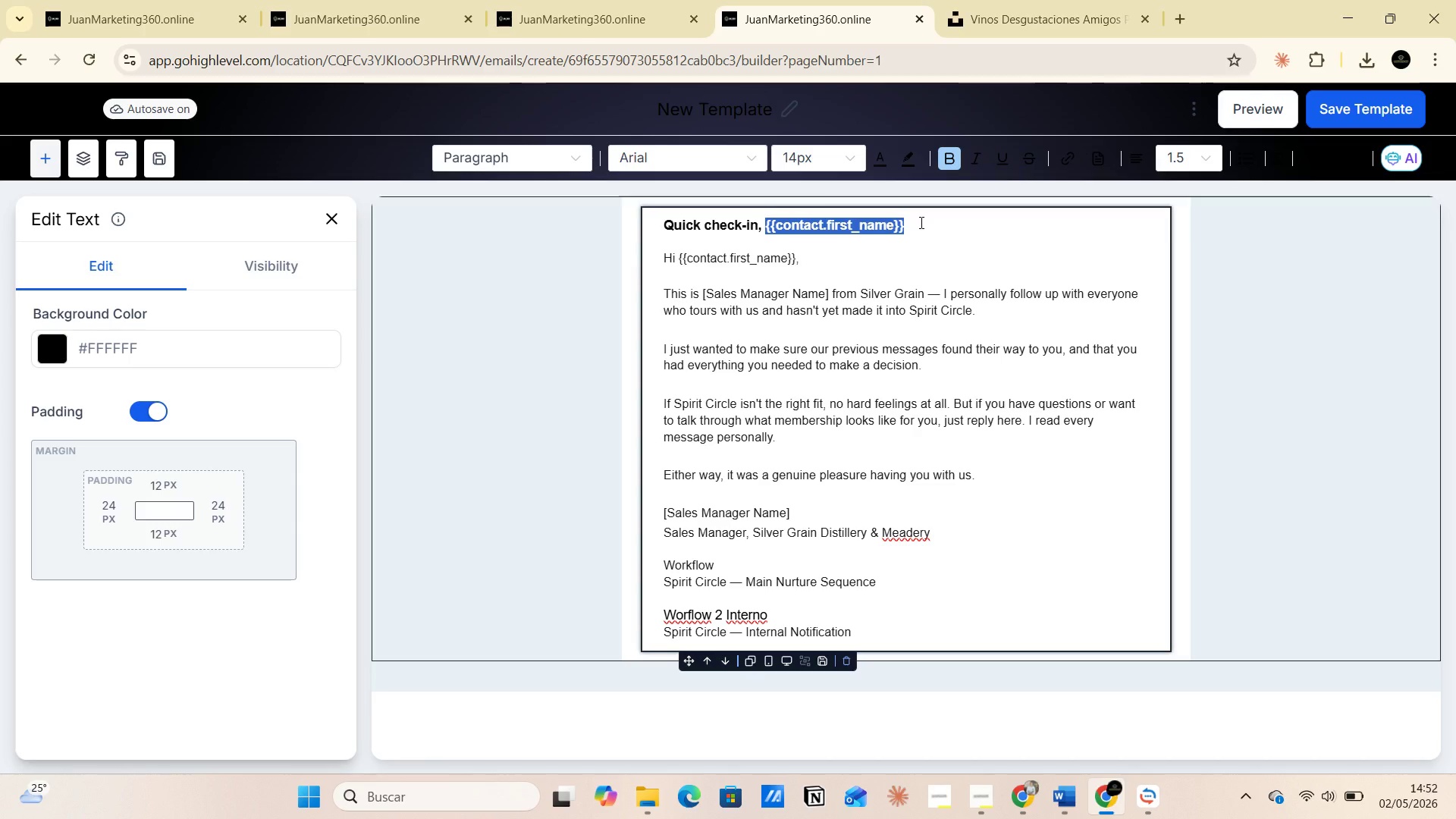 
key(Backspace)
 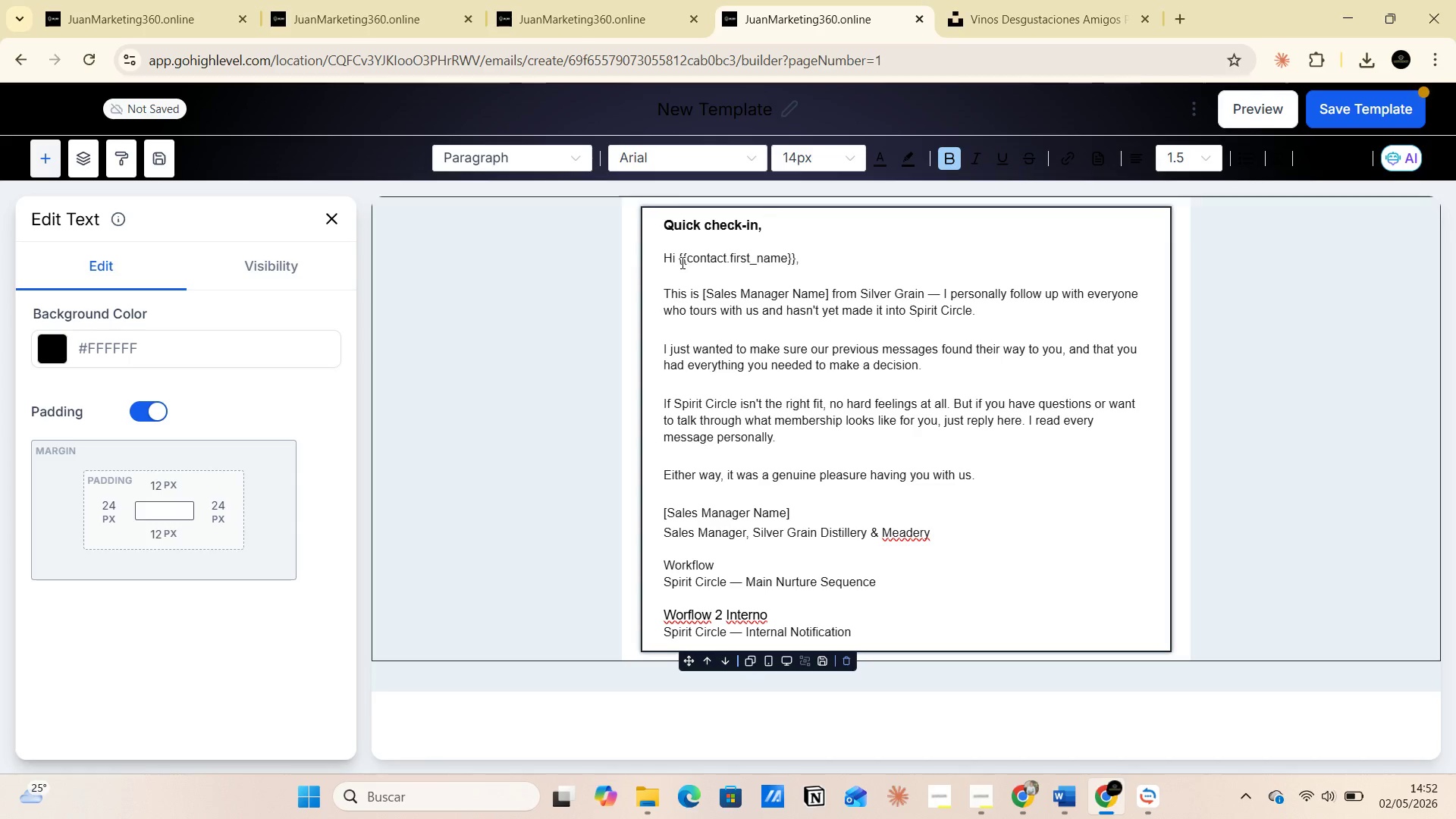 
left_click_drag(start_coordinate=[678, 262], to_coordinate=[797, 259])
 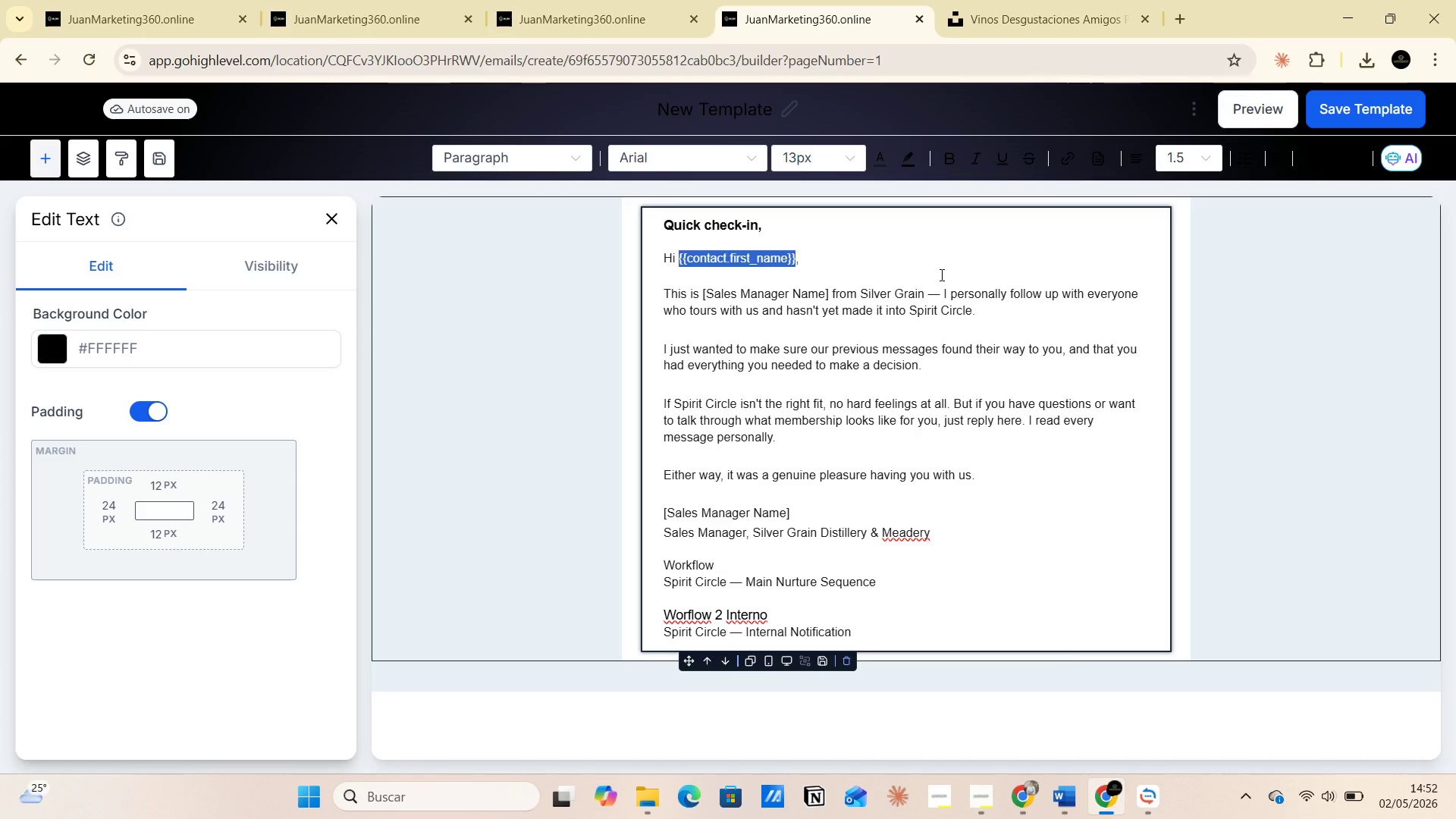 
wait(12.61)
 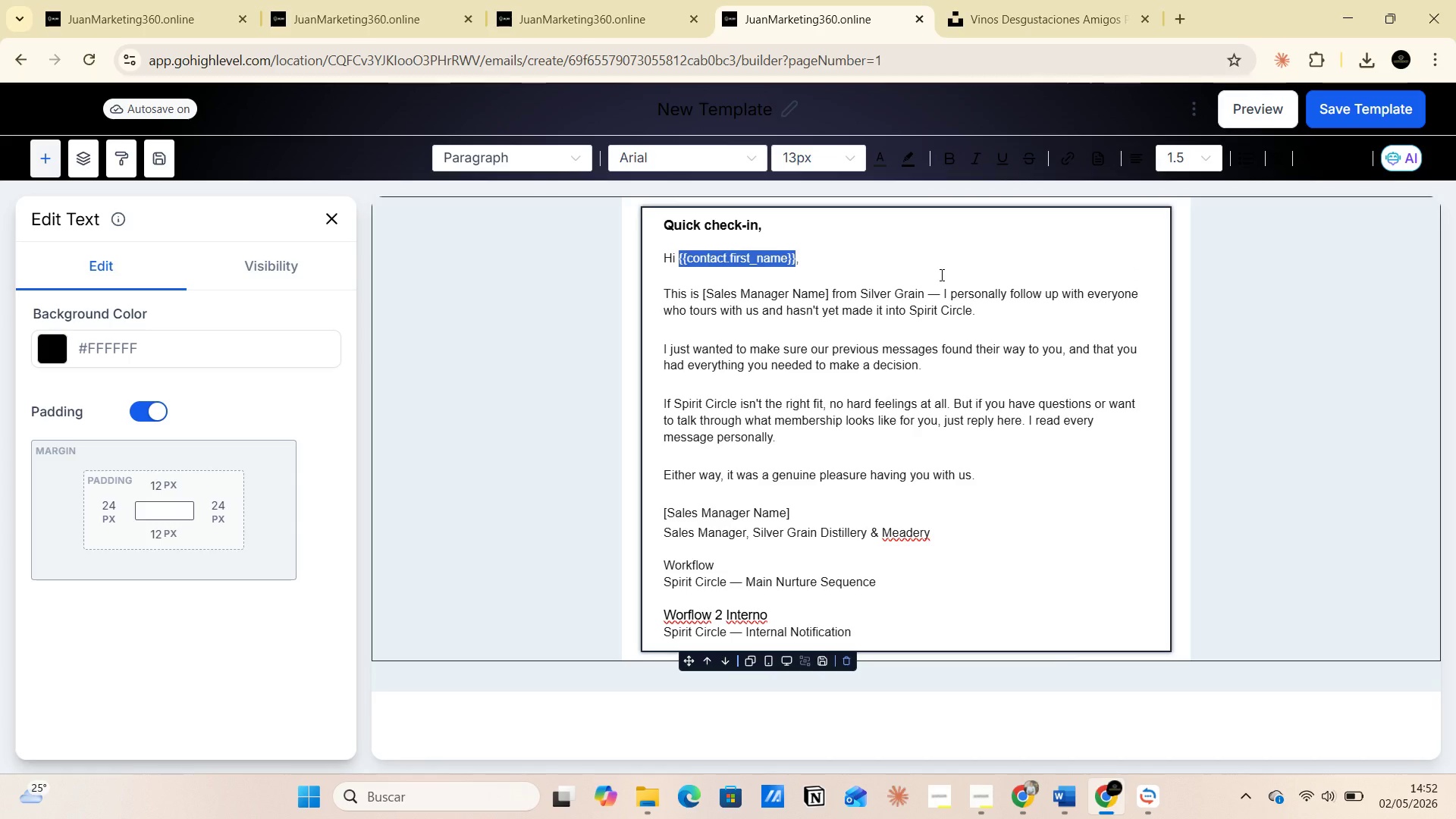 
left_click([1307, 162])
 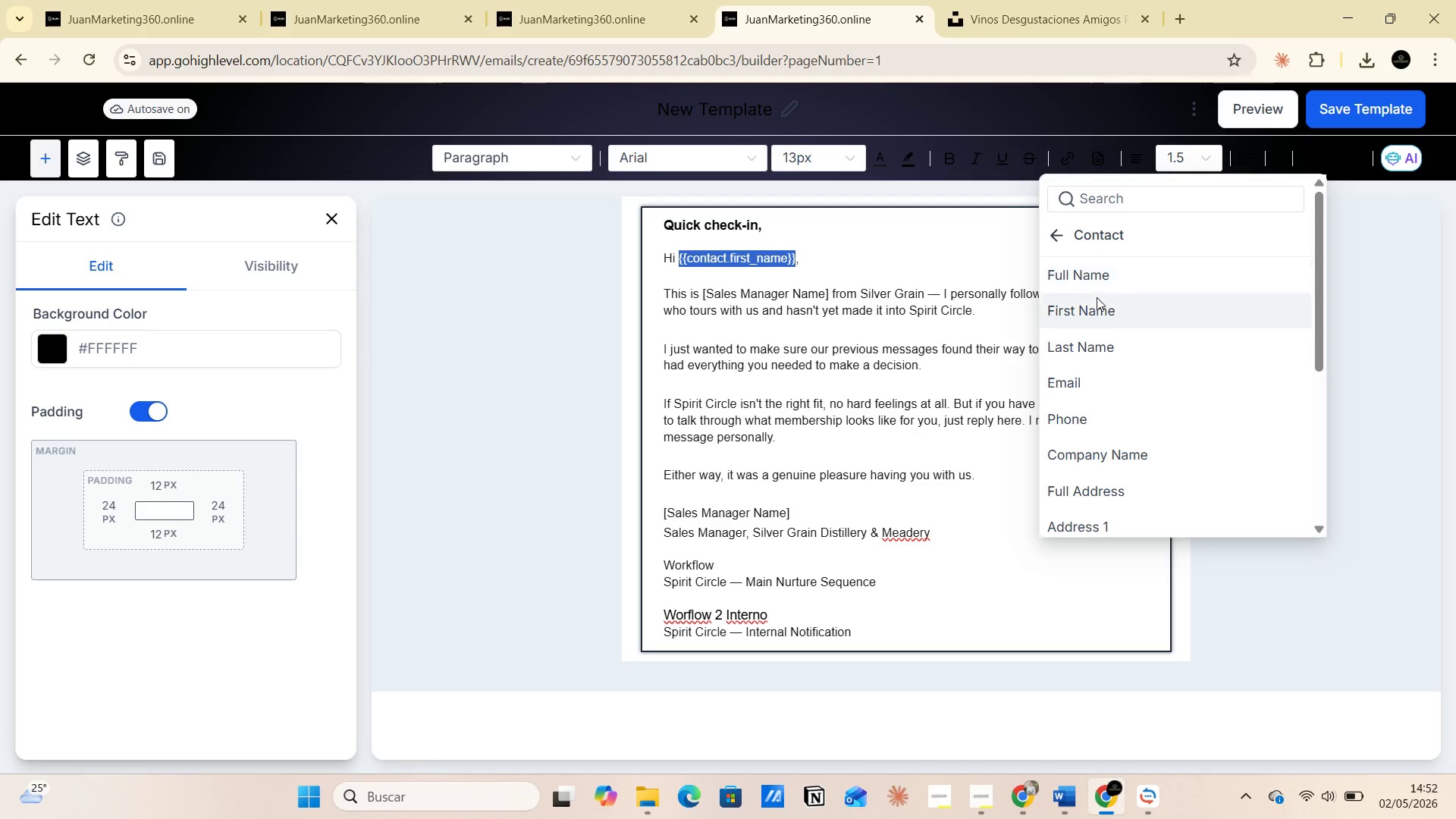 
left_click([1096, 317])
 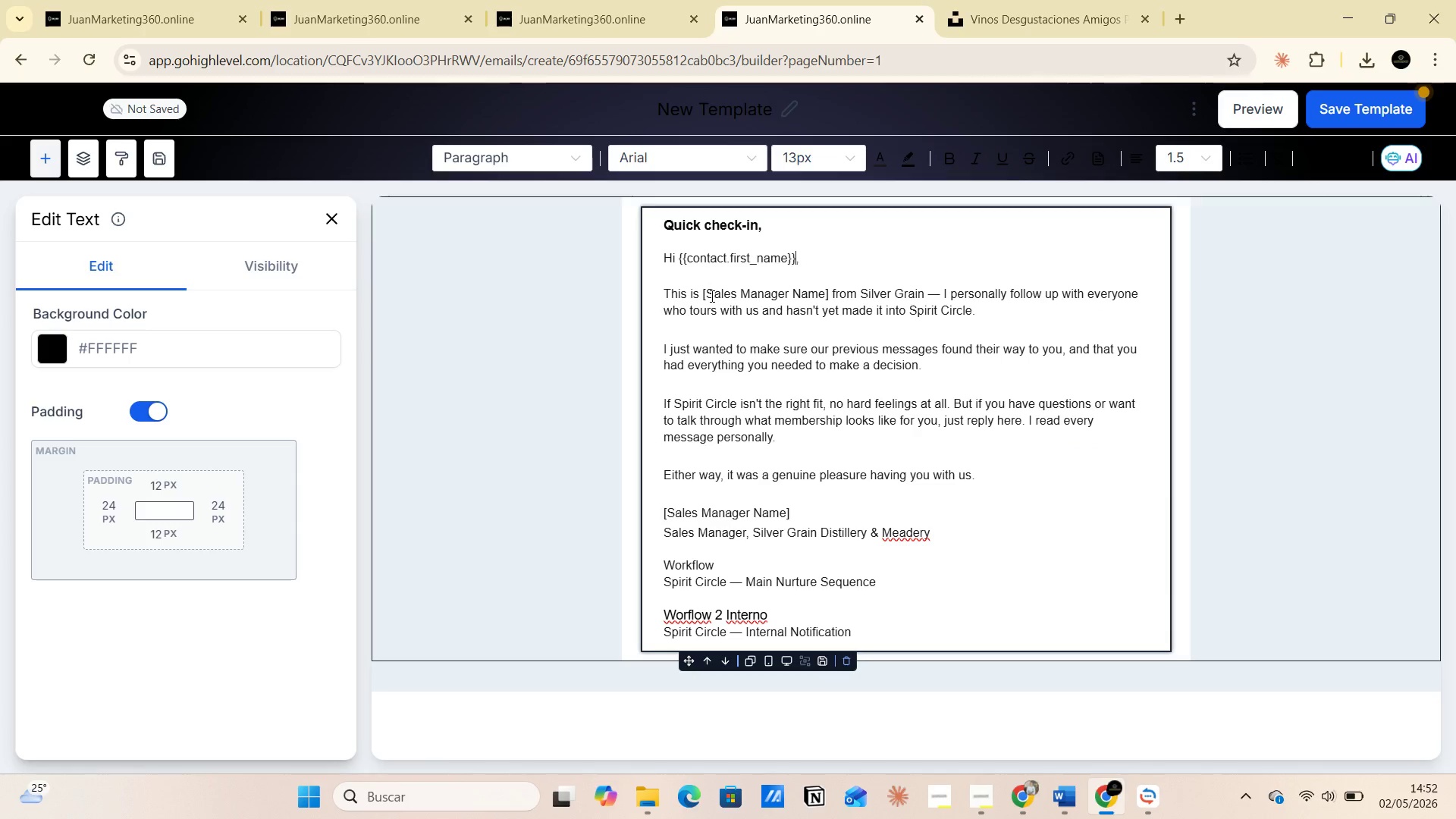 
wait(5.86)
 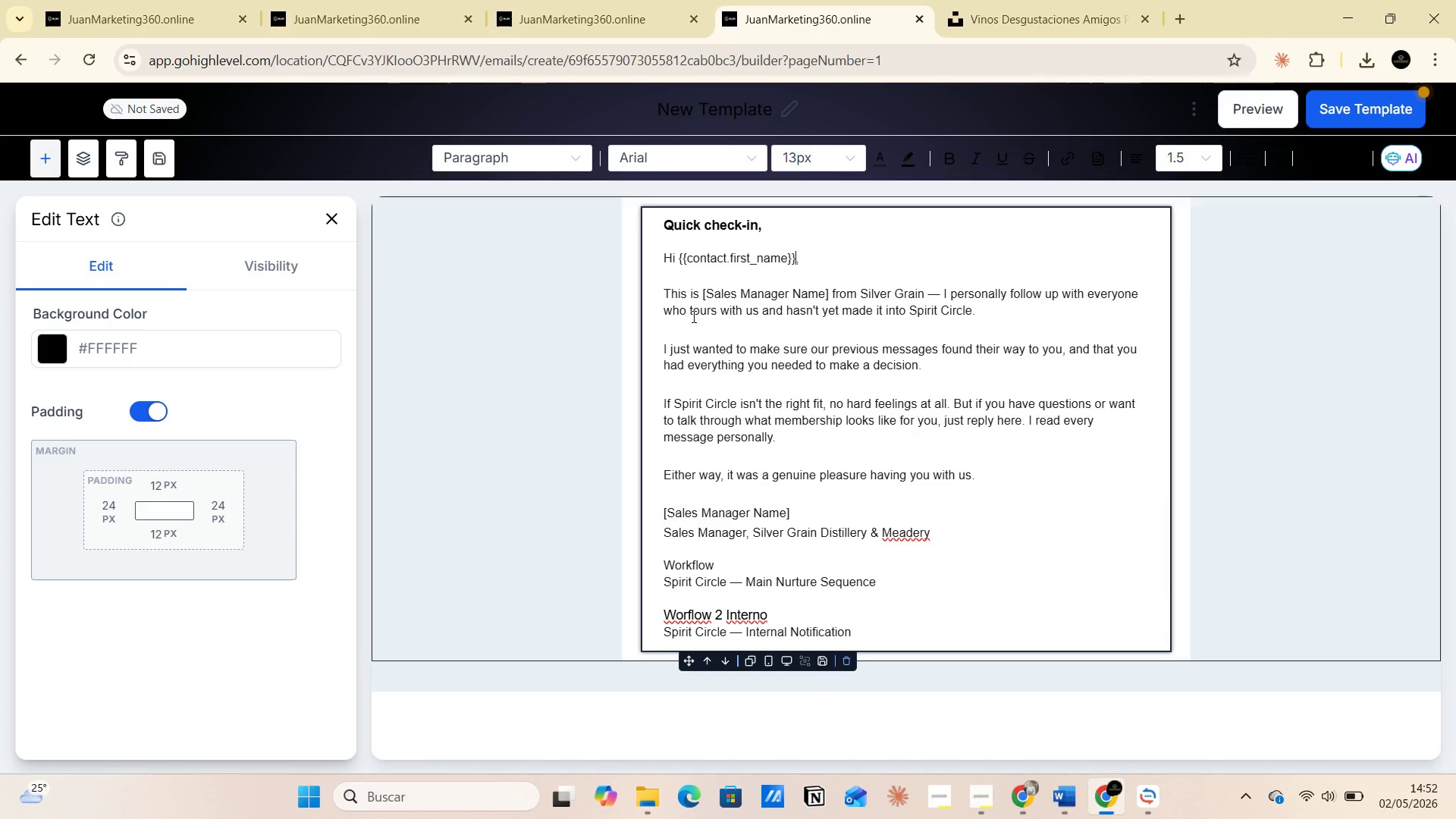 
left_click_drag(start_coordinate=[701, 292], to_coordinate=[829, 285])
 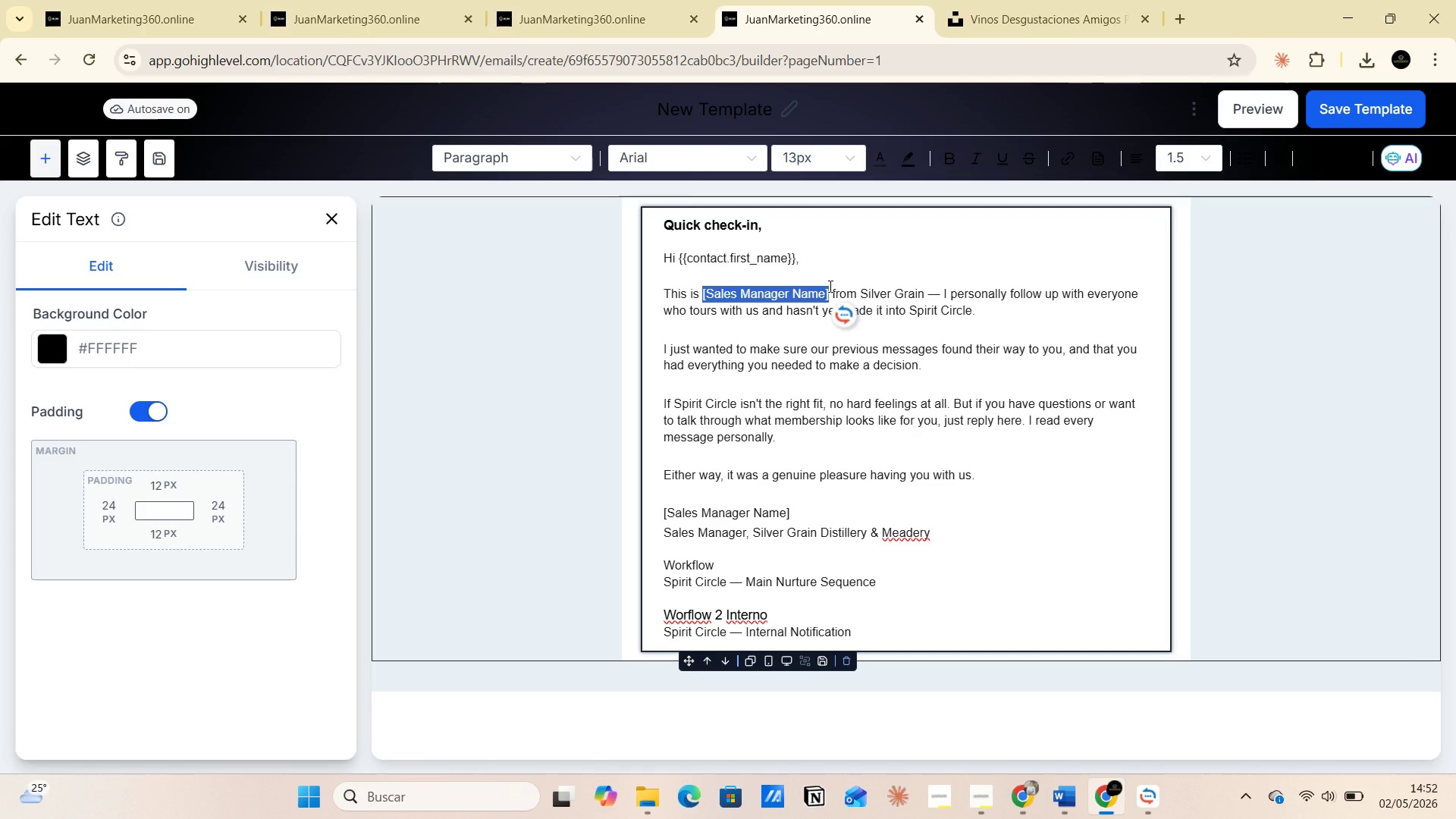 
type(Cesar Gutierrez)
 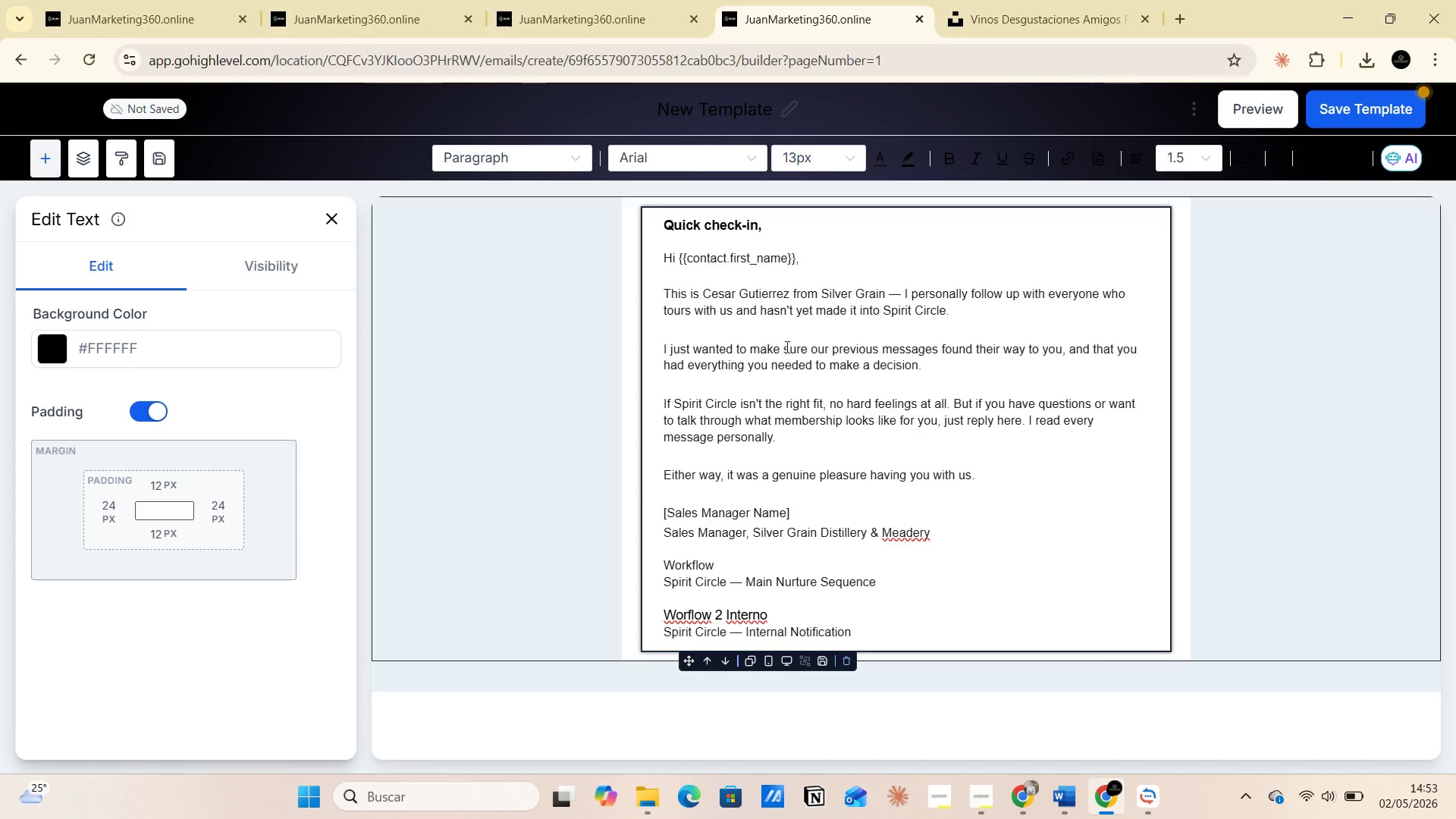 
wait(11.11)
 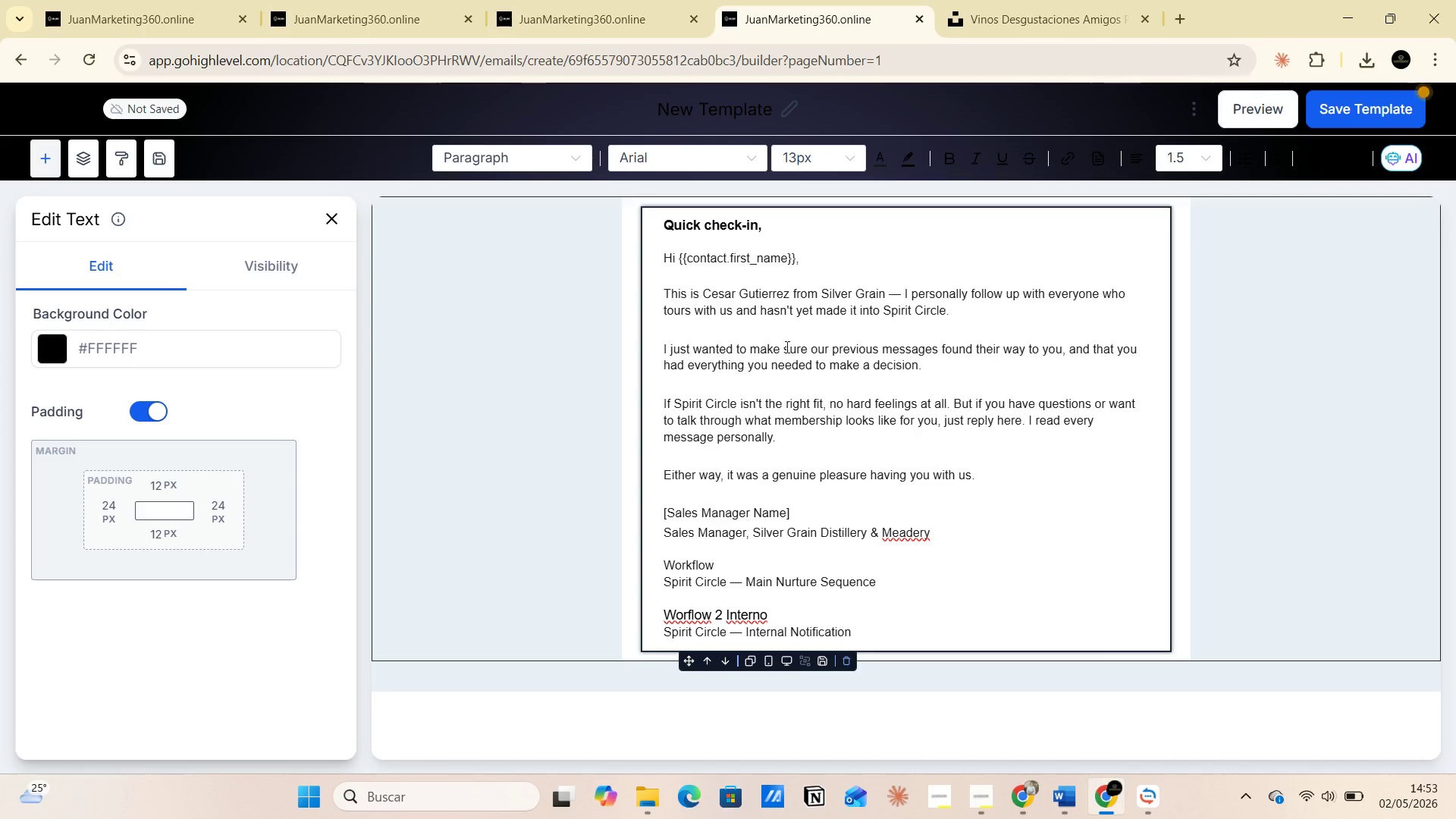 
left_click_drag(start_coordinate=[701, 293], to_coordinate=[789, 287])
 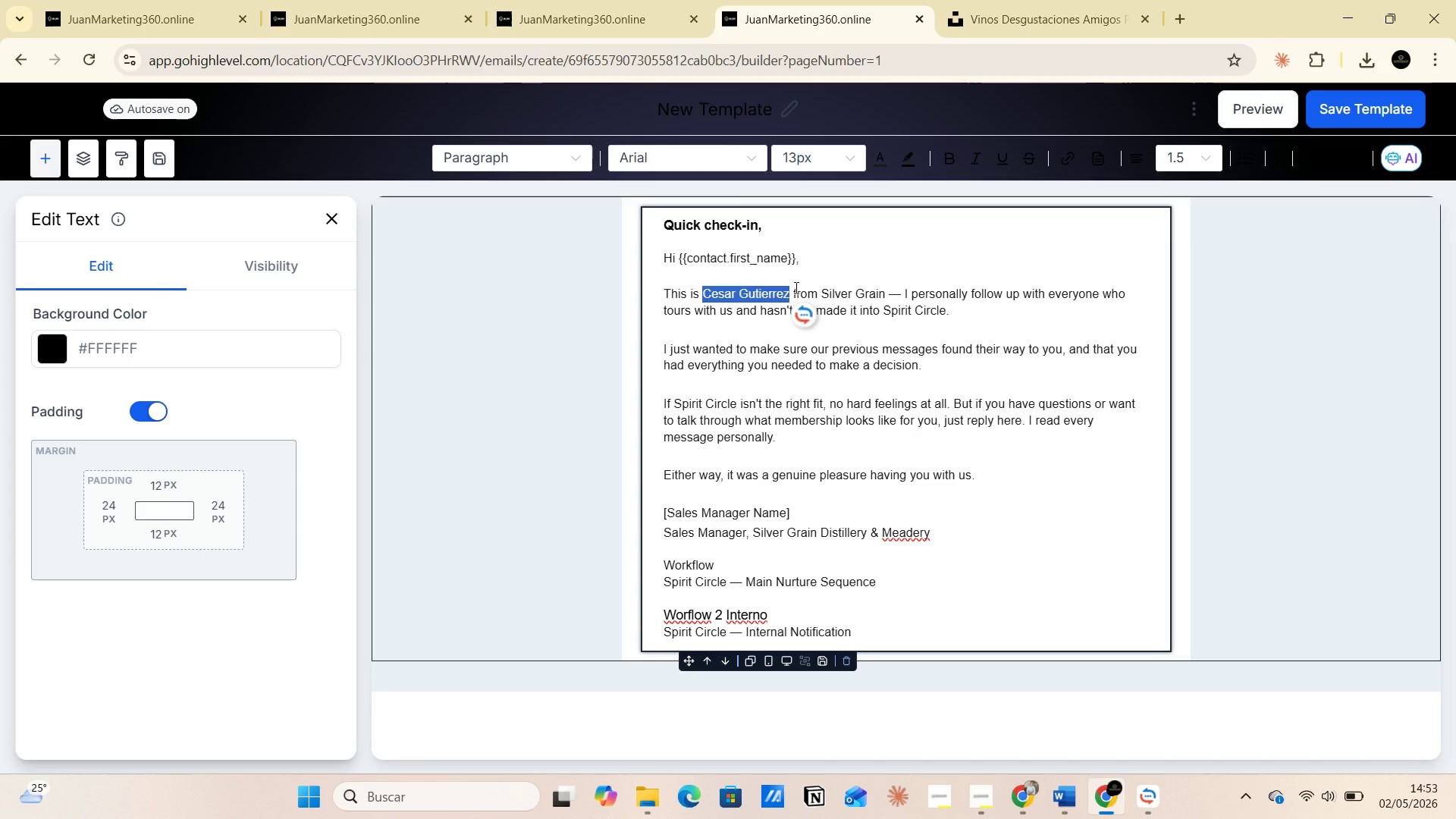 
key(Control+C)
 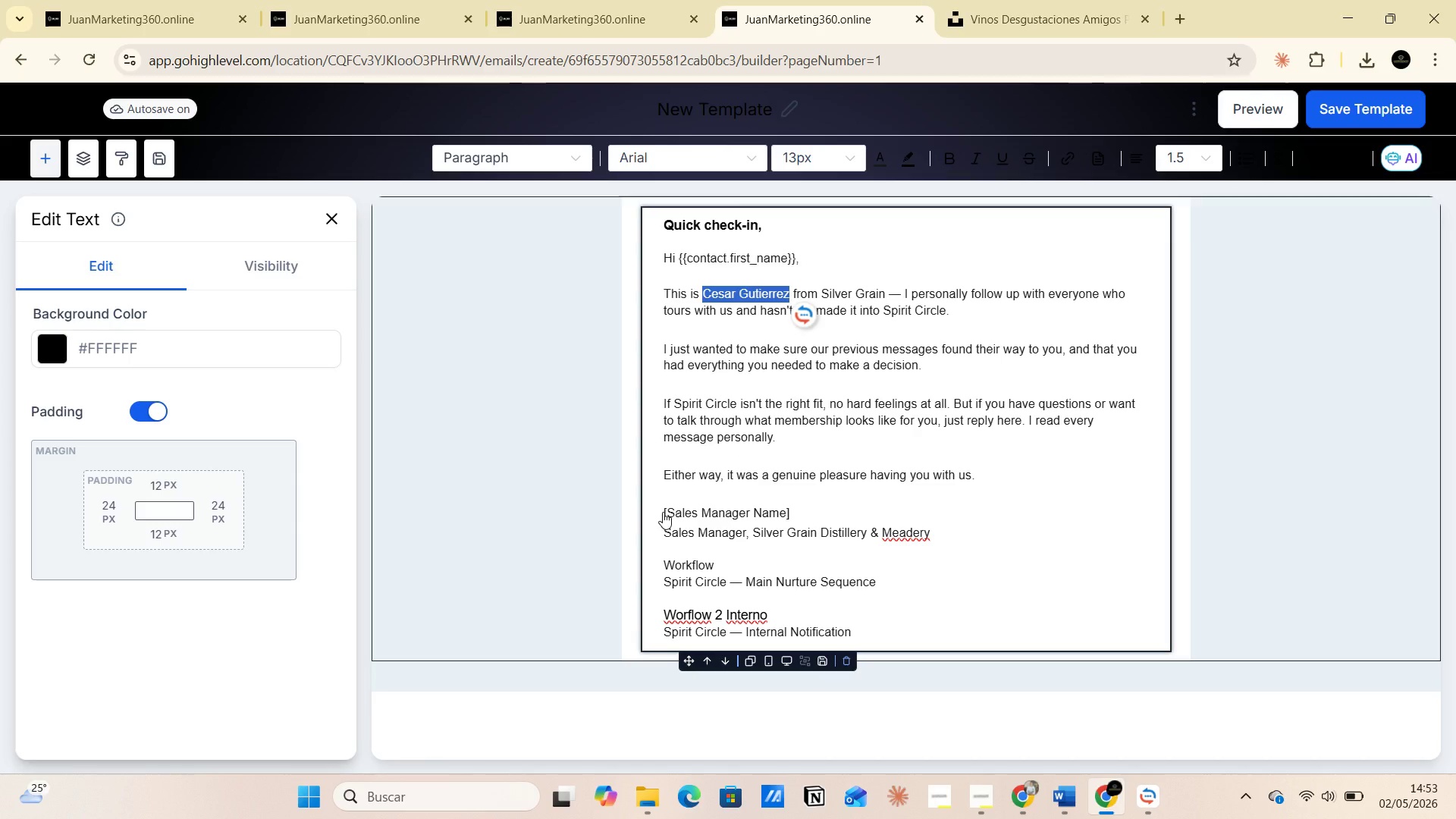 
left_click_drag(start_coordinate=[664, 509], to_coordinate=[797, 507])
 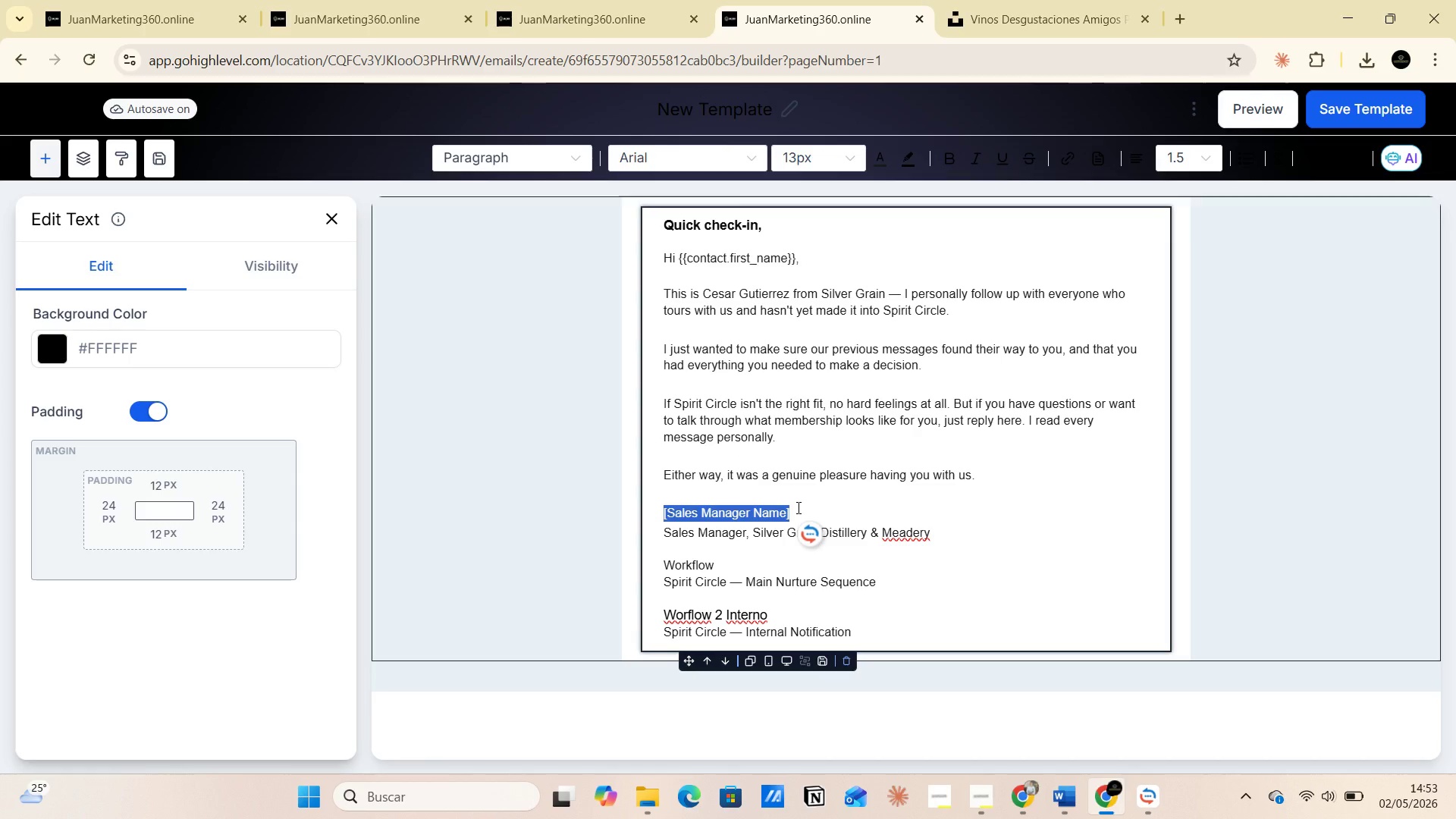 
key(Control+V)
 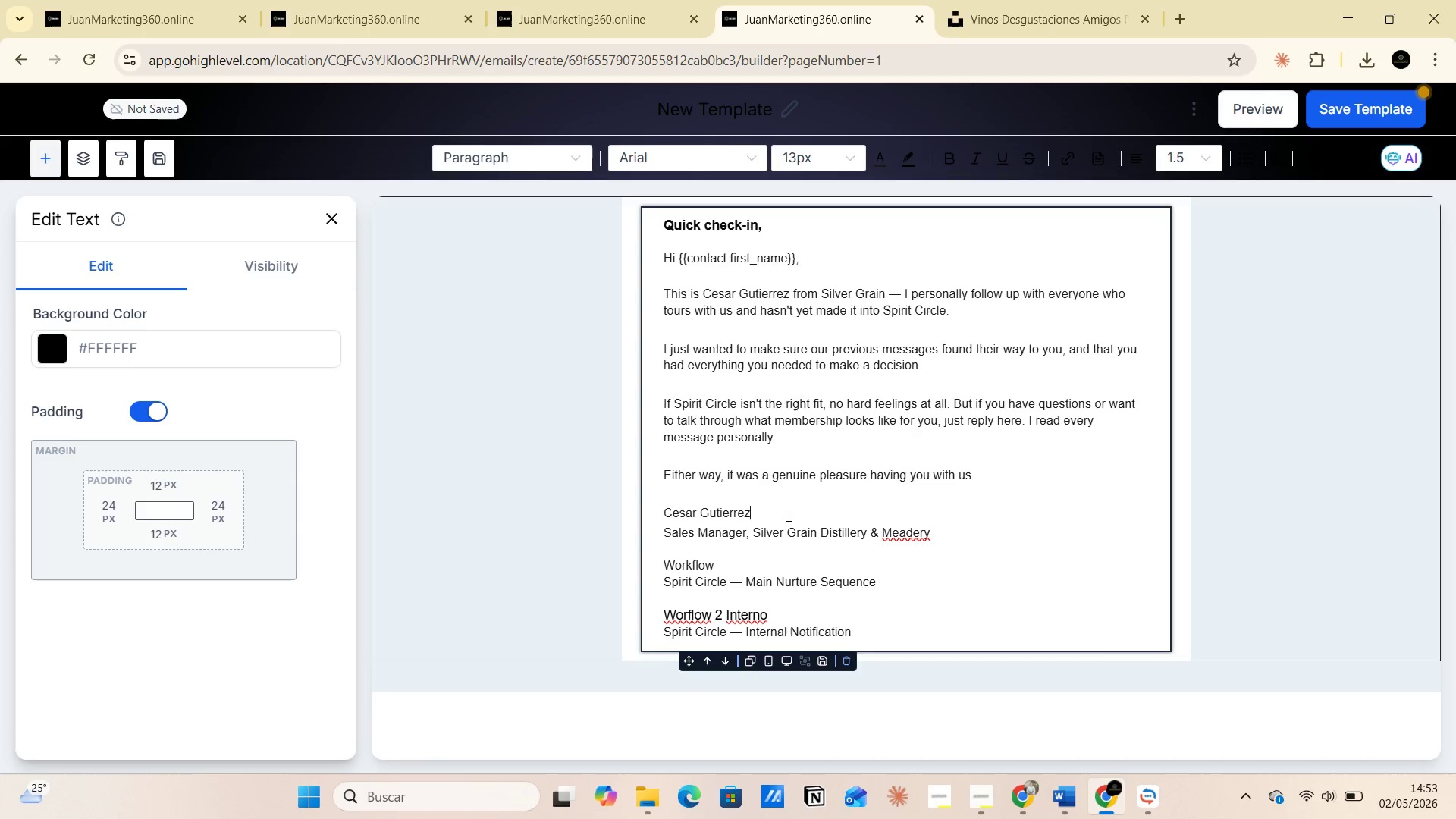 
scroll: coordinate [787, 515], scroll_direction: down, amount: 1.0
 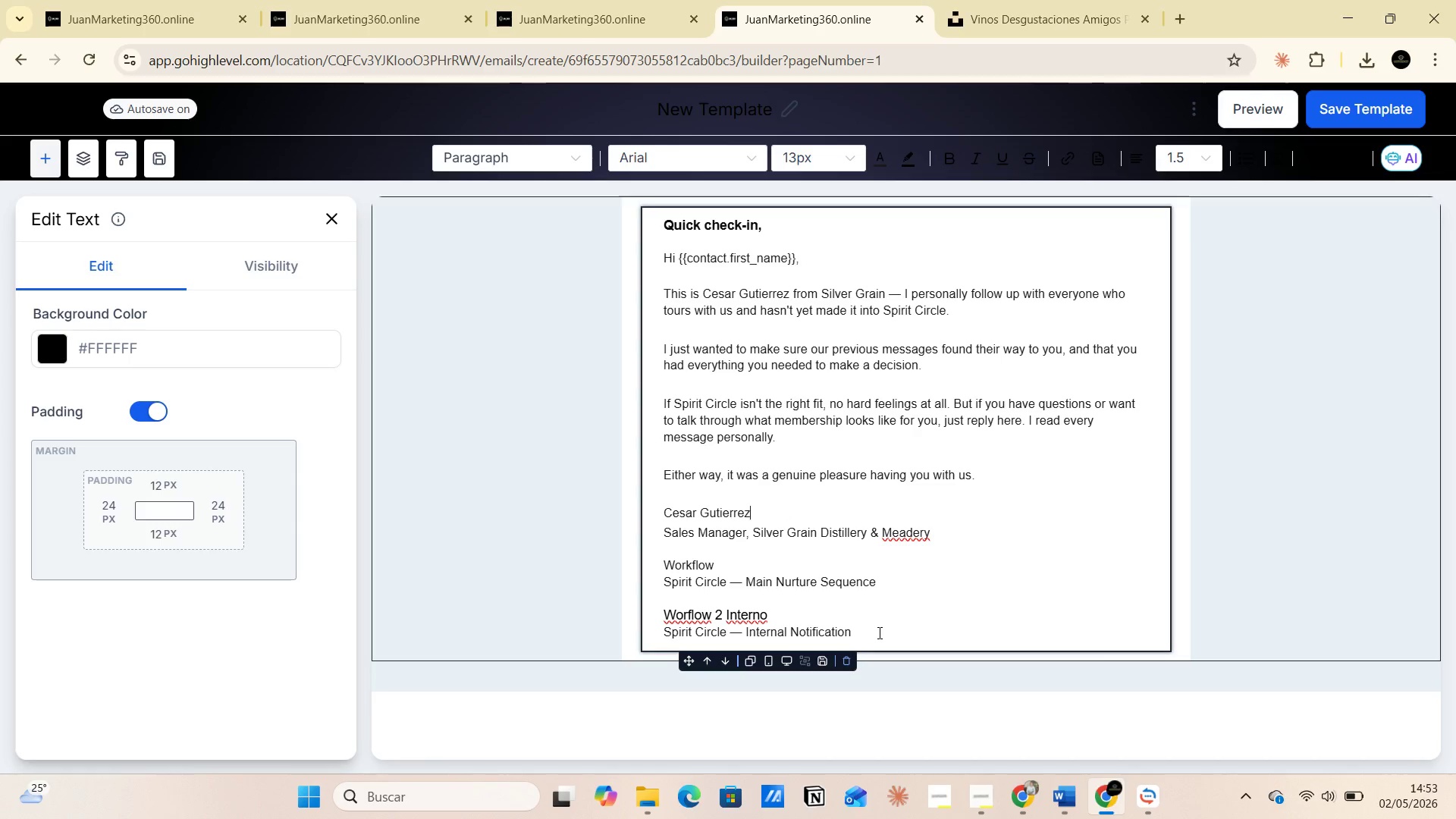 
wait(6.04)
 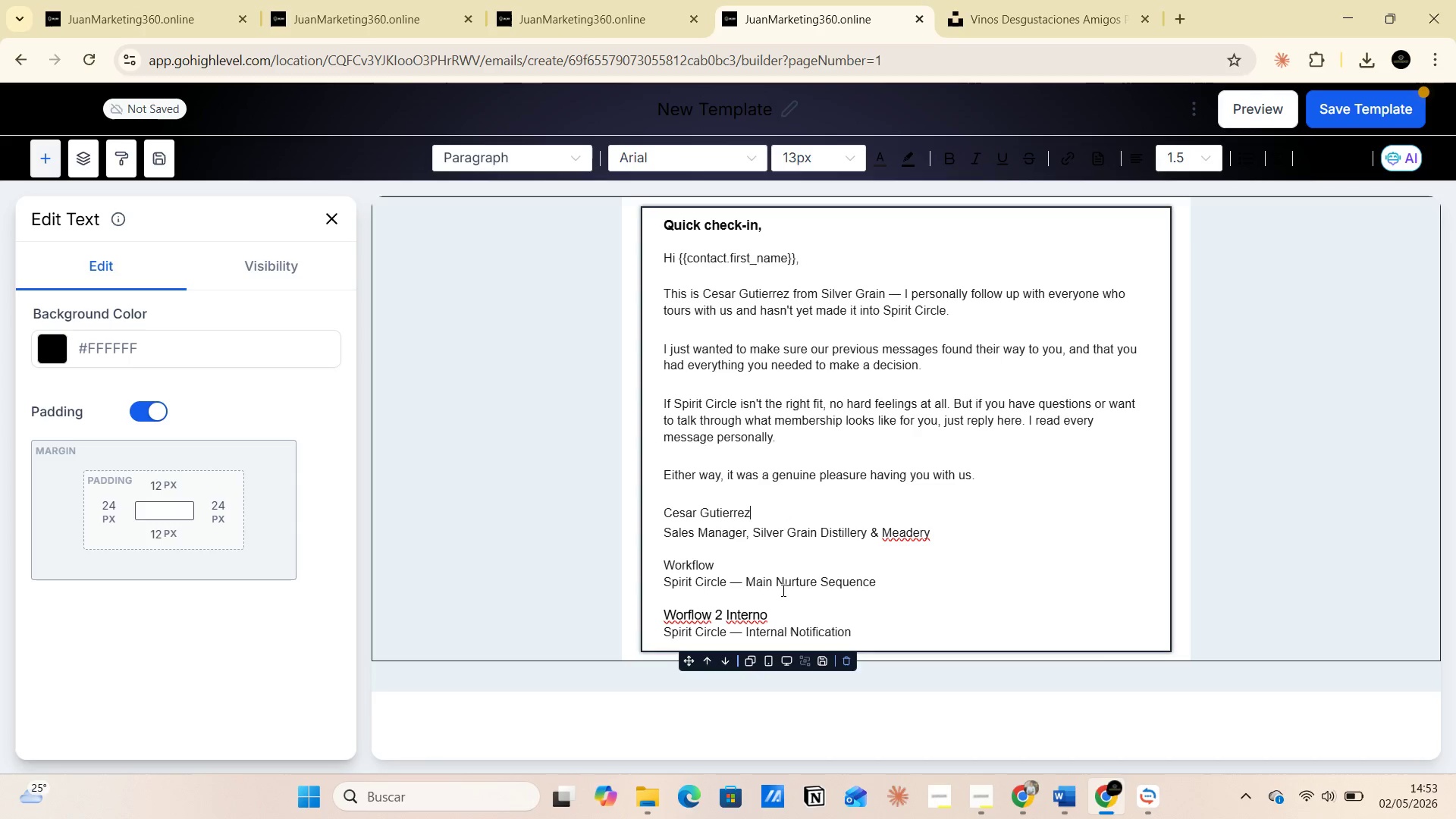 
scroll: coordinate [881, 625], scroll_direction: down, amount: 1.0
 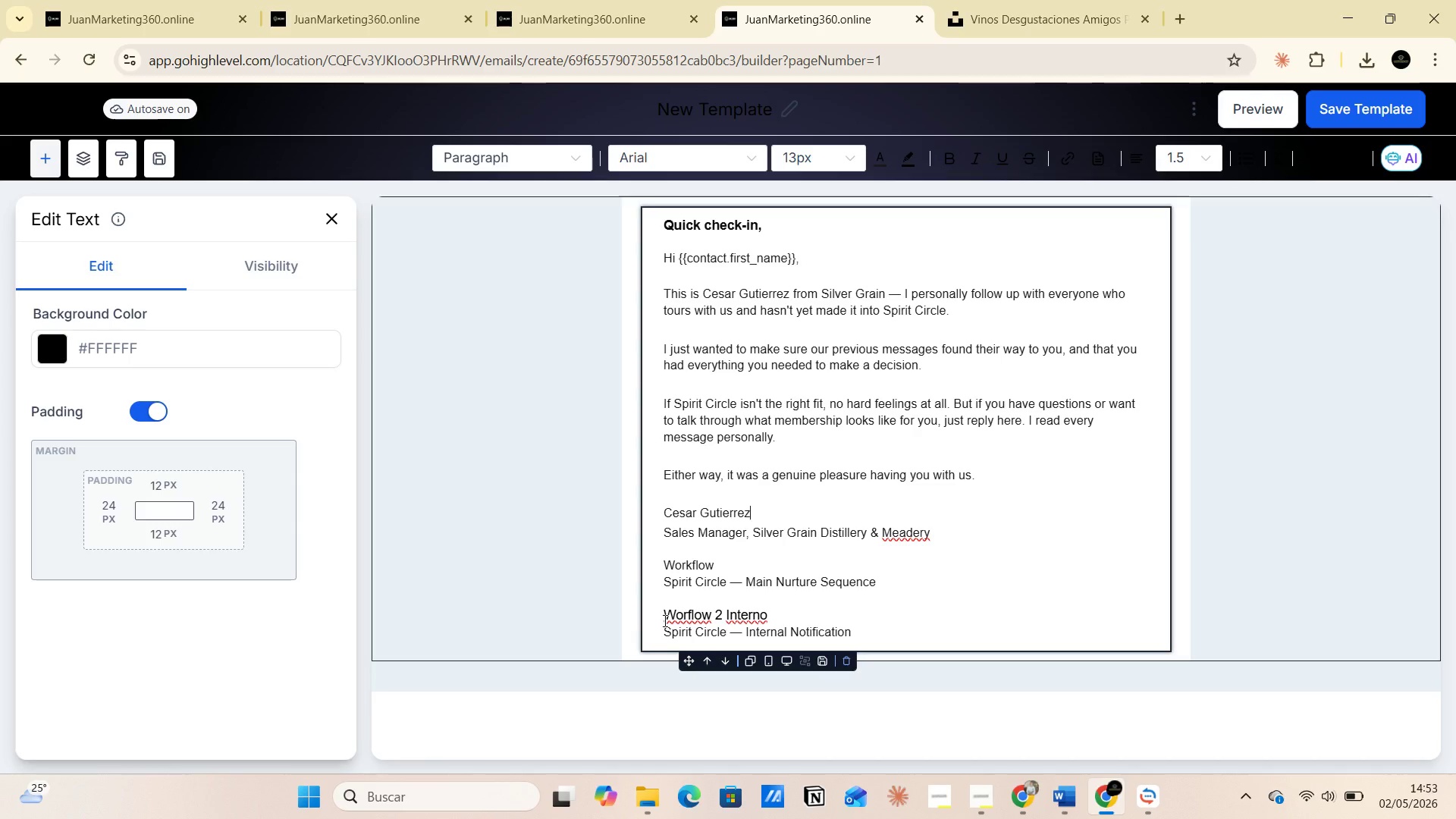 
left_click_drag(start_coordinate=[666, 615], to_coordinate=[852, 632])
 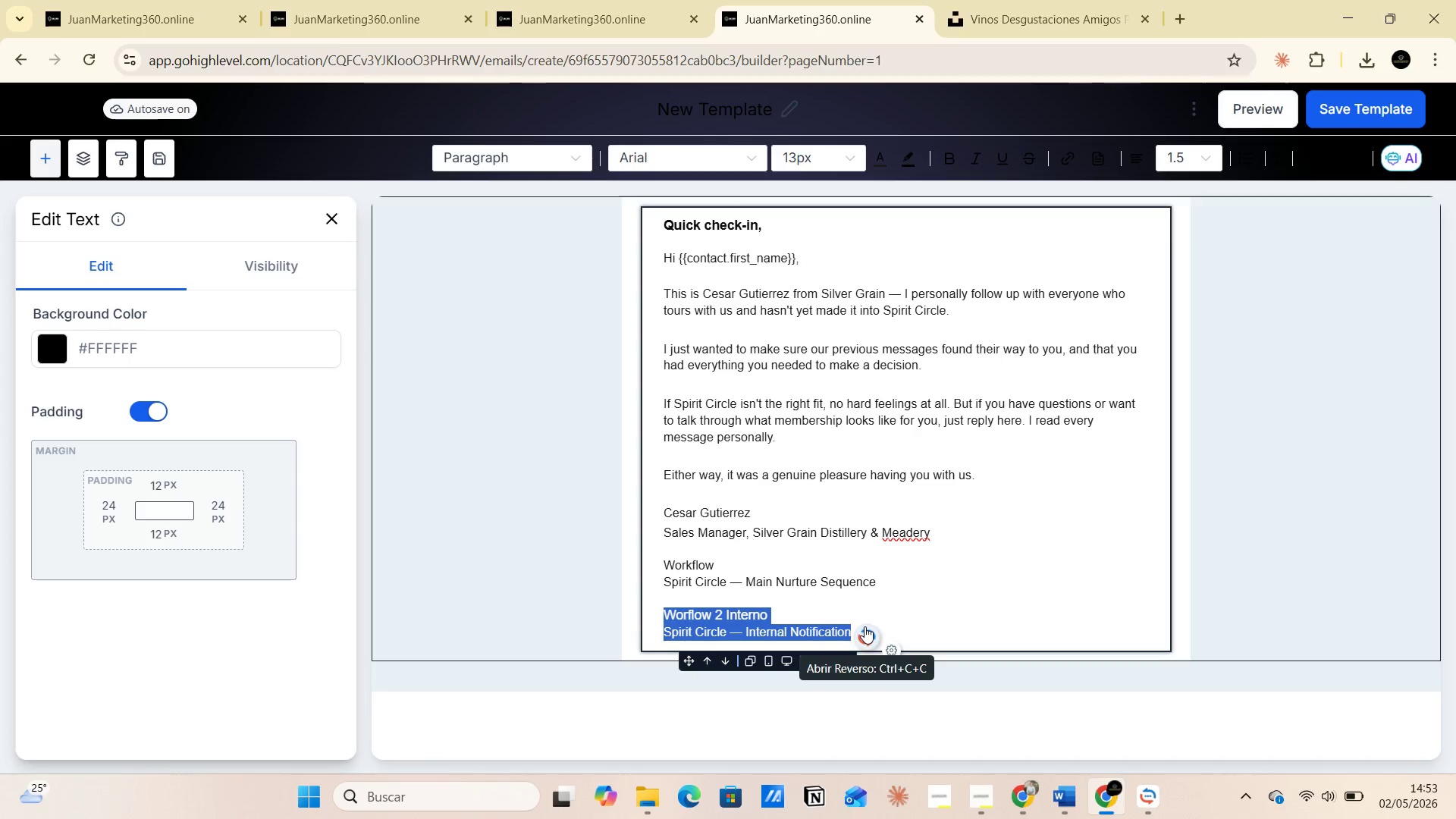 
key(Control+C)
 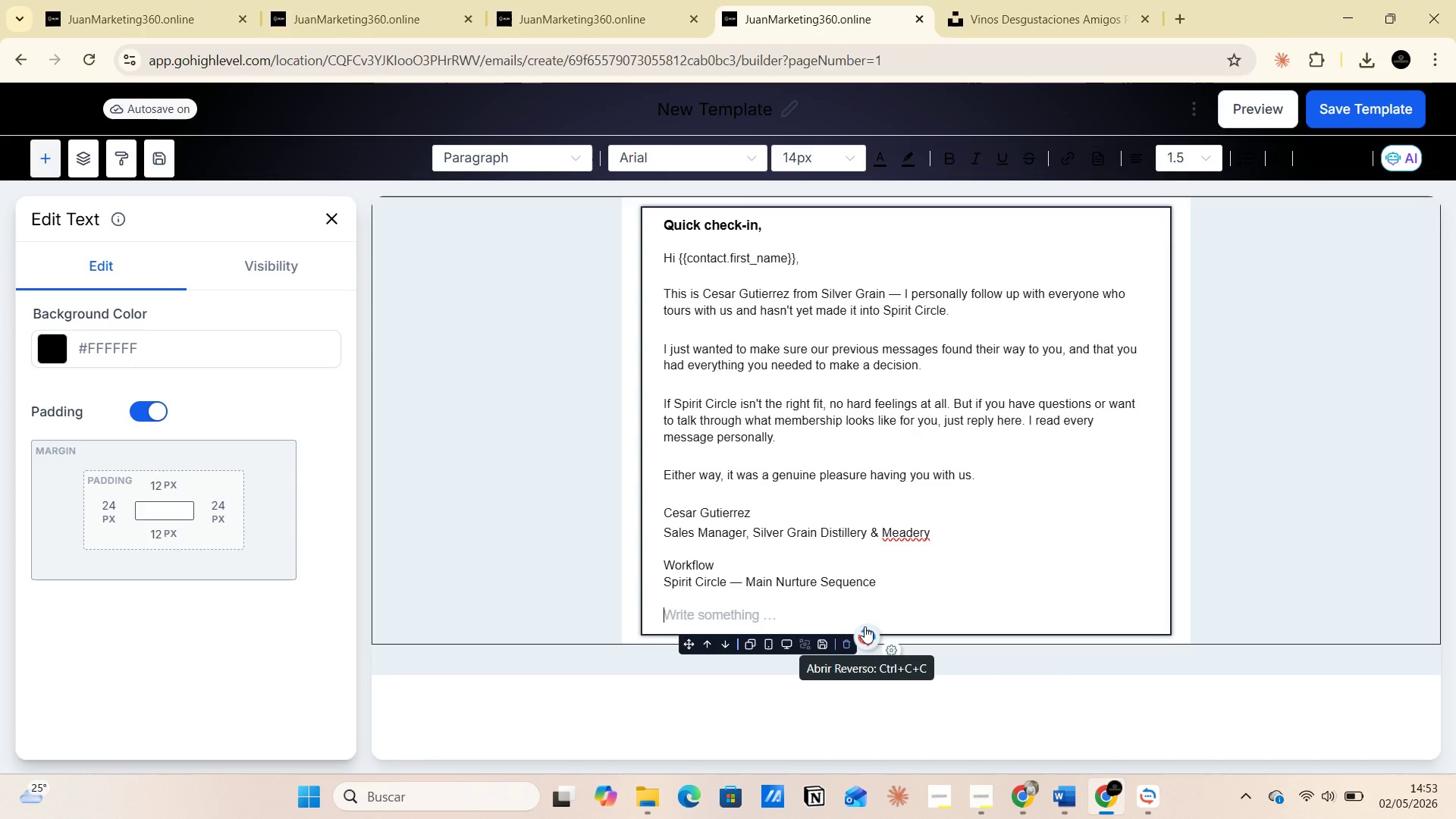 
key(Control+X)
 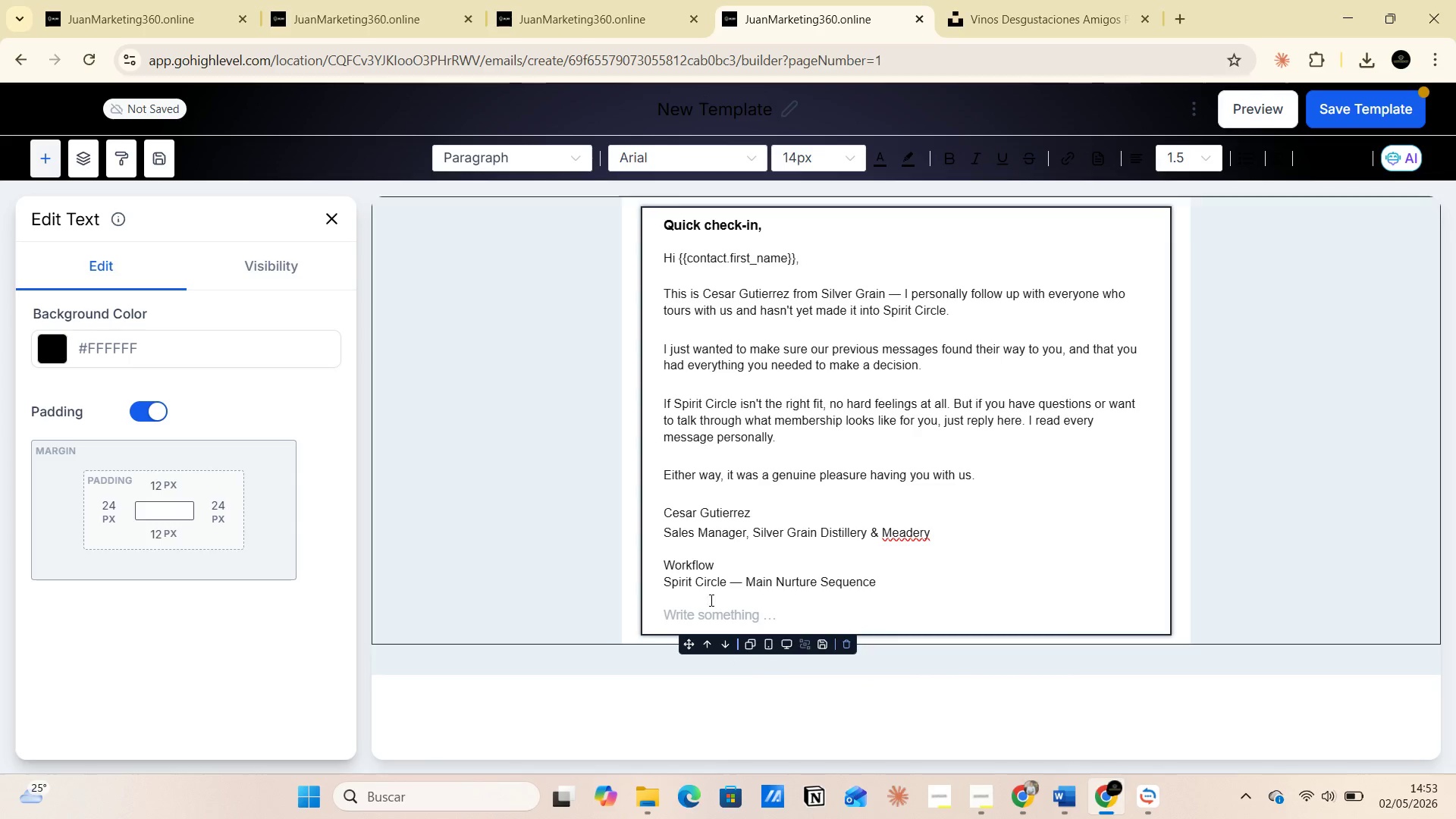 
wait(5.05)
 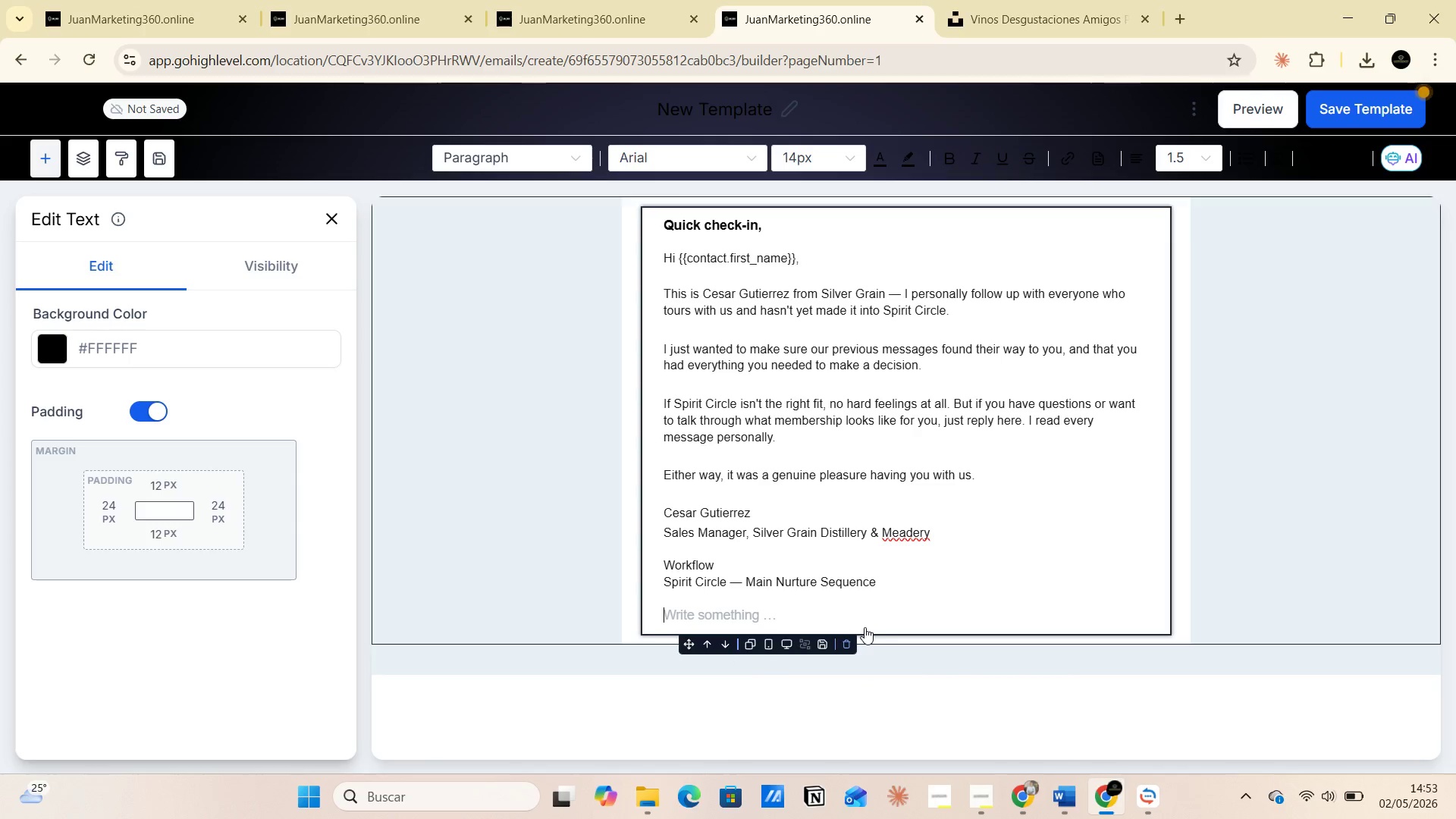 
left_click_drag(start_coordinate=[667, 566], to_coordinate=[938, 578])
 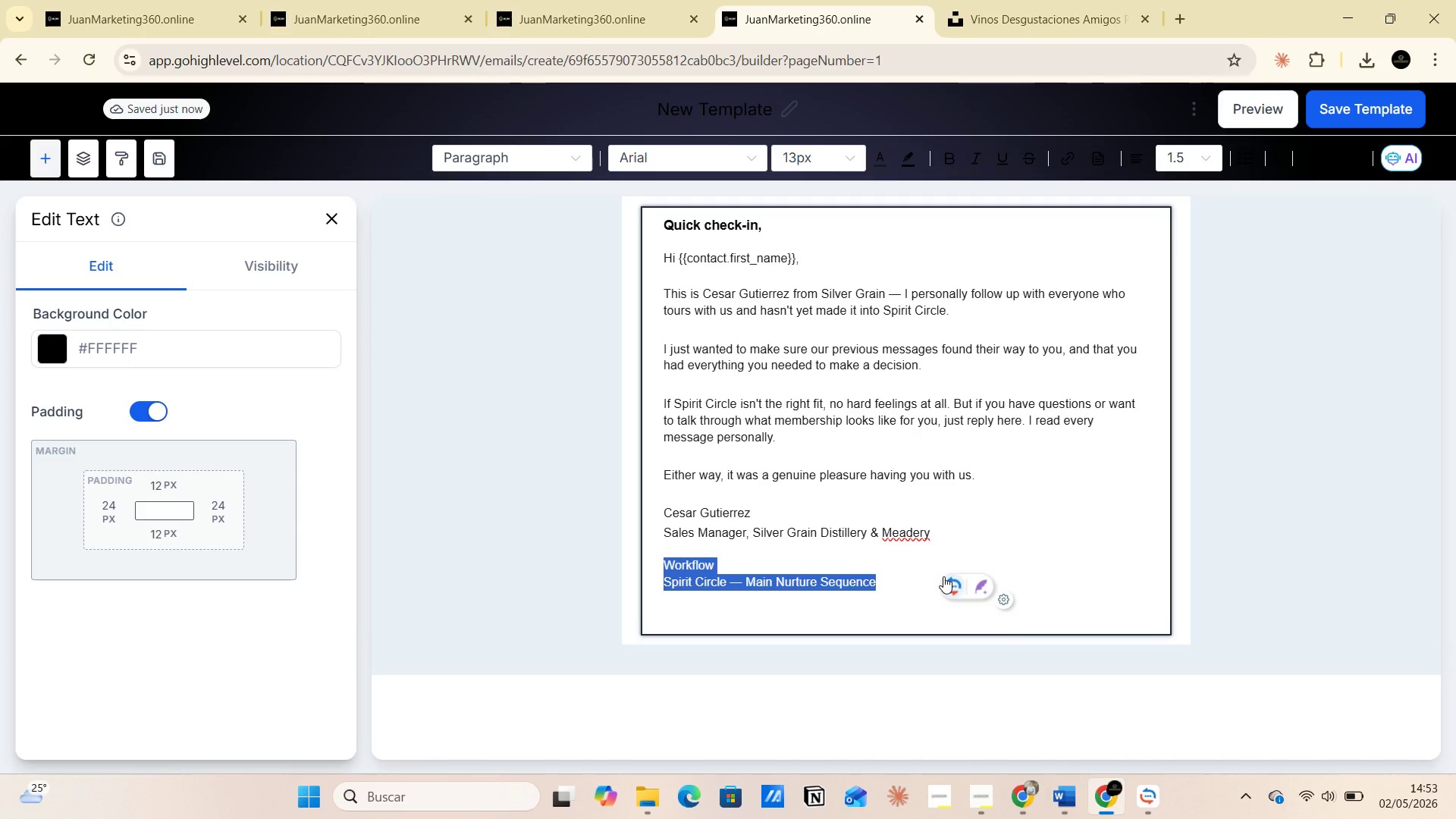 
key(Backspace)
 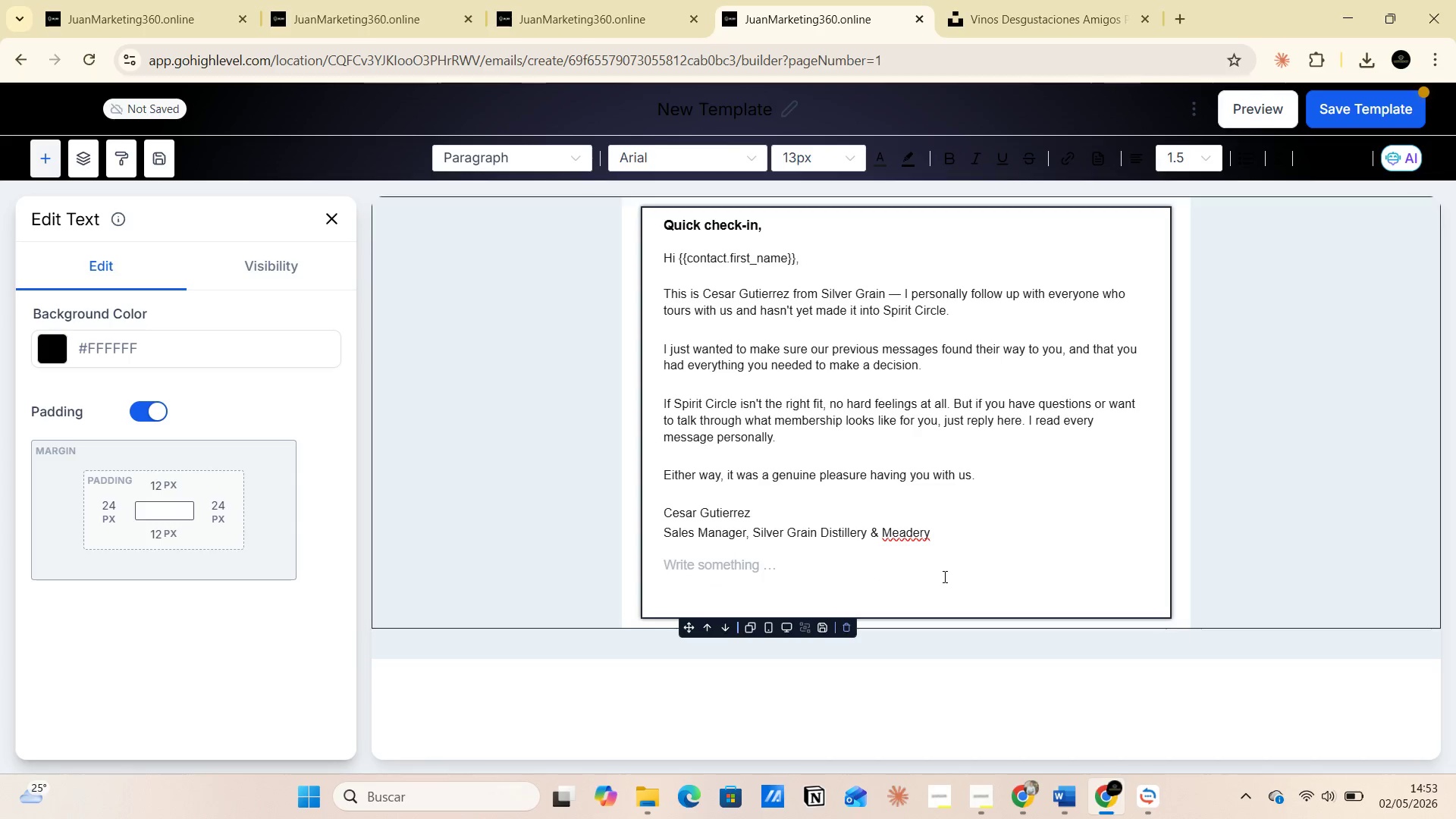 
key(Delete)
 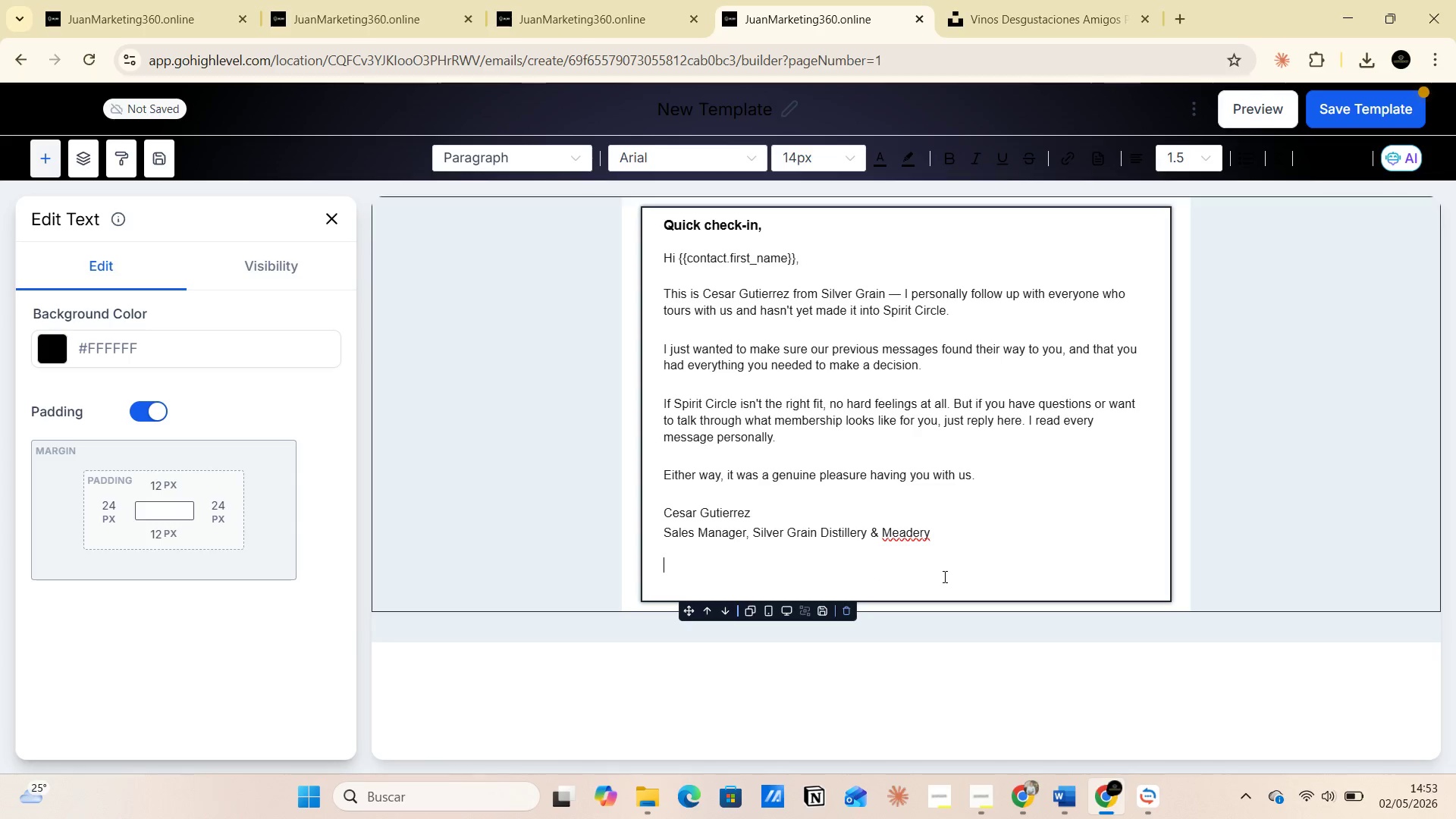 
key(Delete)
 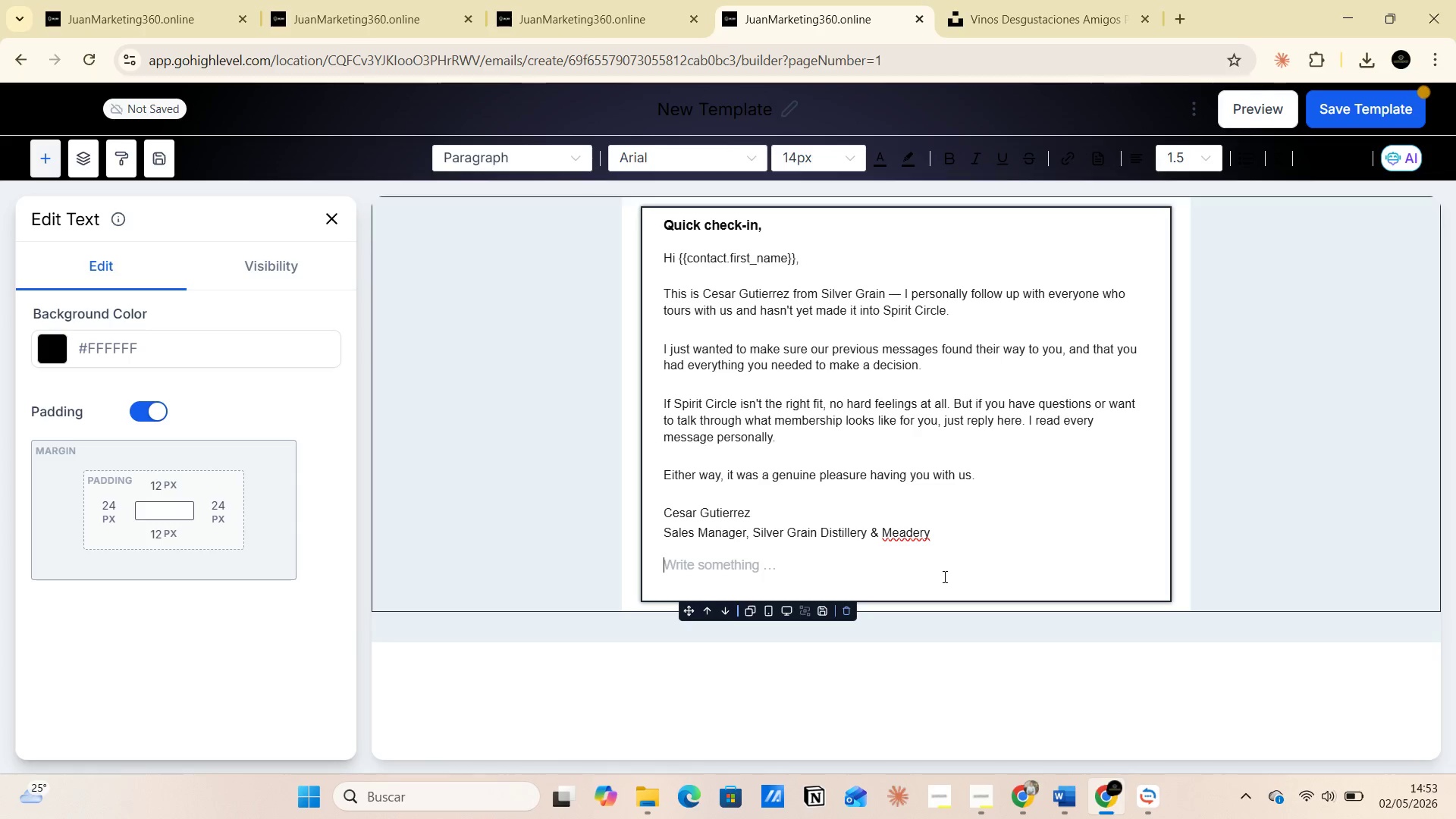 
key(Delete)
 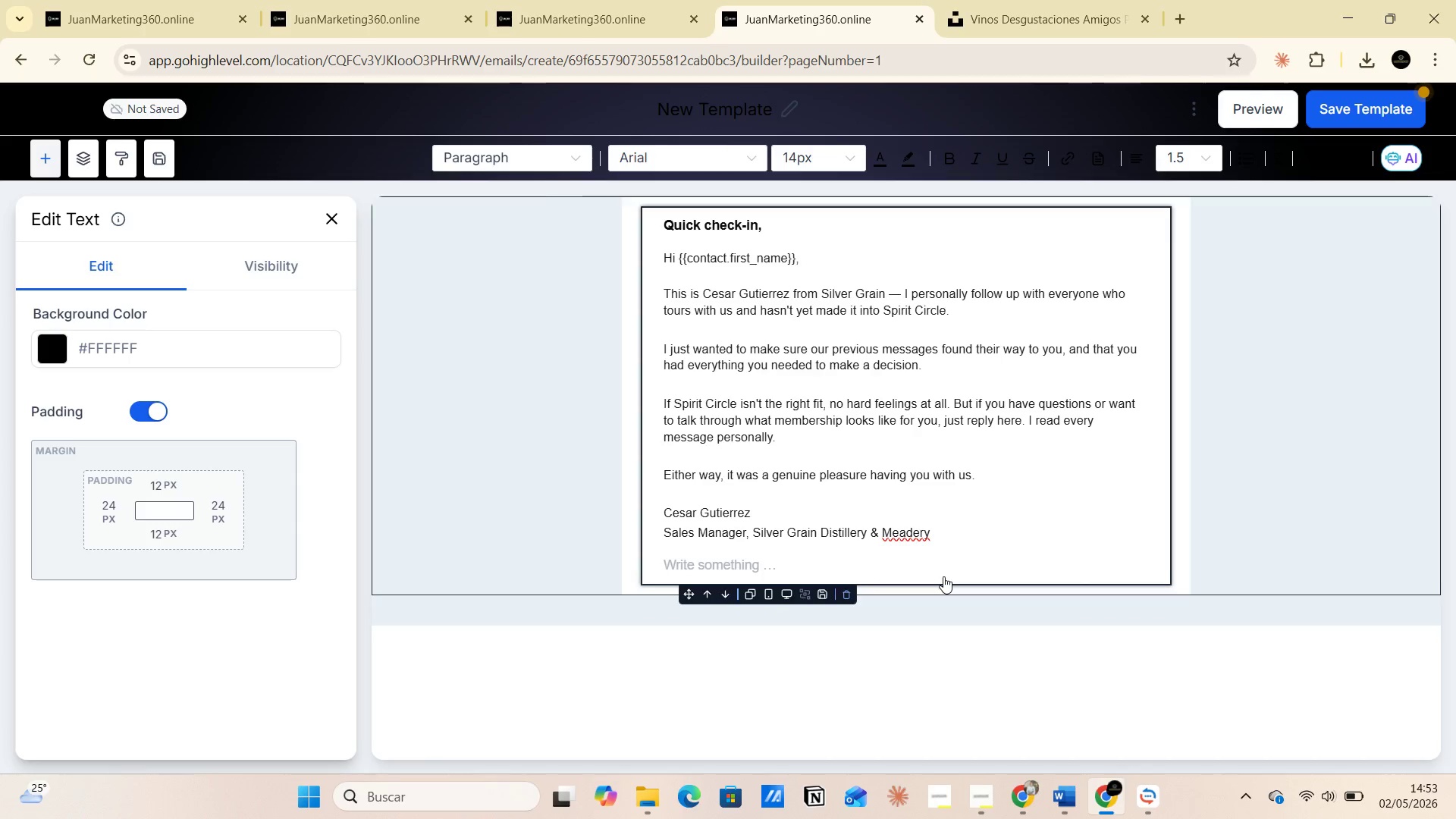 
key(Delete)
 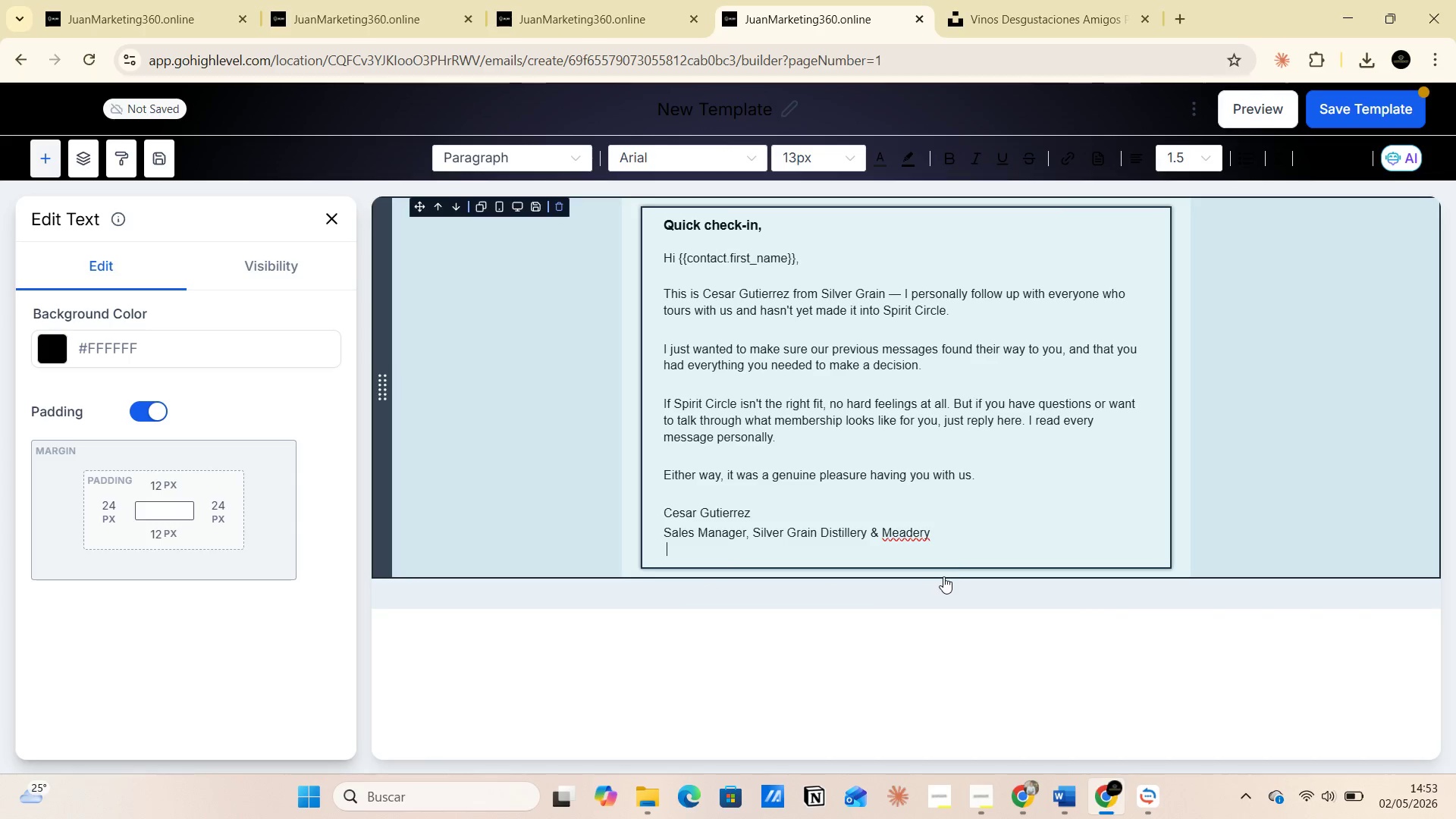 
left_click([968, 510])
 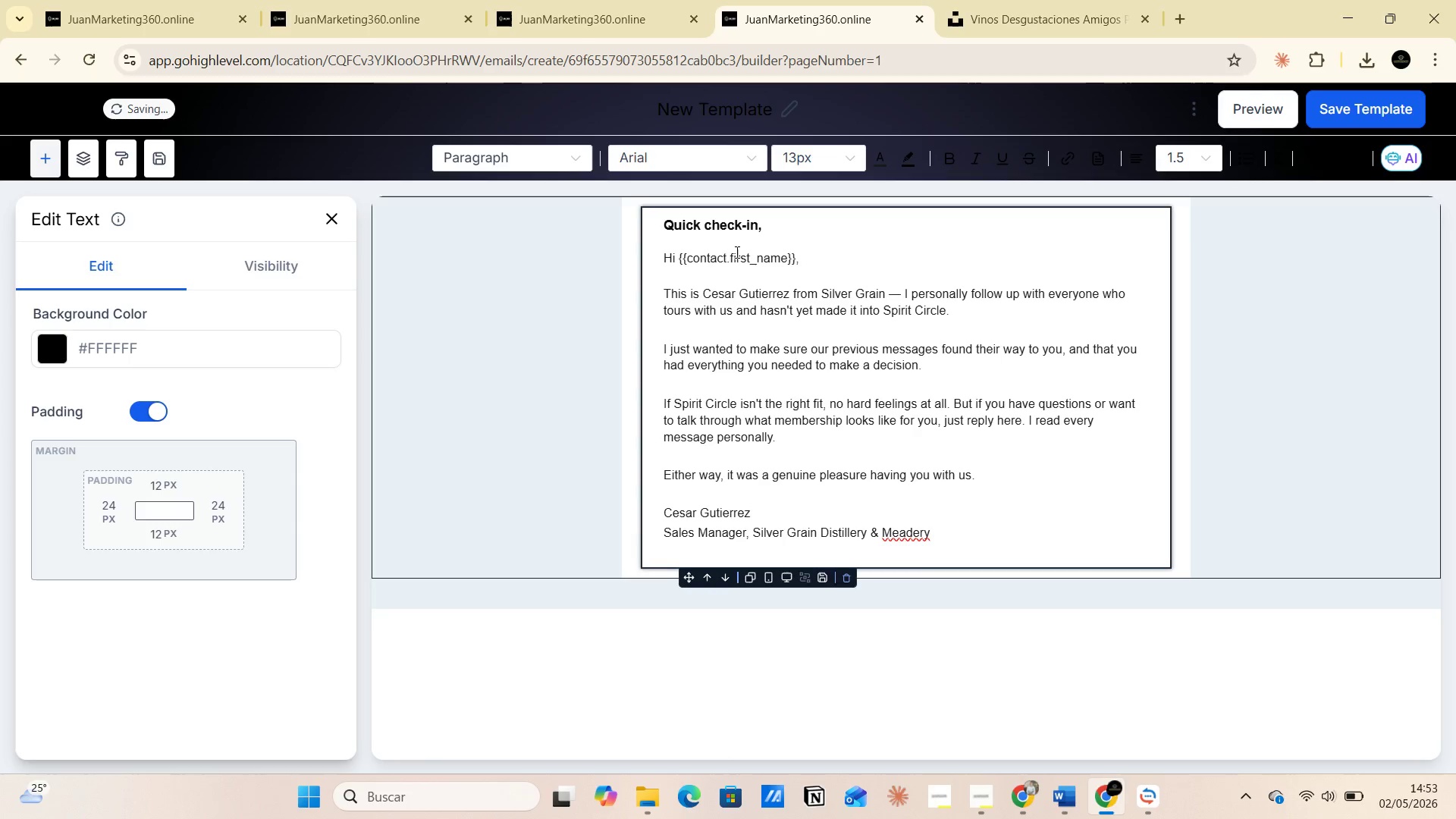 
wait(6.5)
 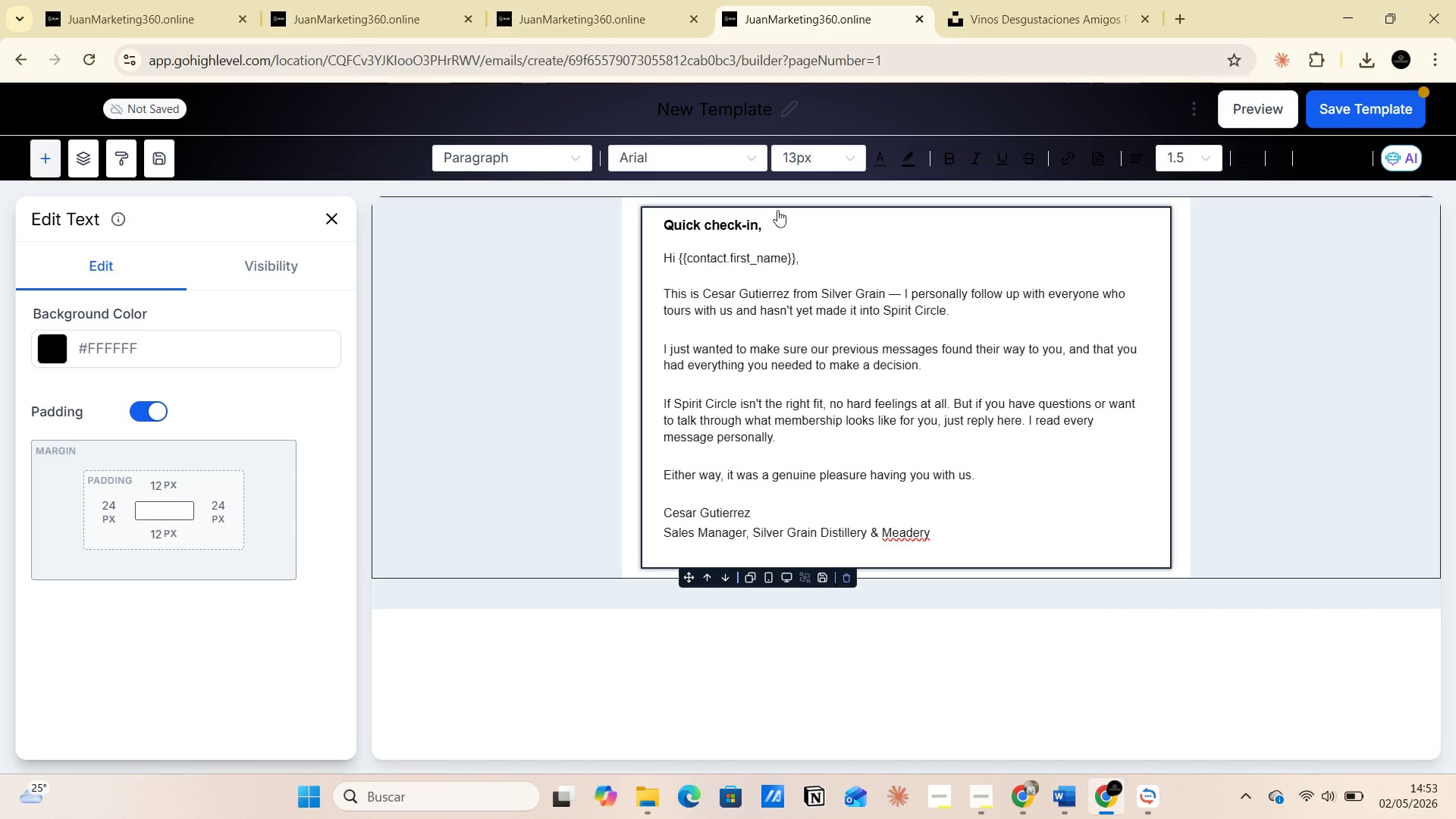 
left_click_drag(start_coordinate=[664, 219], to_coordinate=[780, 224])
 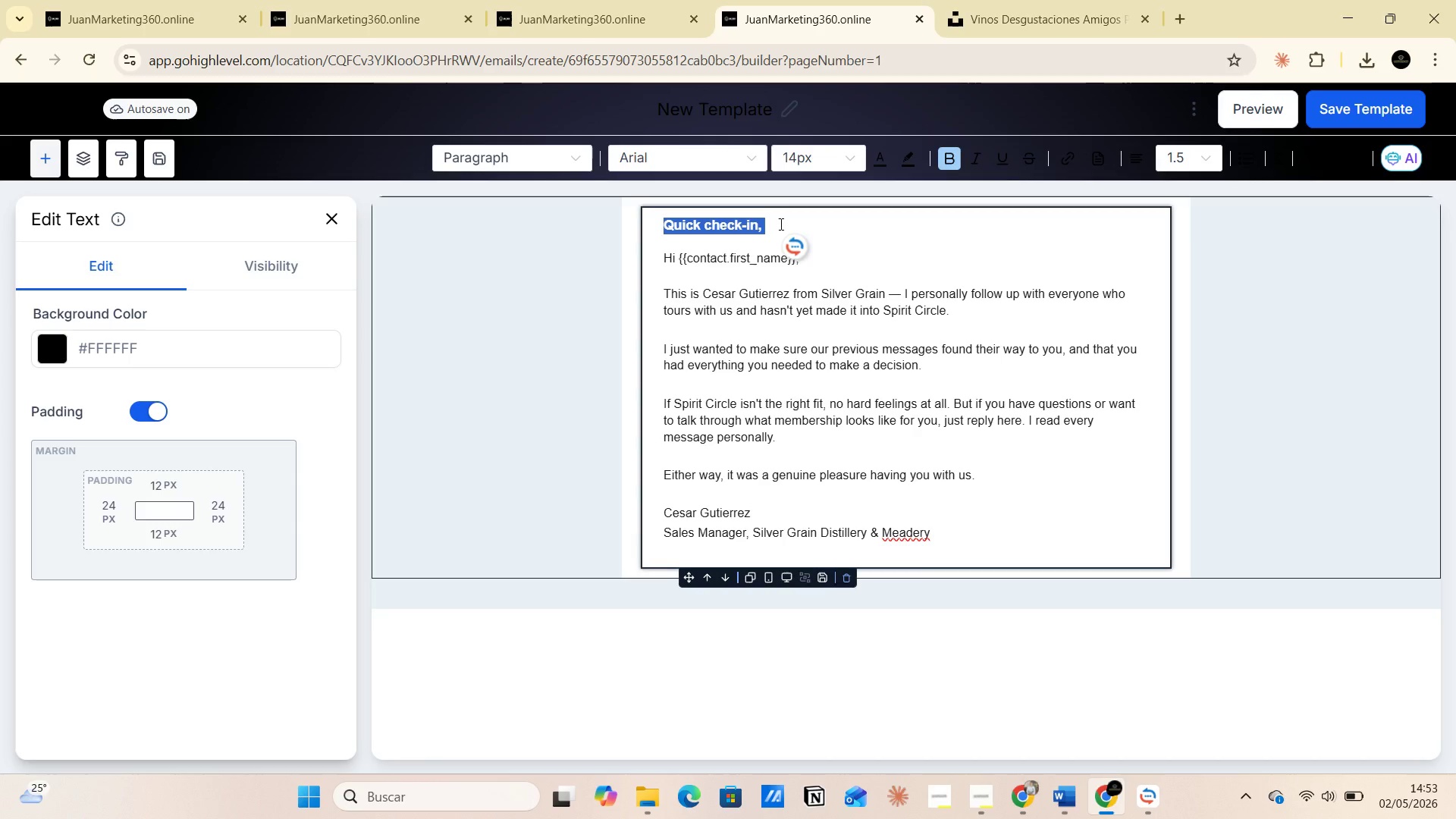 
key(Control+C)
 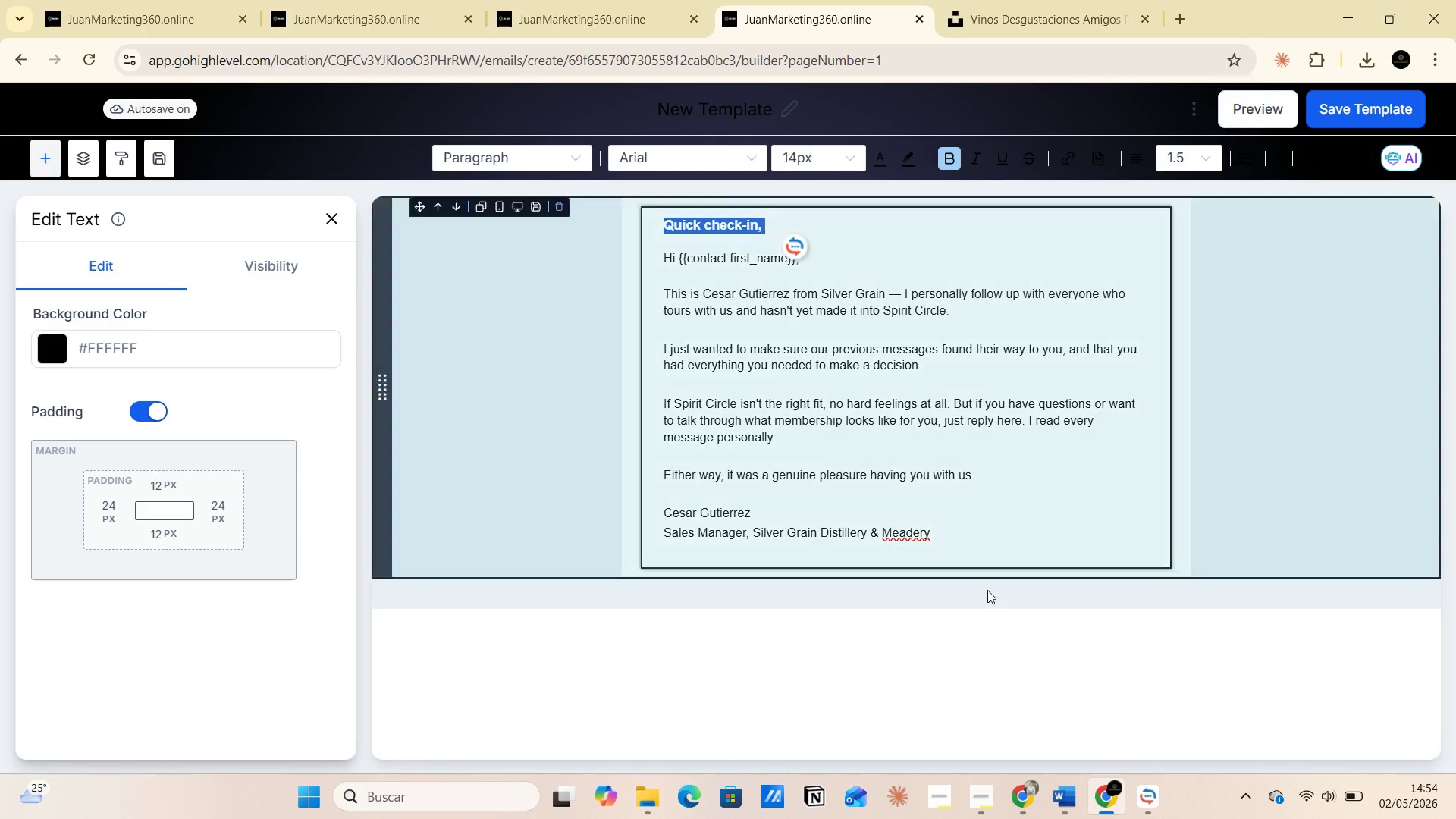 
left_click([1145, 794])
 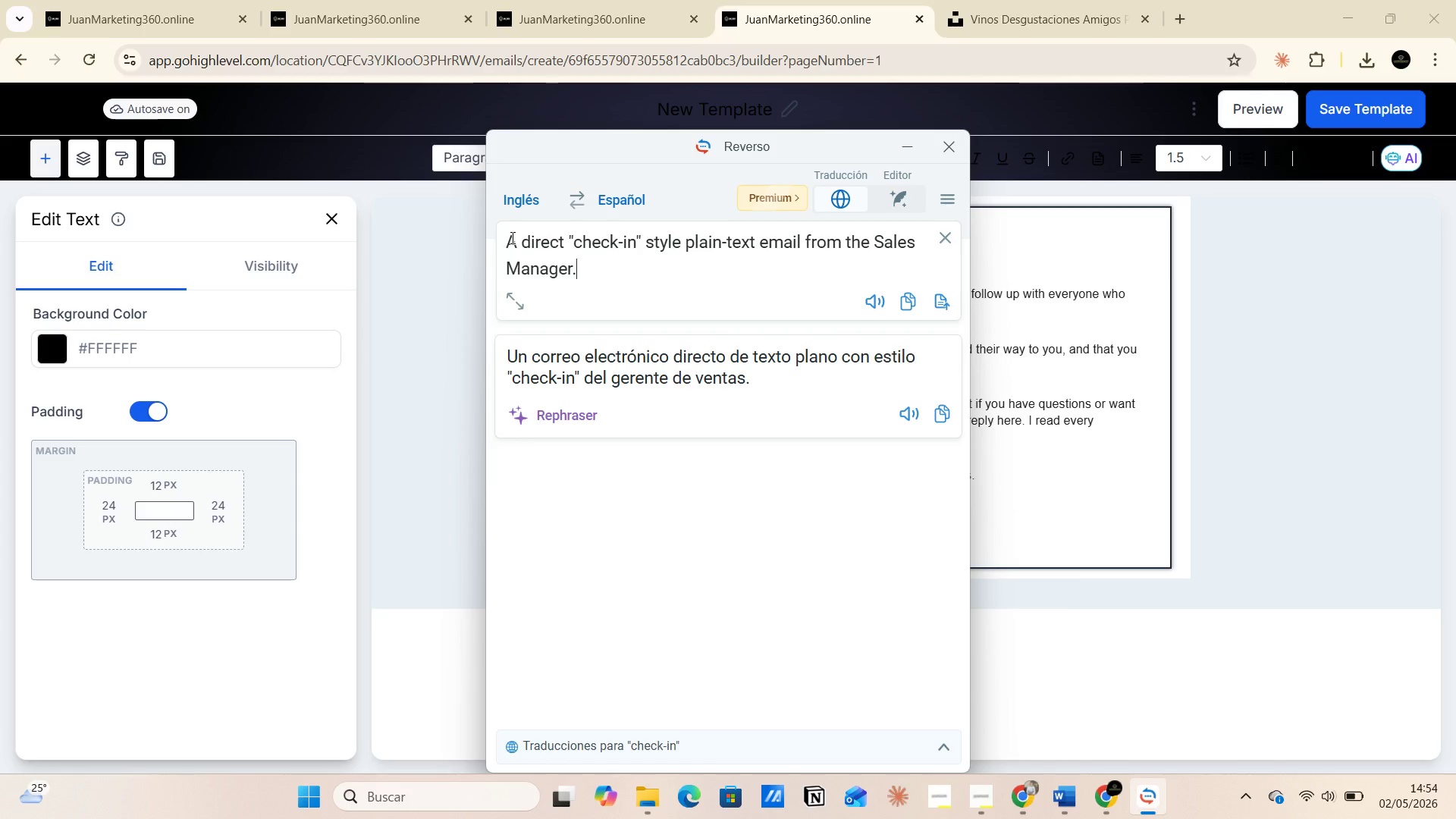 
left_click_drag(start_coordinate=[506, 237], to_coordinate=[588, 267])
 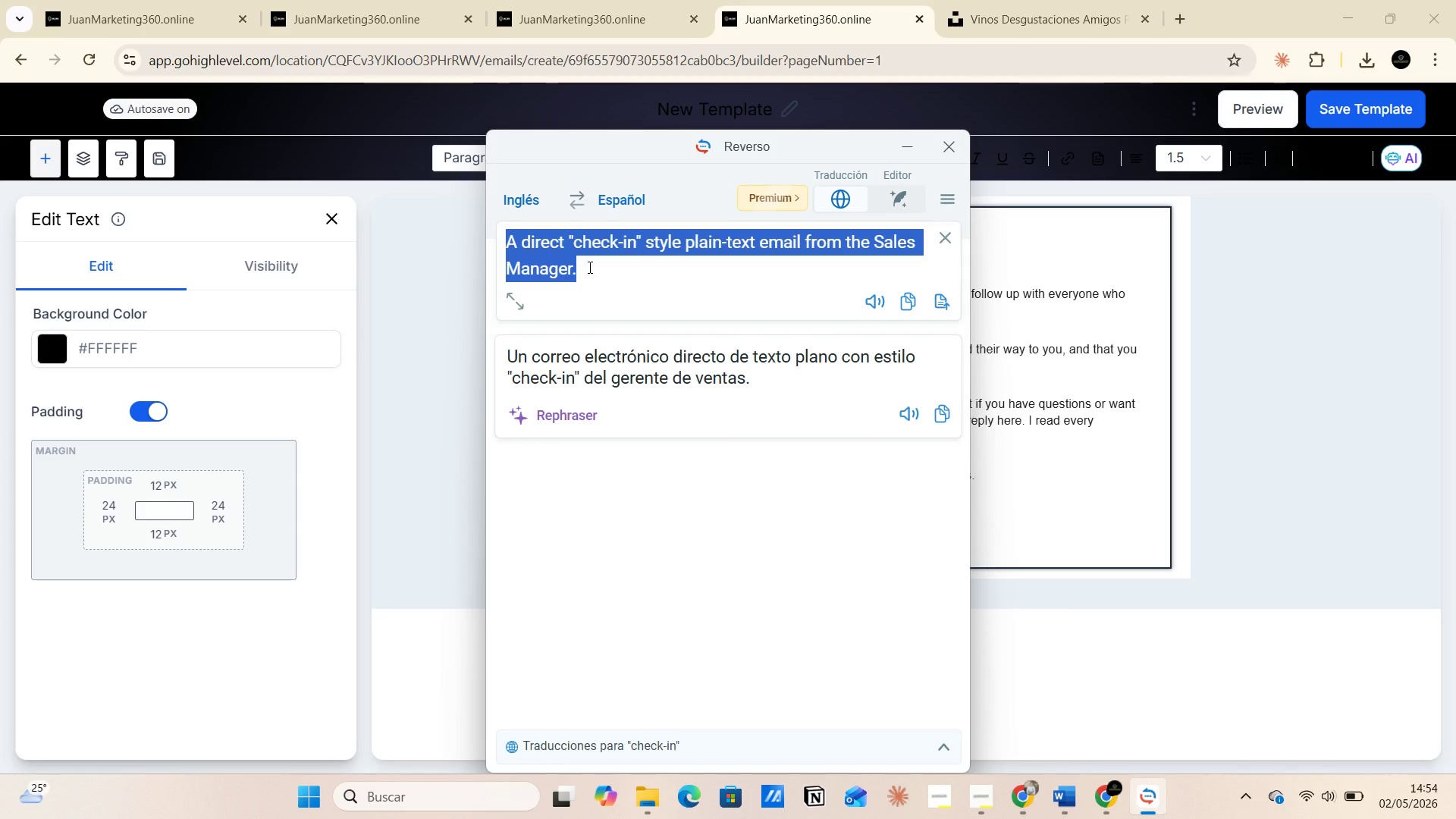 
key(Control+V)
 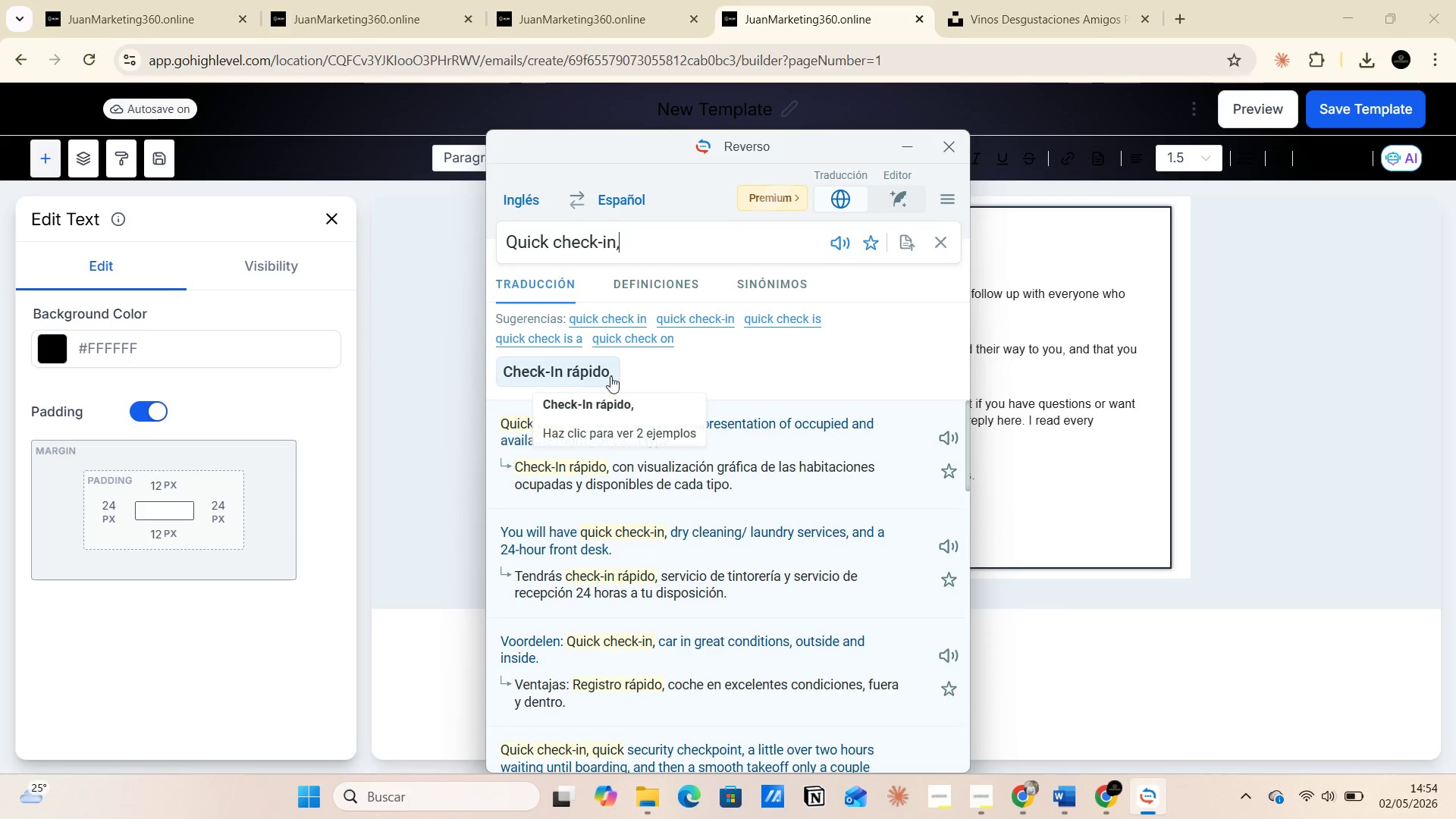 
left_click([911, 148])
 